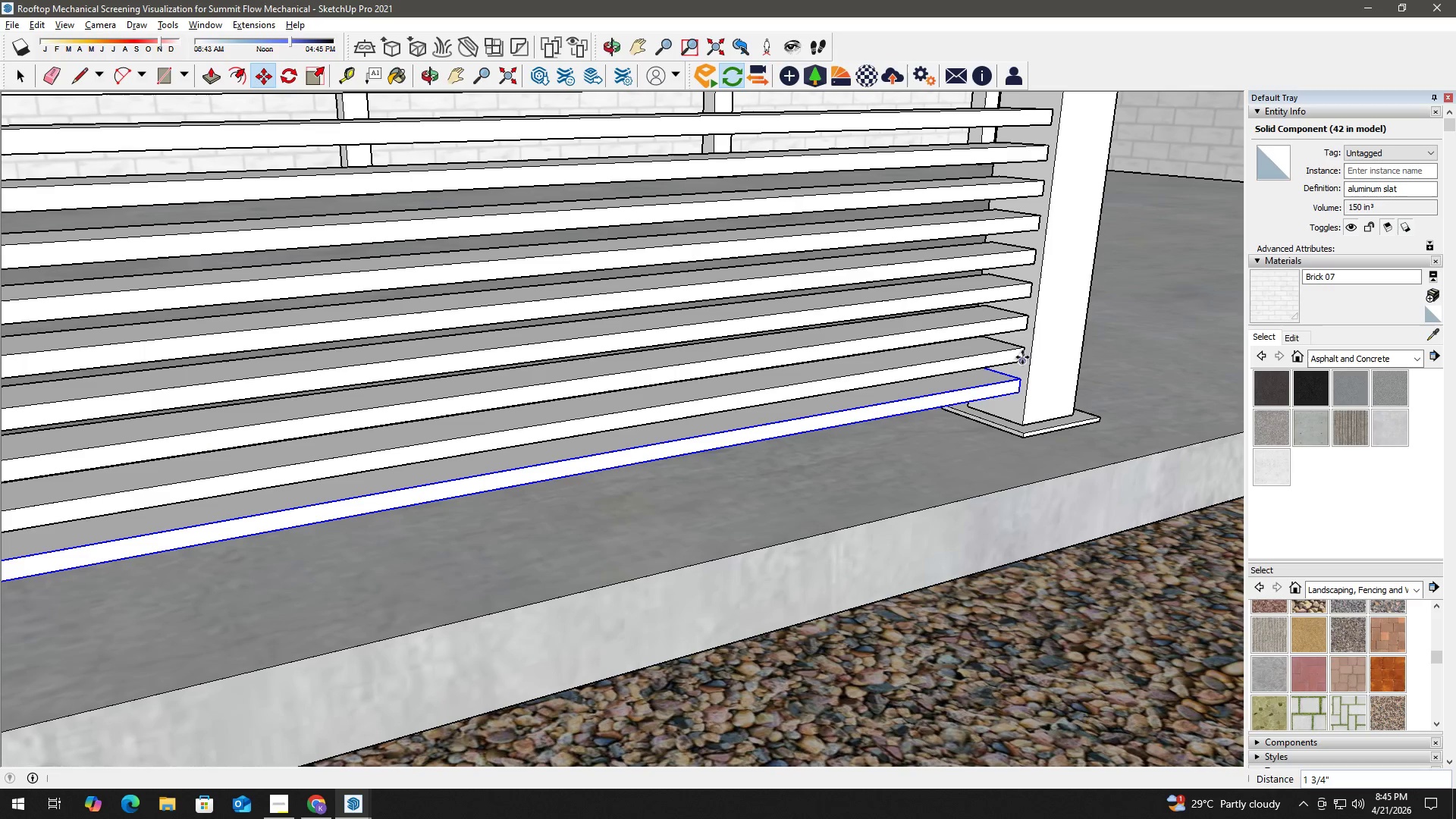 
key(Space)
 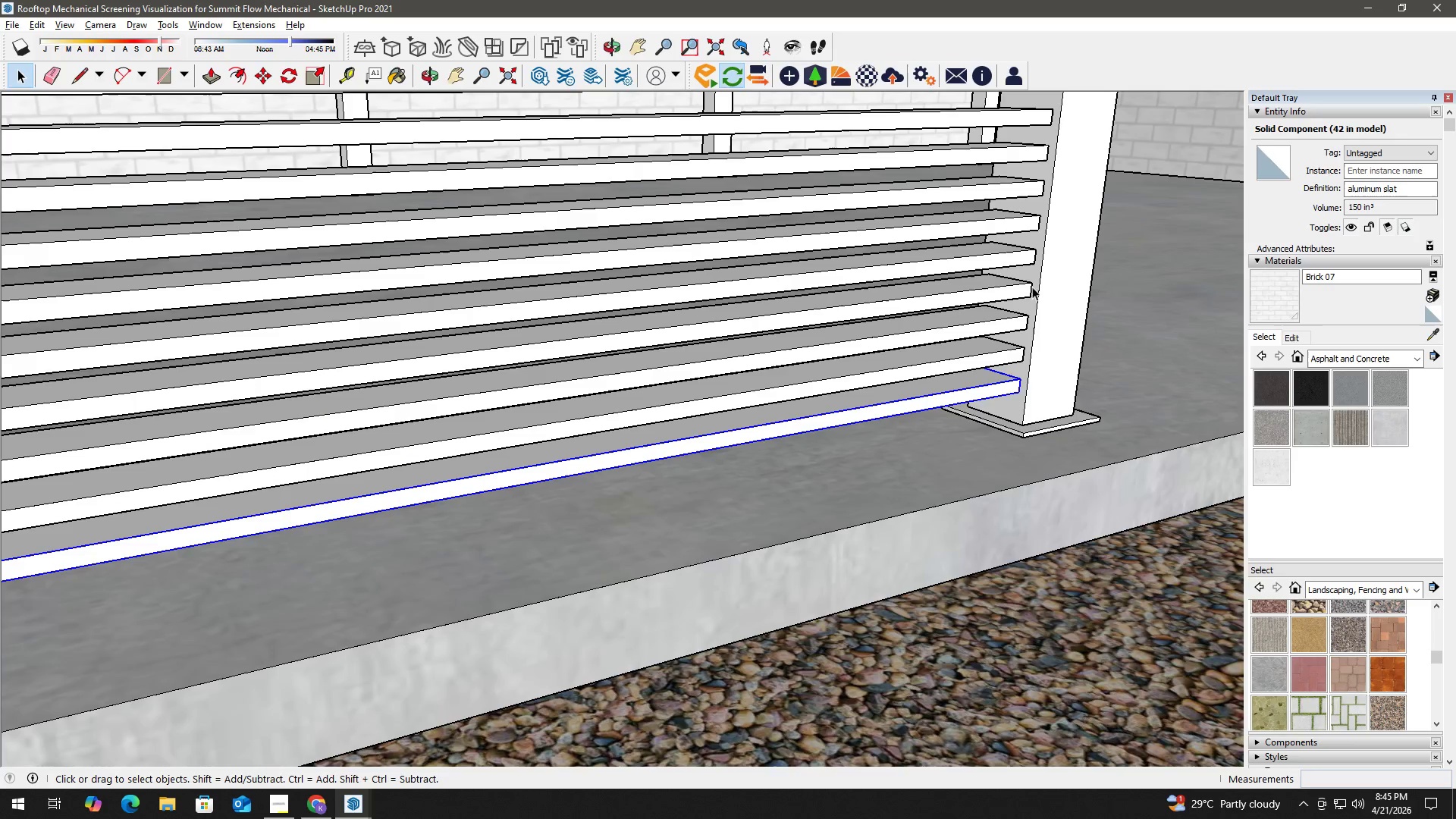 
scroll: coordinate [1028, 277], scroll_direction: down, amount: 7.0
 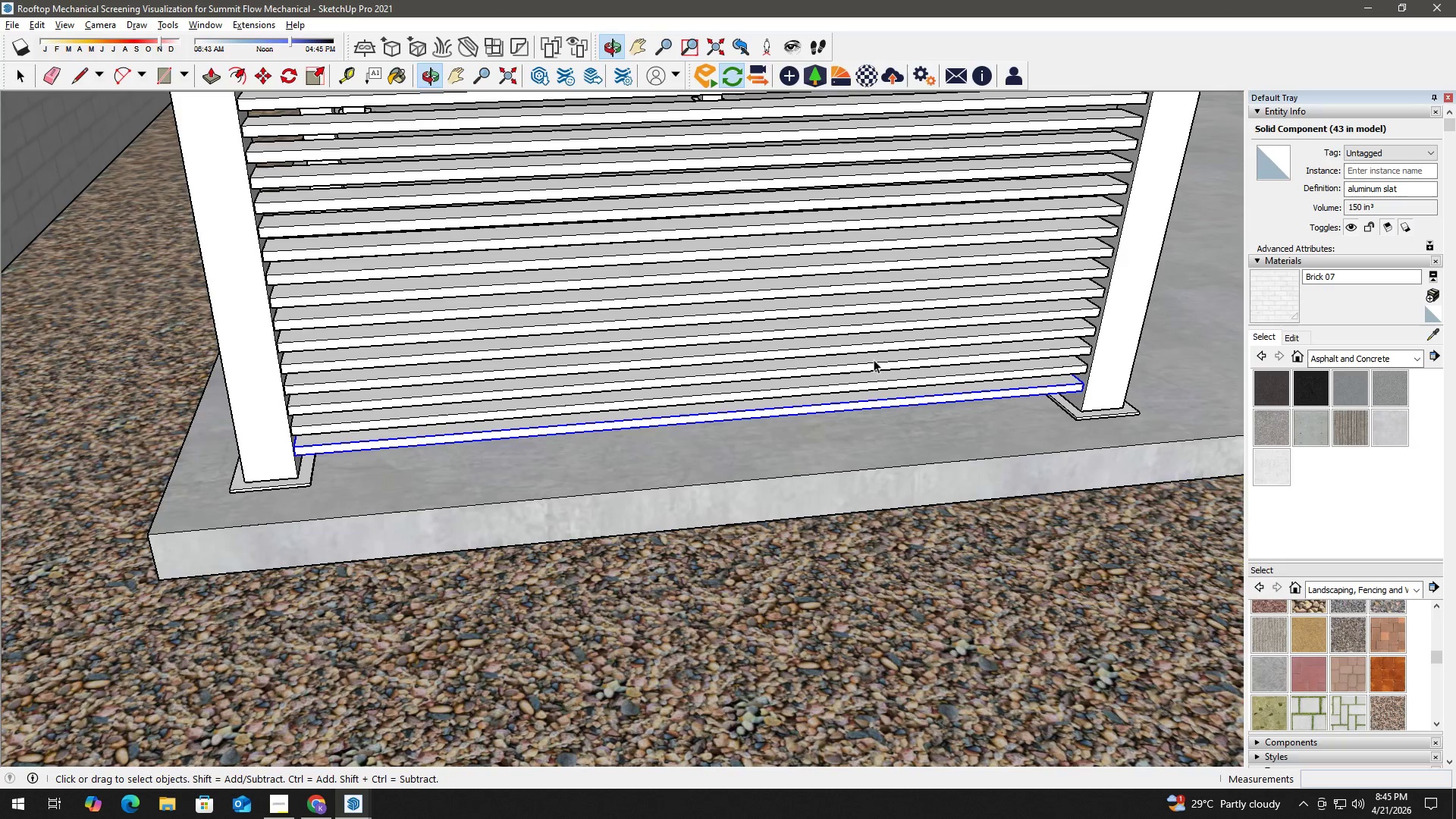 
key(Space)
 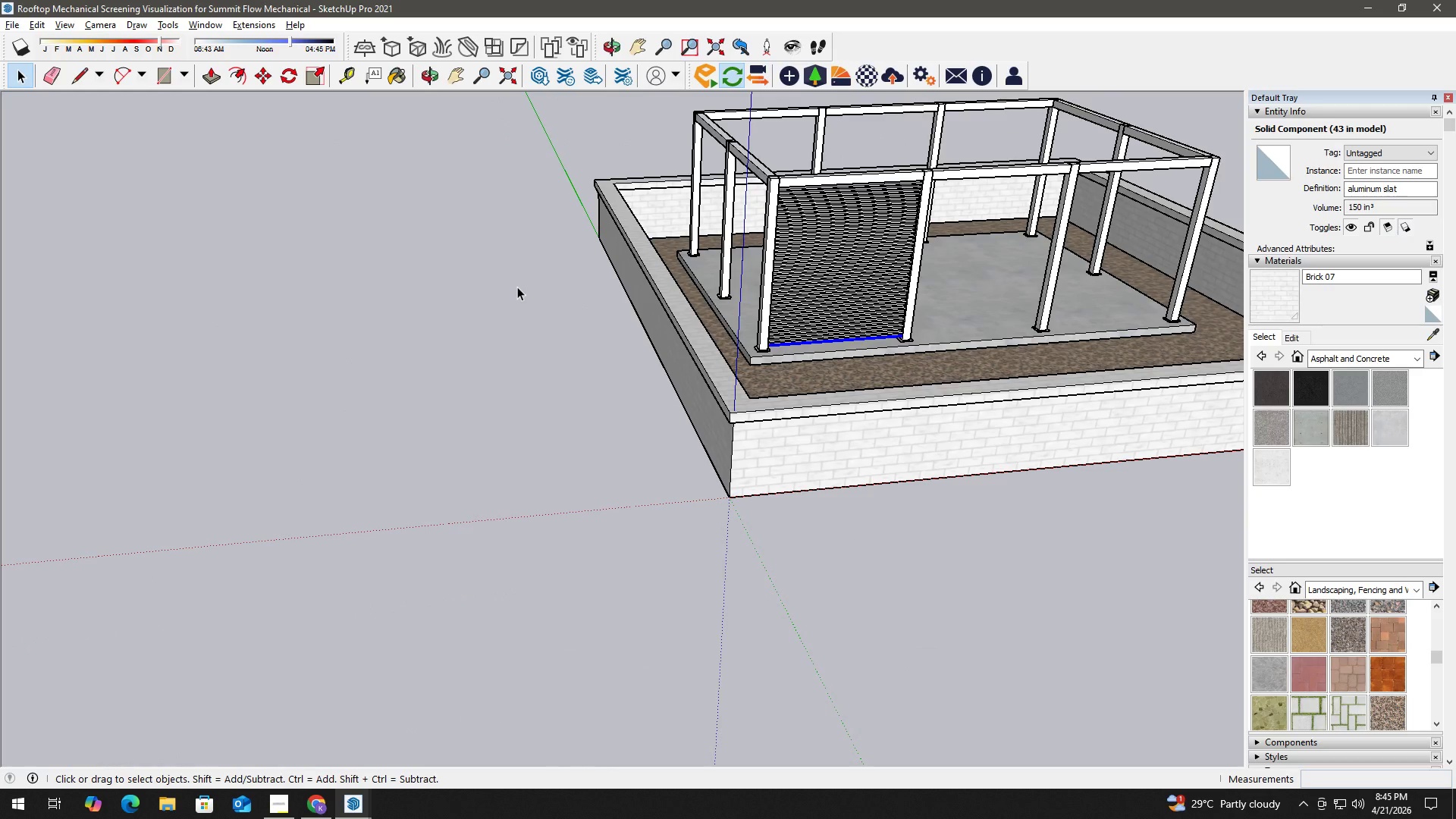 
scroll: coordinate [859, 323], scroll_direction: down, amount: 19.0
 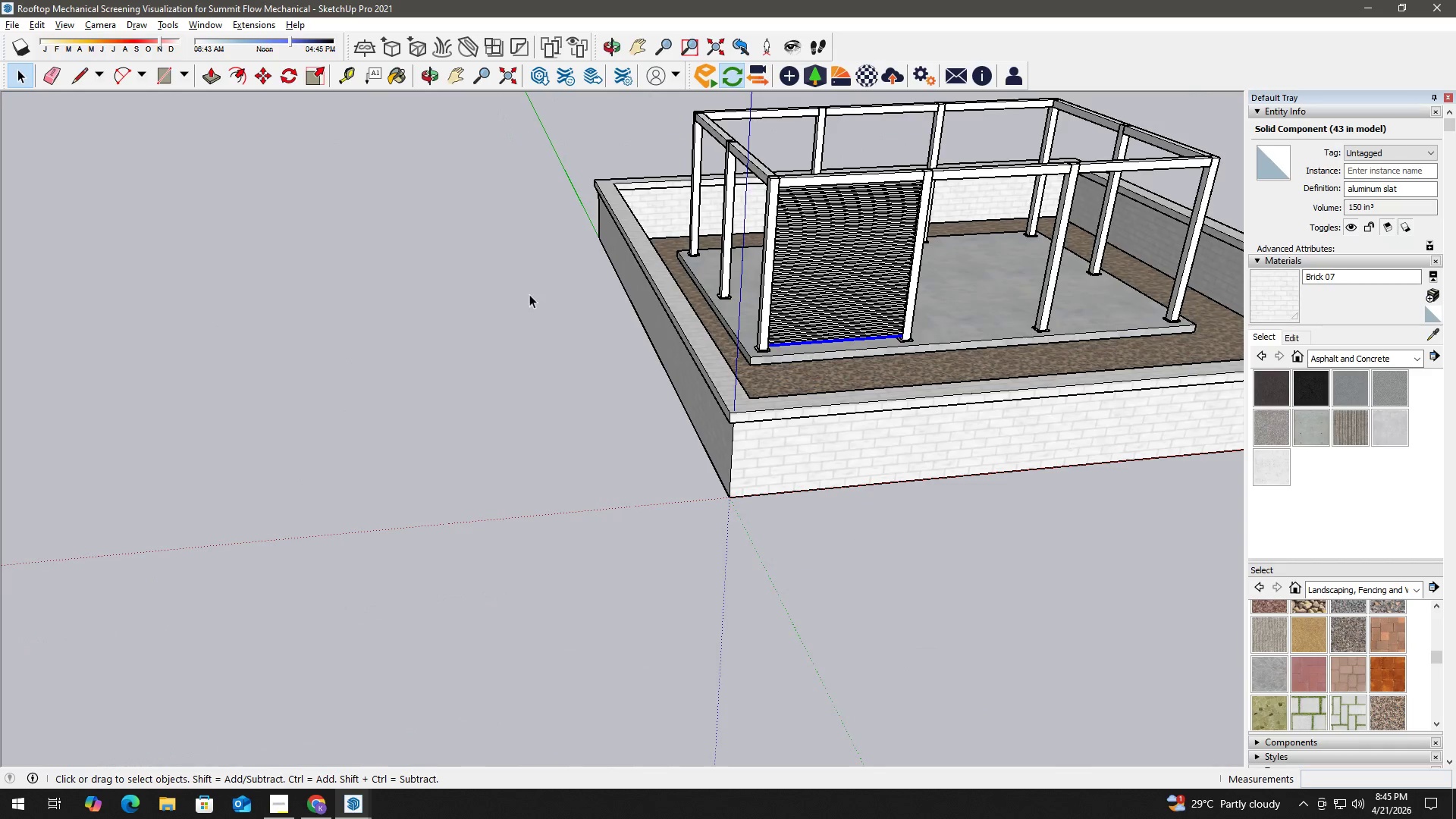 
left_click([517, 287])
 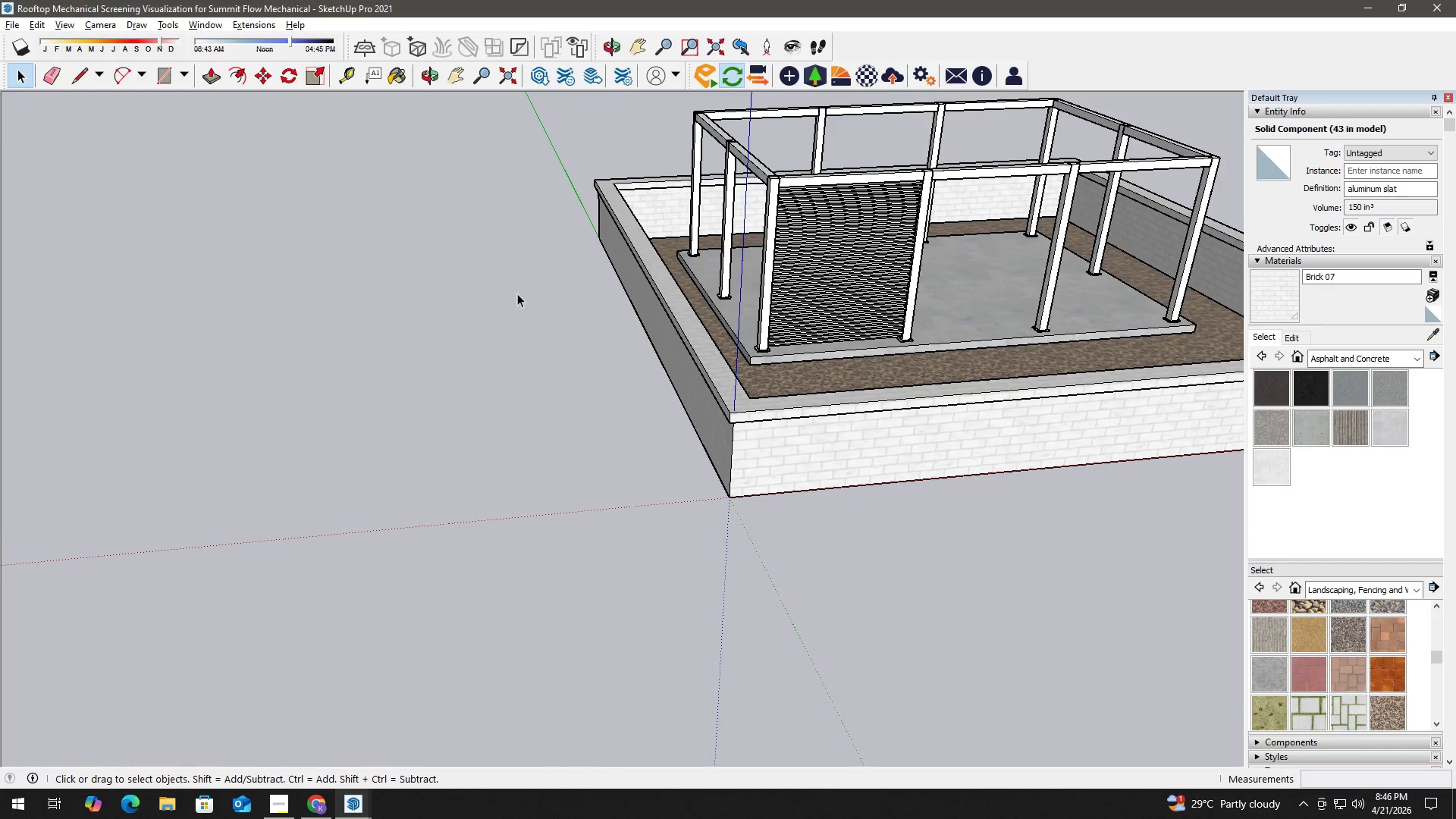 
scroll: coordinate [646, 287], scroll_direction: down, amount: 6.0
 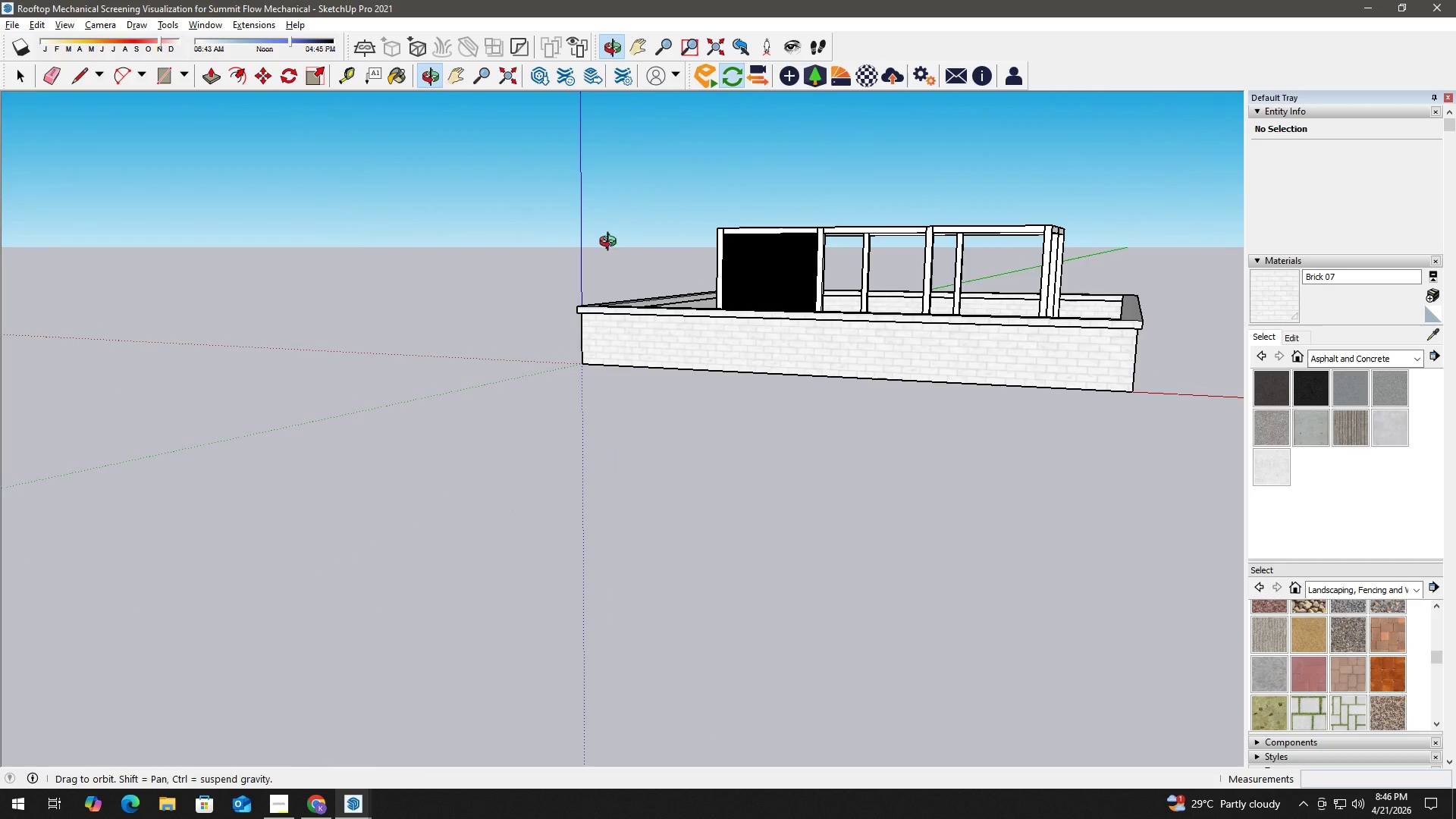 
scroll: coordinate [661, 342], scroll_direction: up, amount: 17.0
 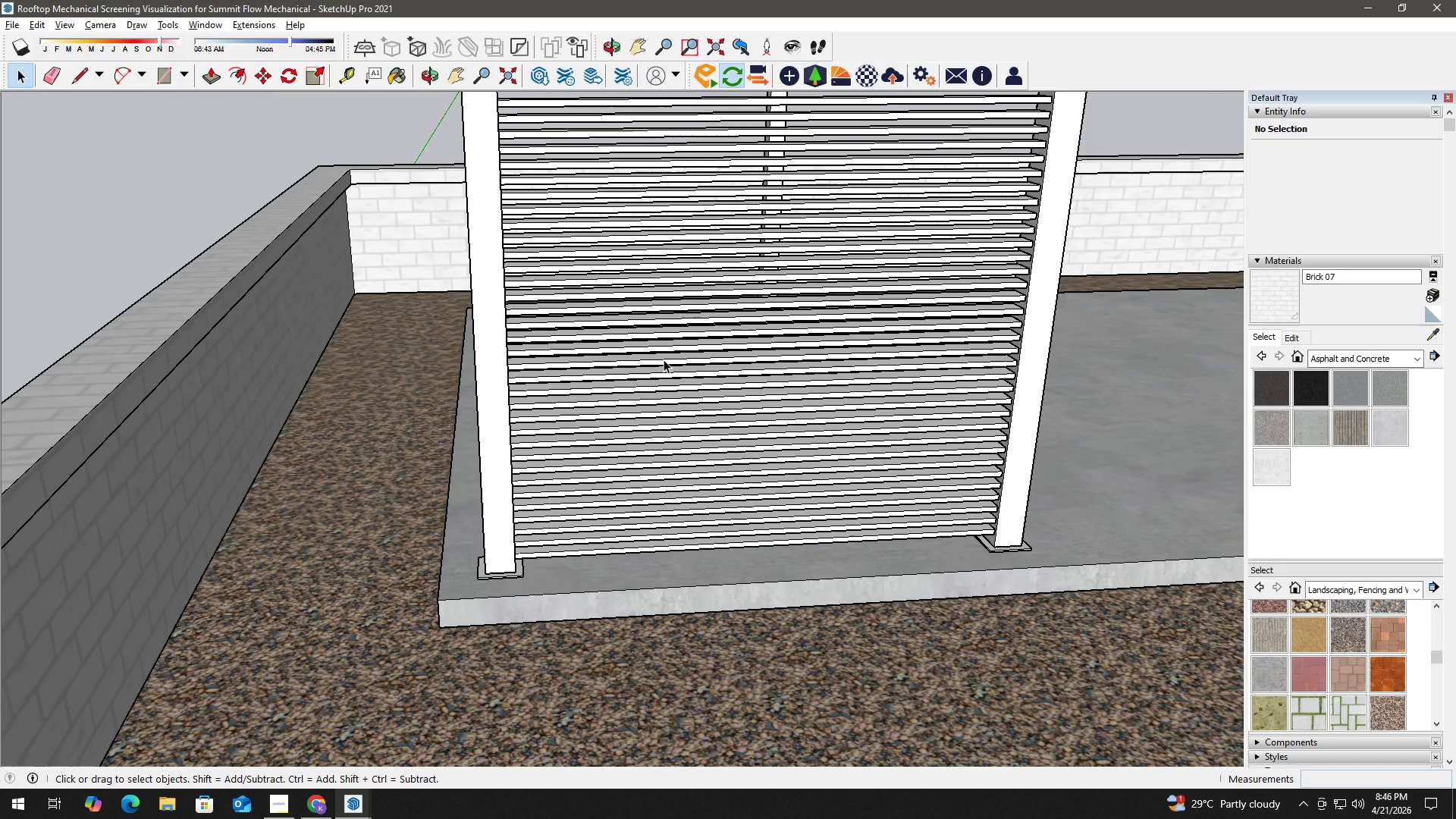 
wait(17.07)
 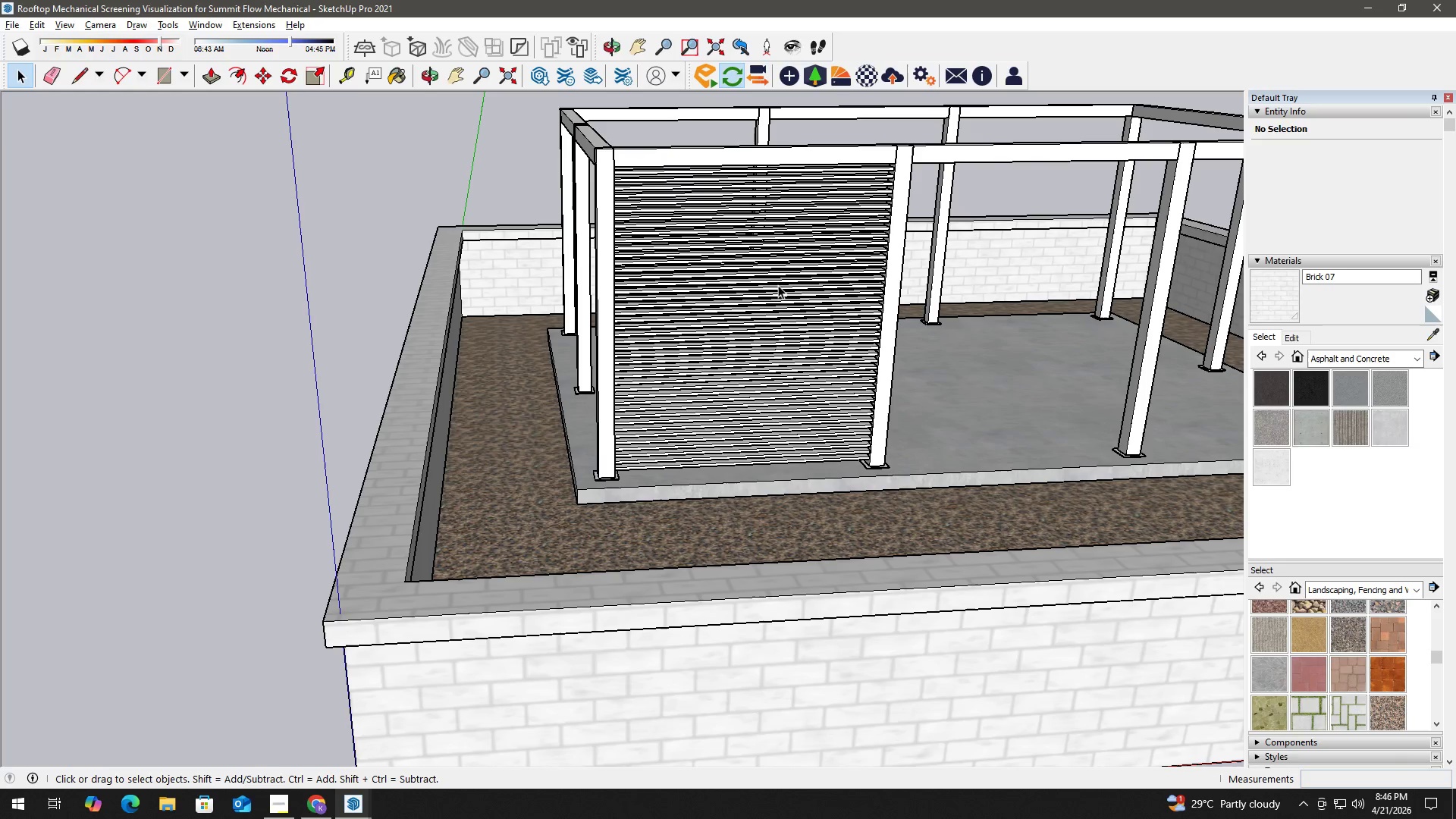 
key(H)
 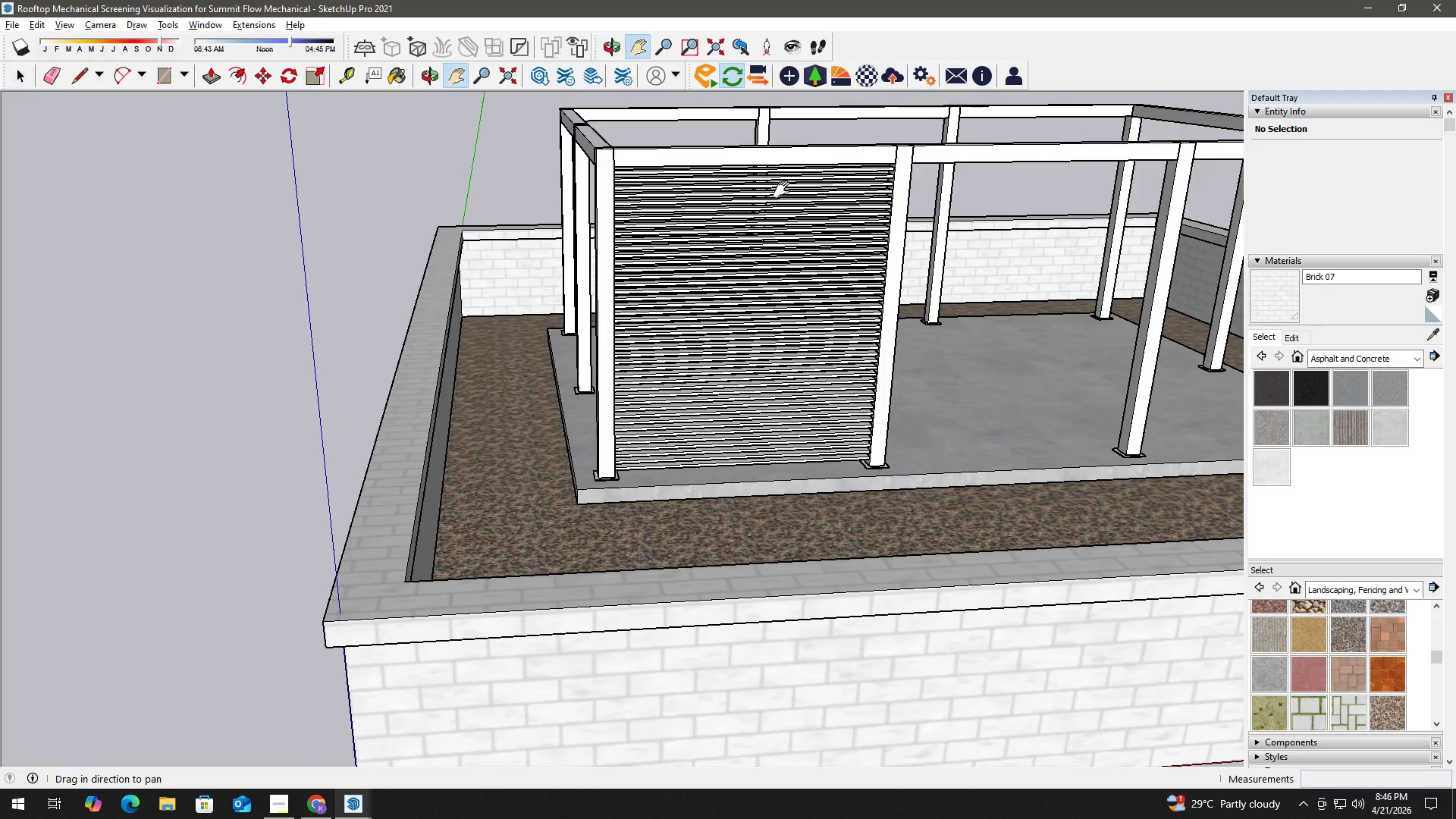 
scroll: coordinate [751, 388], scroll_direction: down, amount: 7.0
 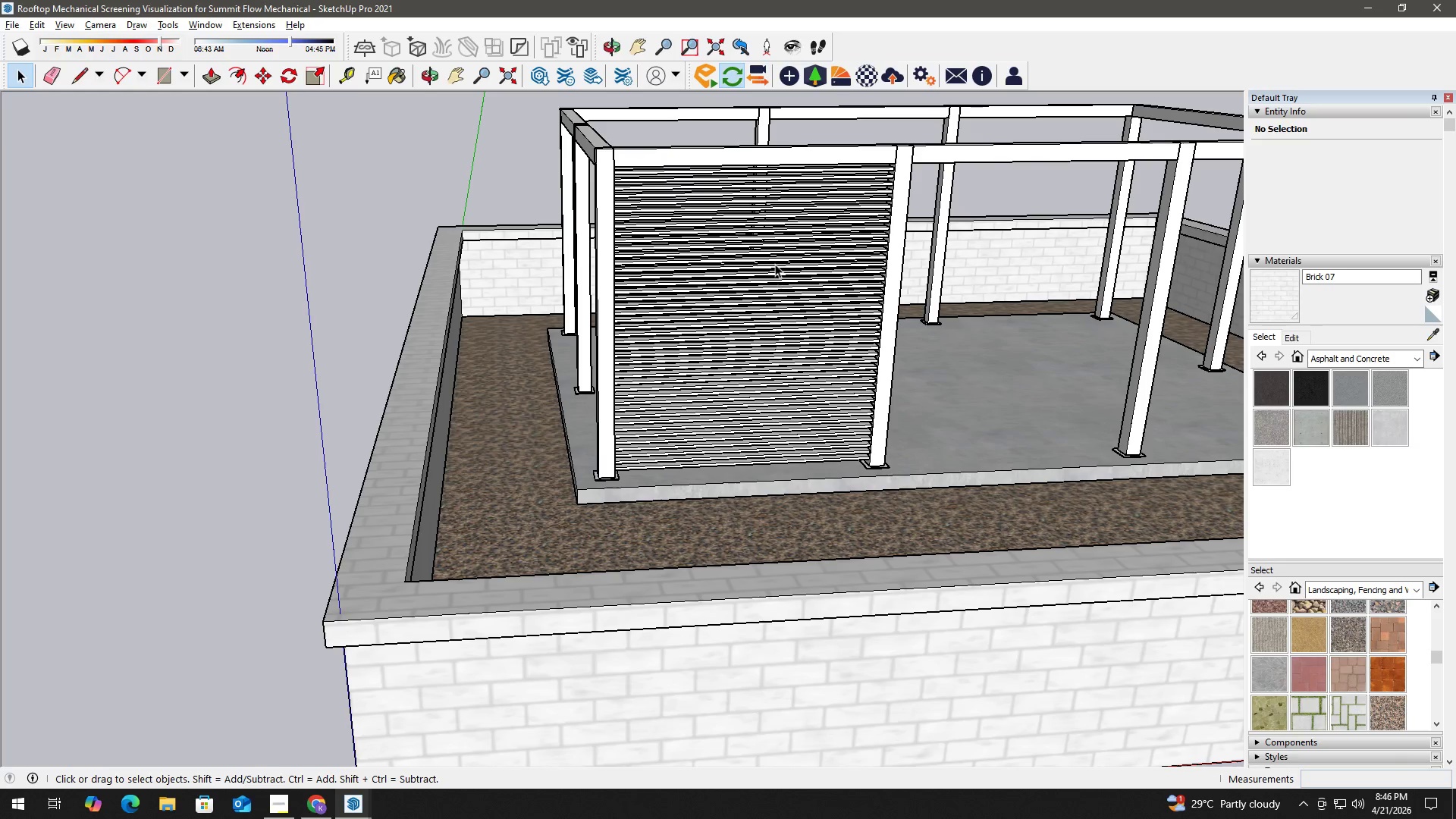 
left_click_drag(start_coordinate=[778, 196], to_coordinate=[721, 264])
 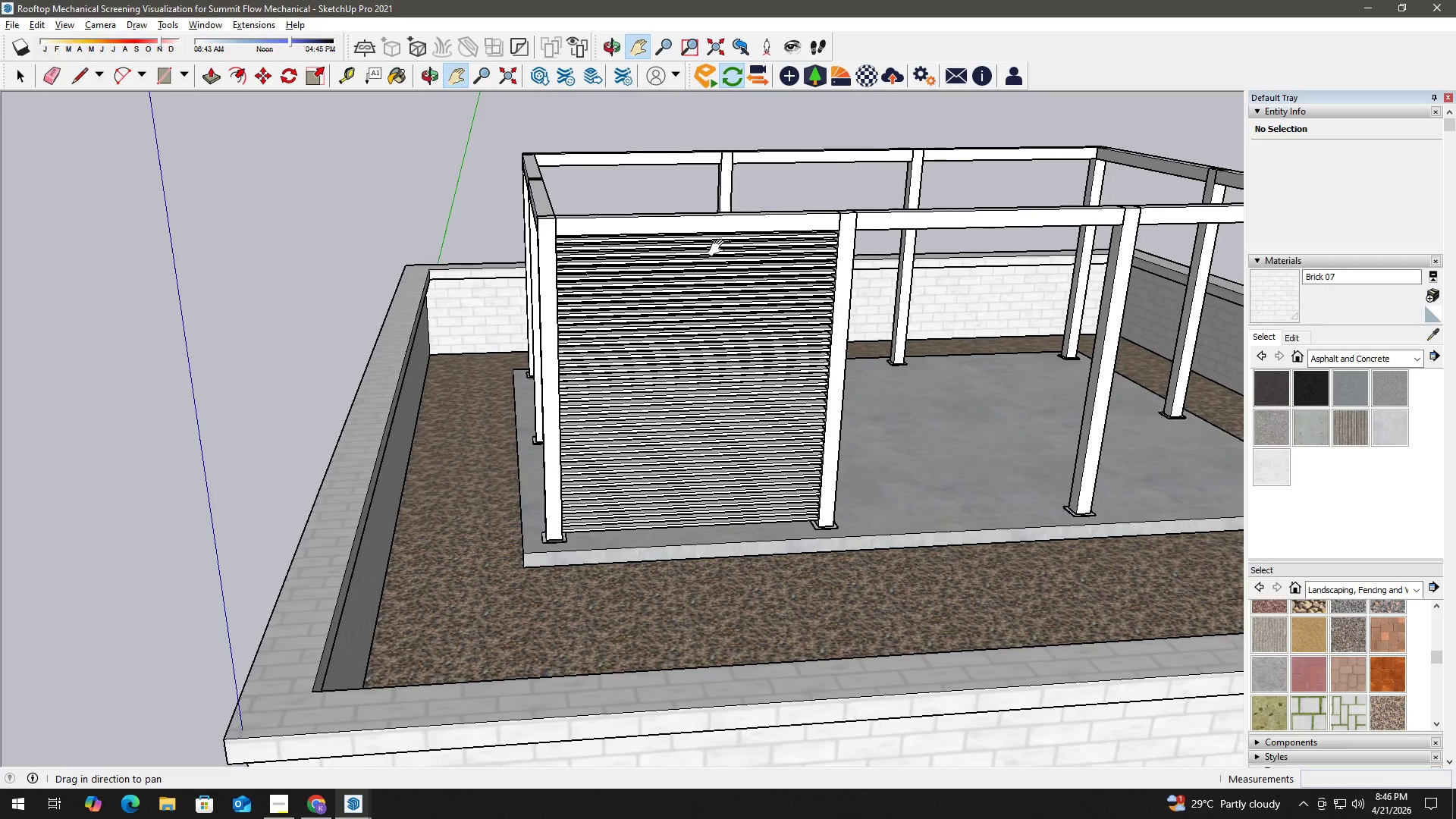 
key(Space)
 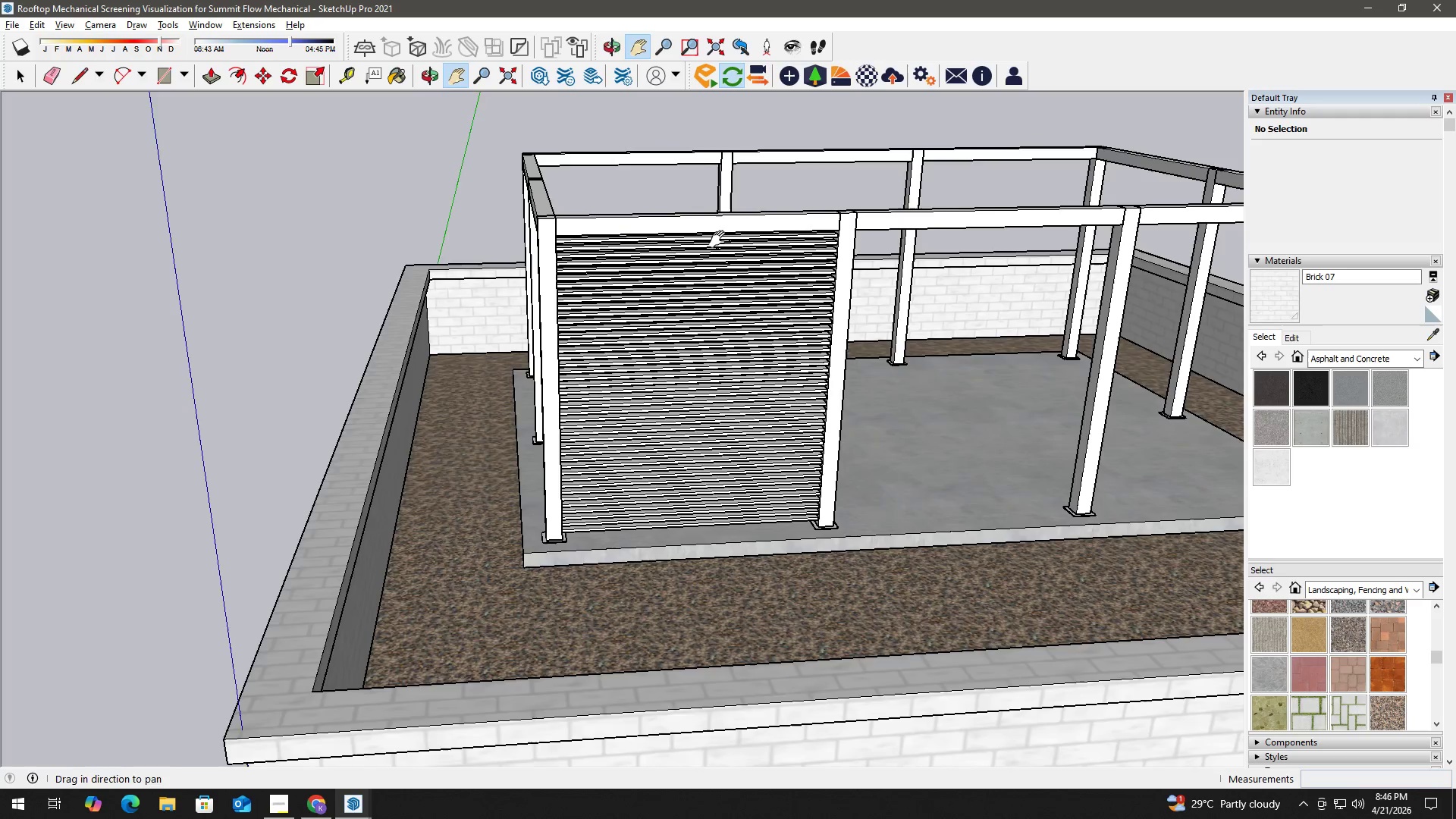 
left_click([692, 243])
 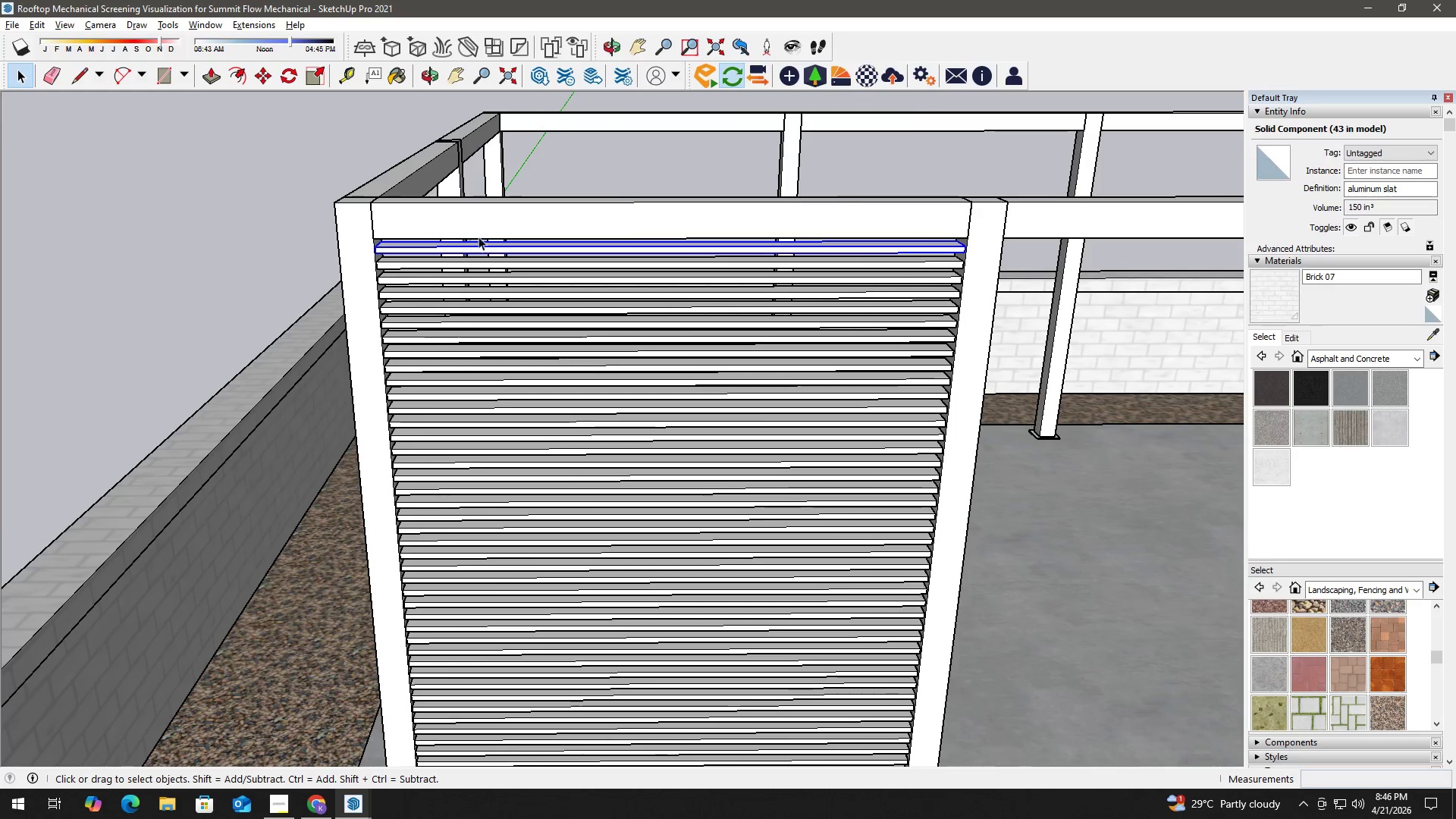 
scroll: coordinate [704, 235], scroll_direction: up, amount: 7.0
 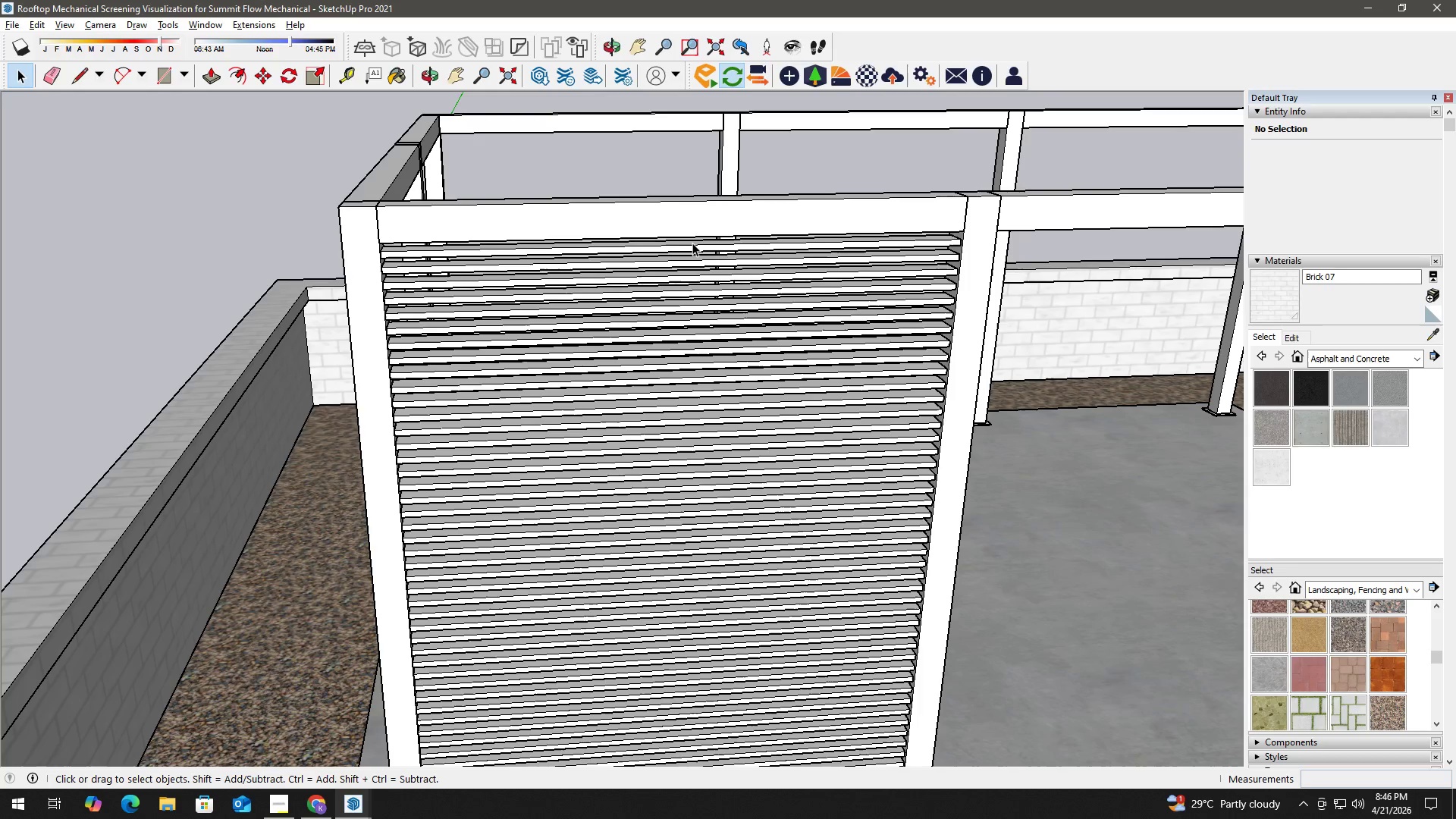 
key(M)
 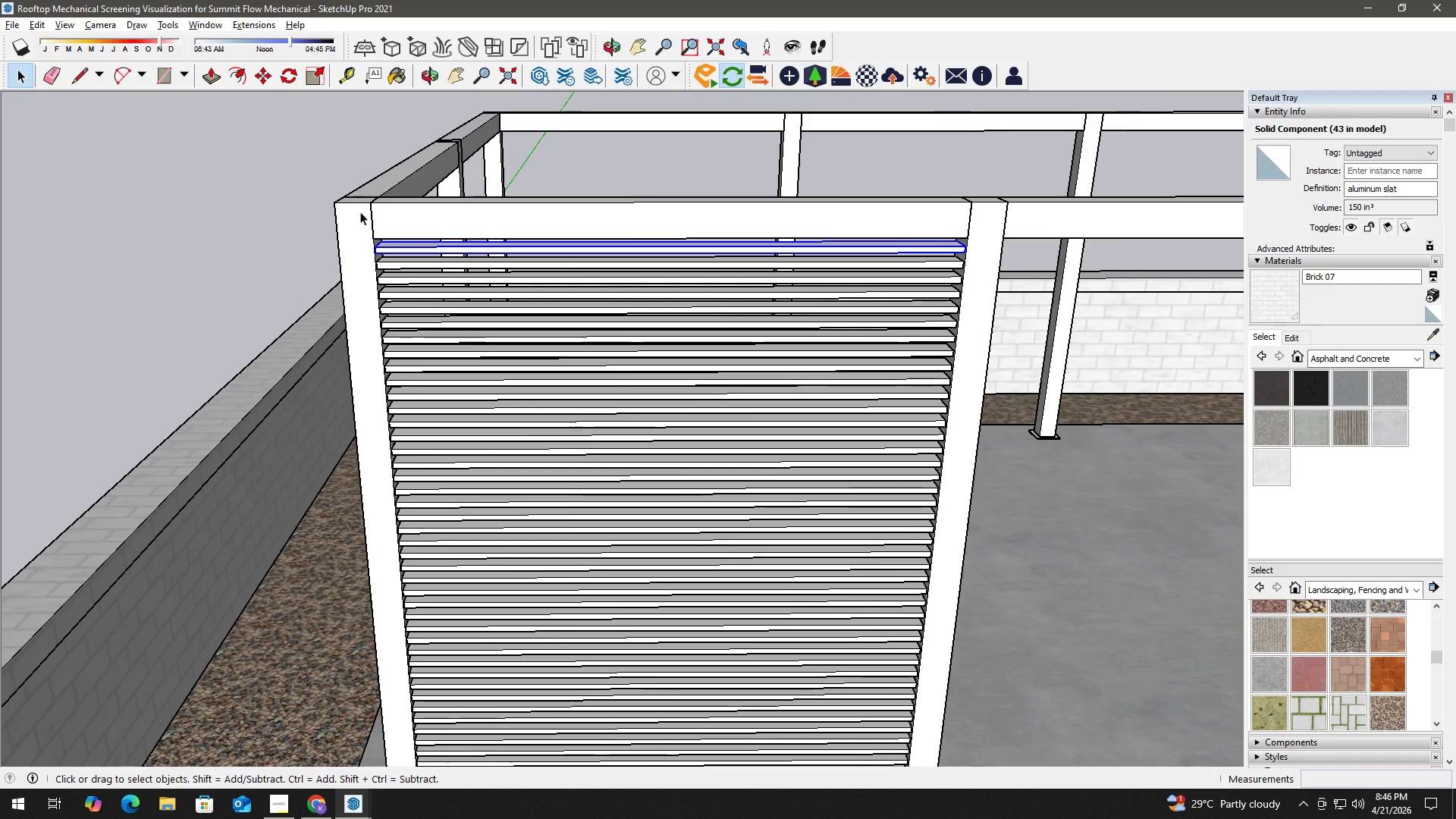 
scroll: coordinate [351, 212], scroll_direction: up, amount: 2.0
 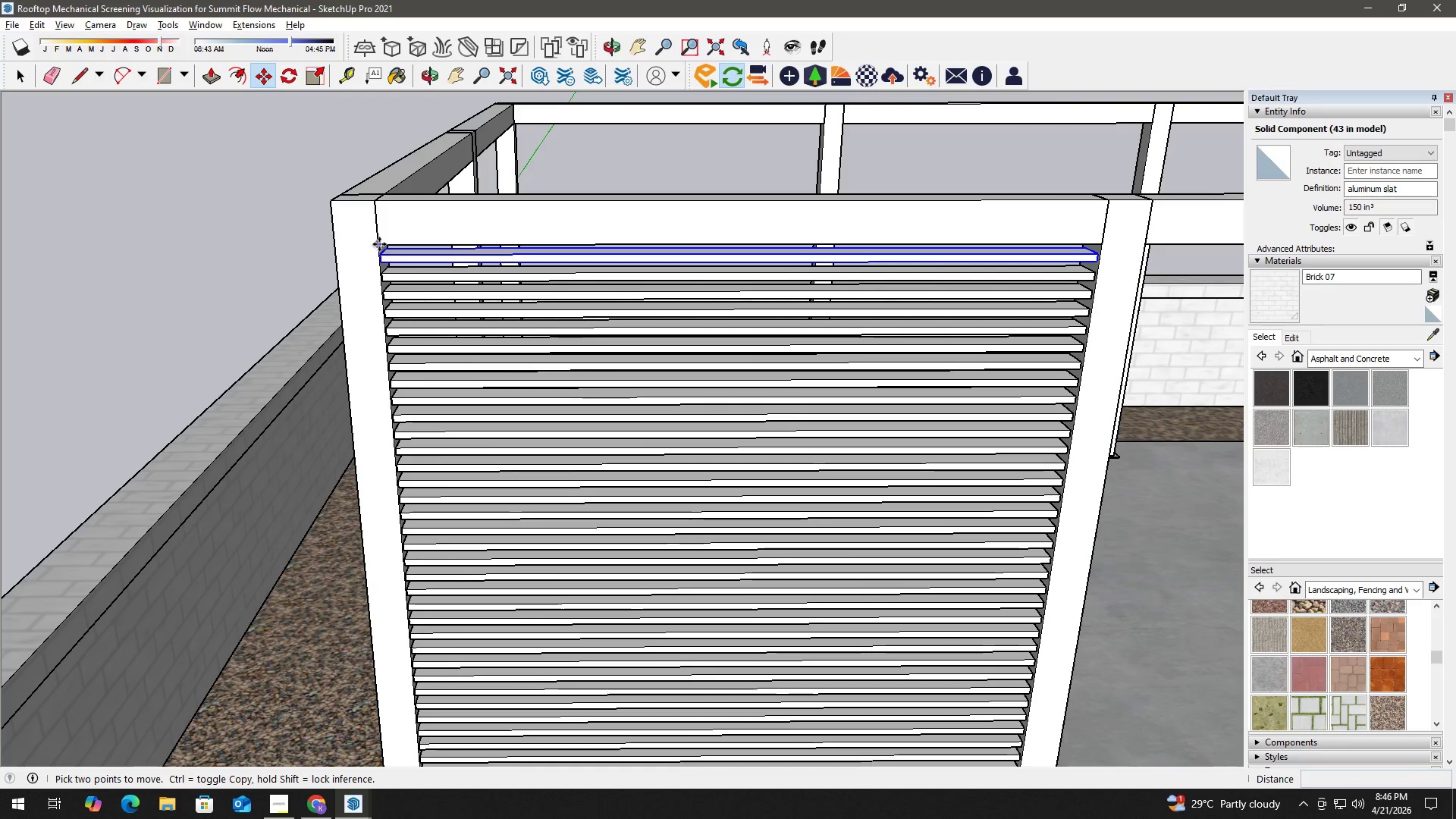 
left_click([379, 244])
 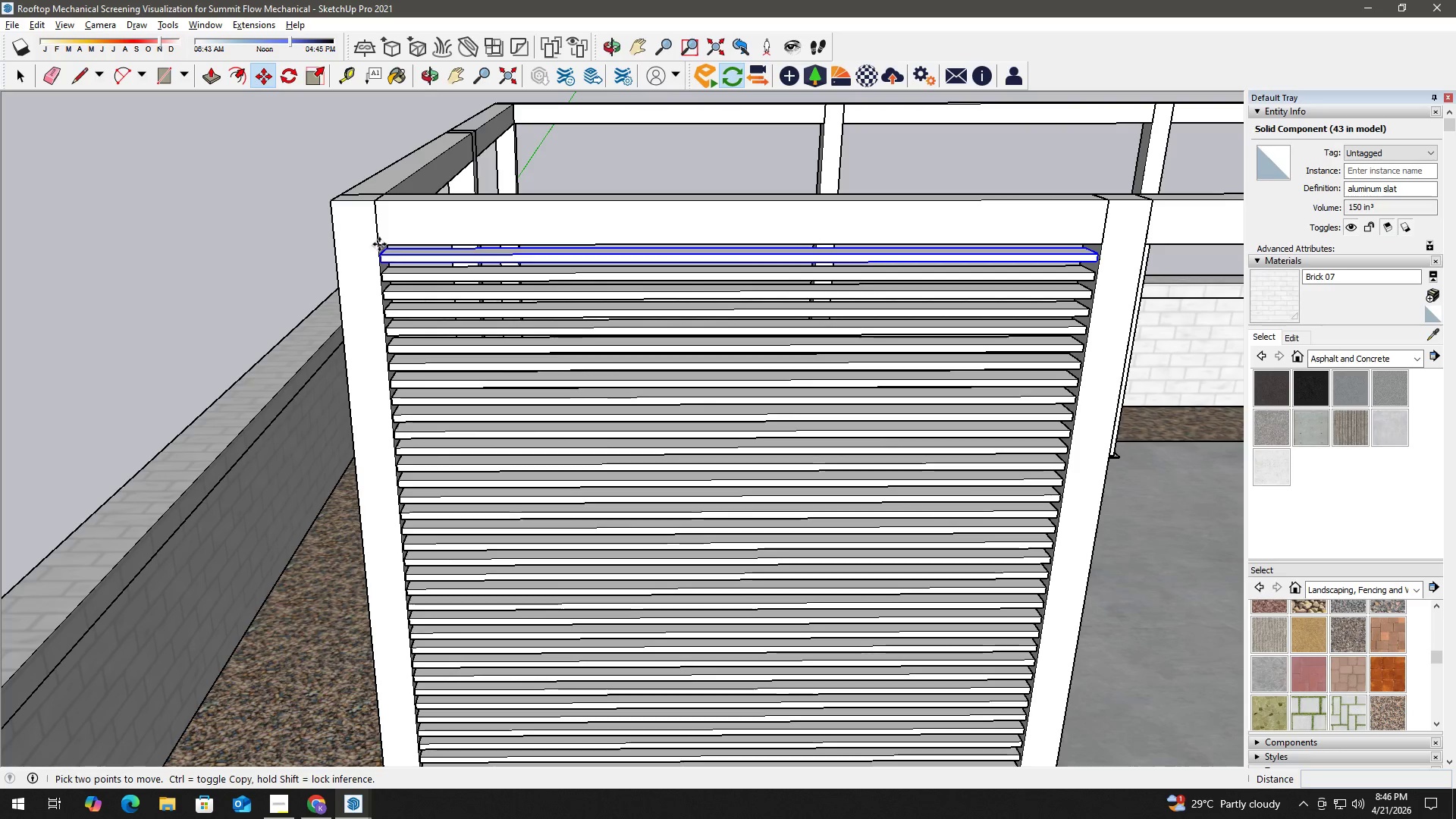 
key(Control+ControlLeft)
 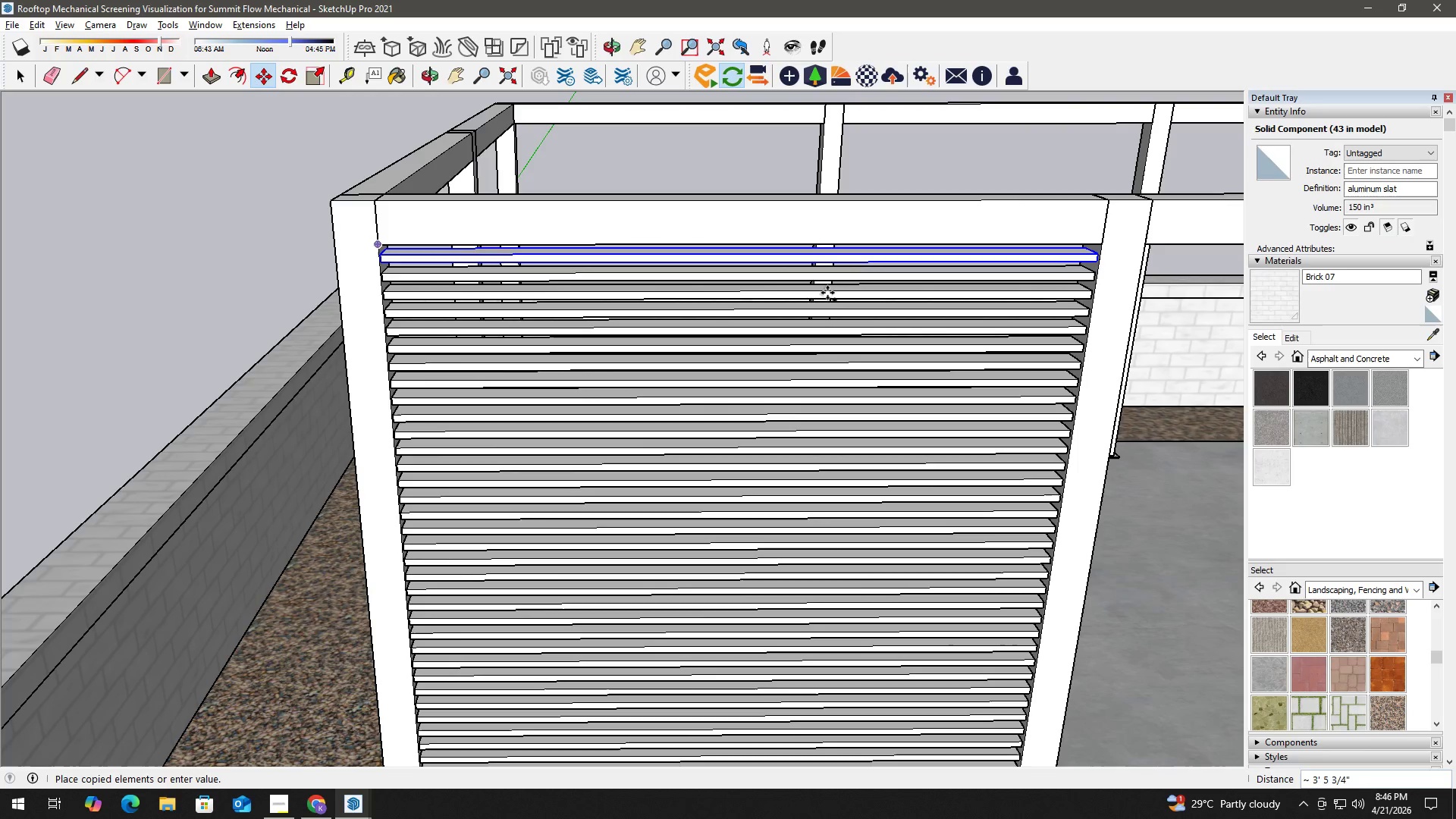 
hold_key(key=ShiftLeft, duration=0.47)
 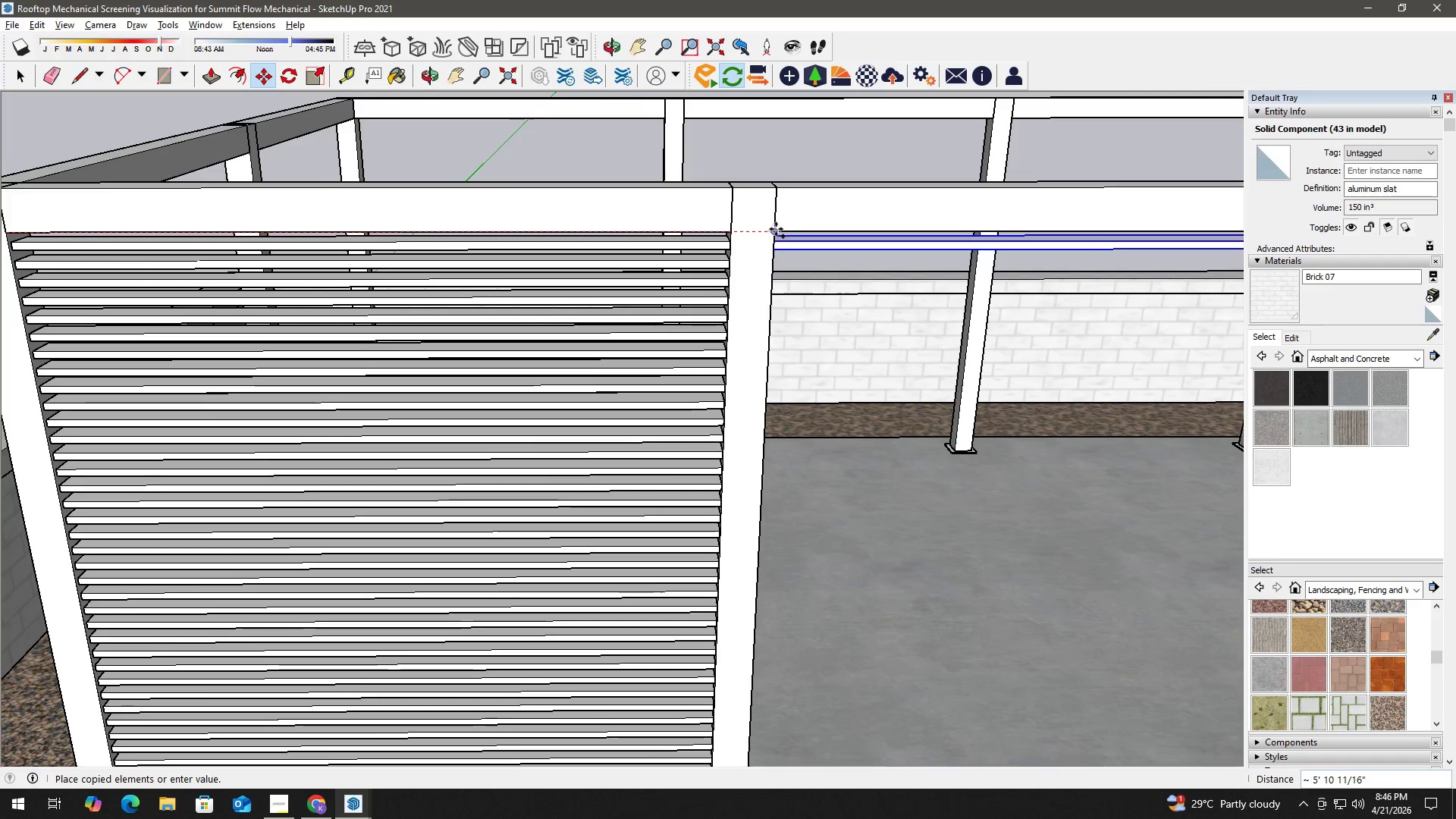 
left_click([776, 229])
 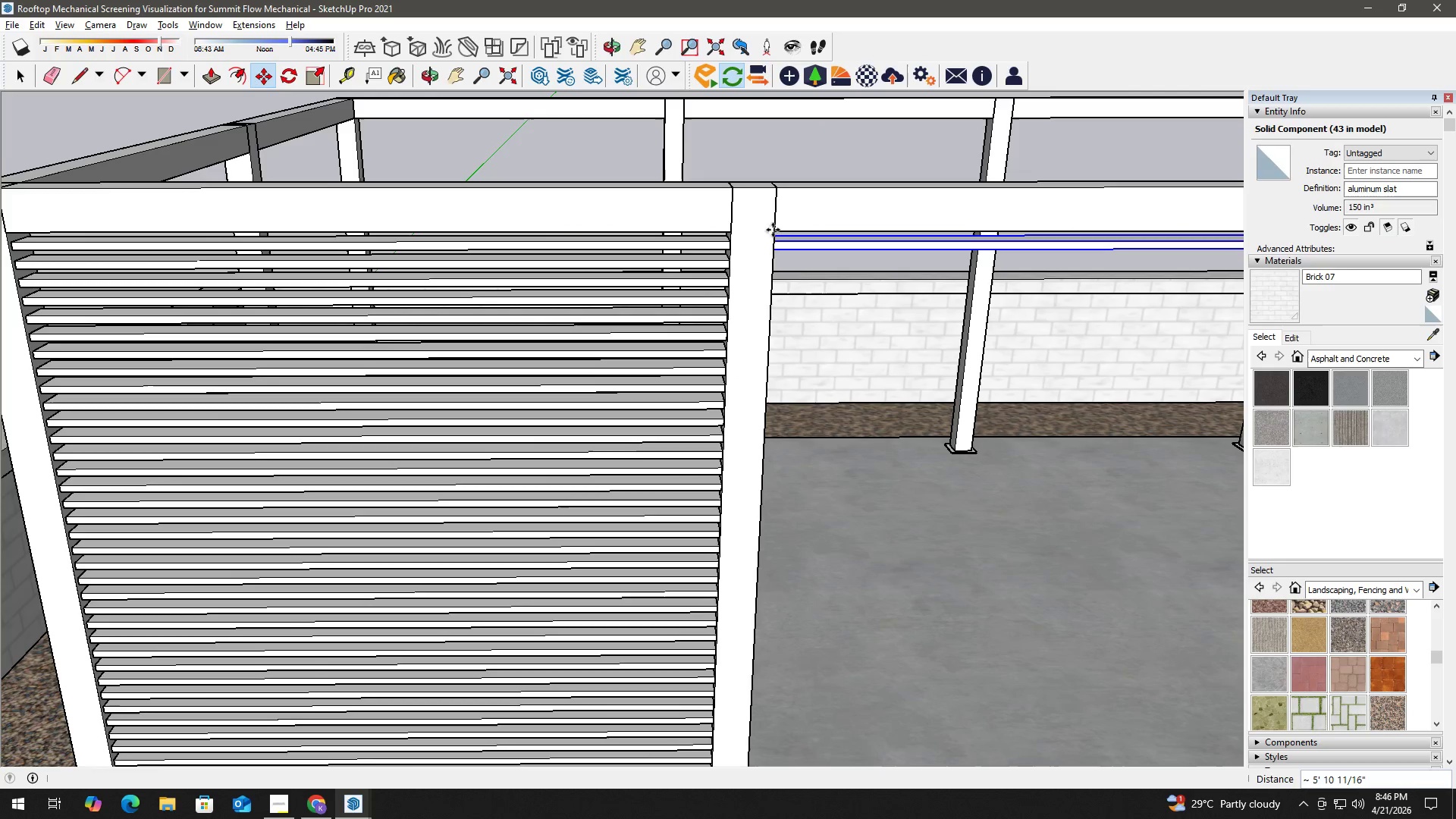 
key(Space)
 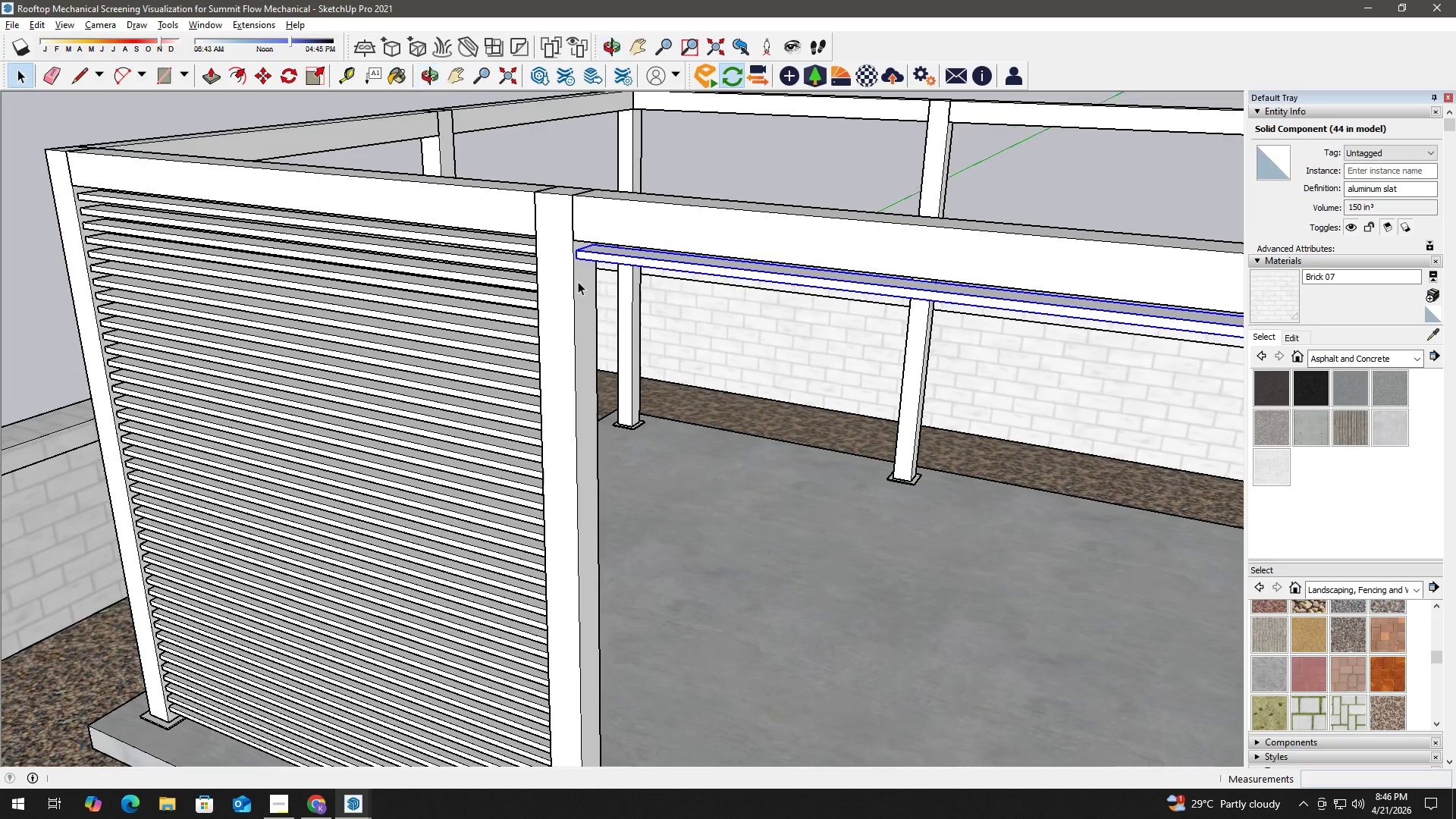 
scroll: coordinate [580, 228], scroll_direction: up, amount: 10.0
 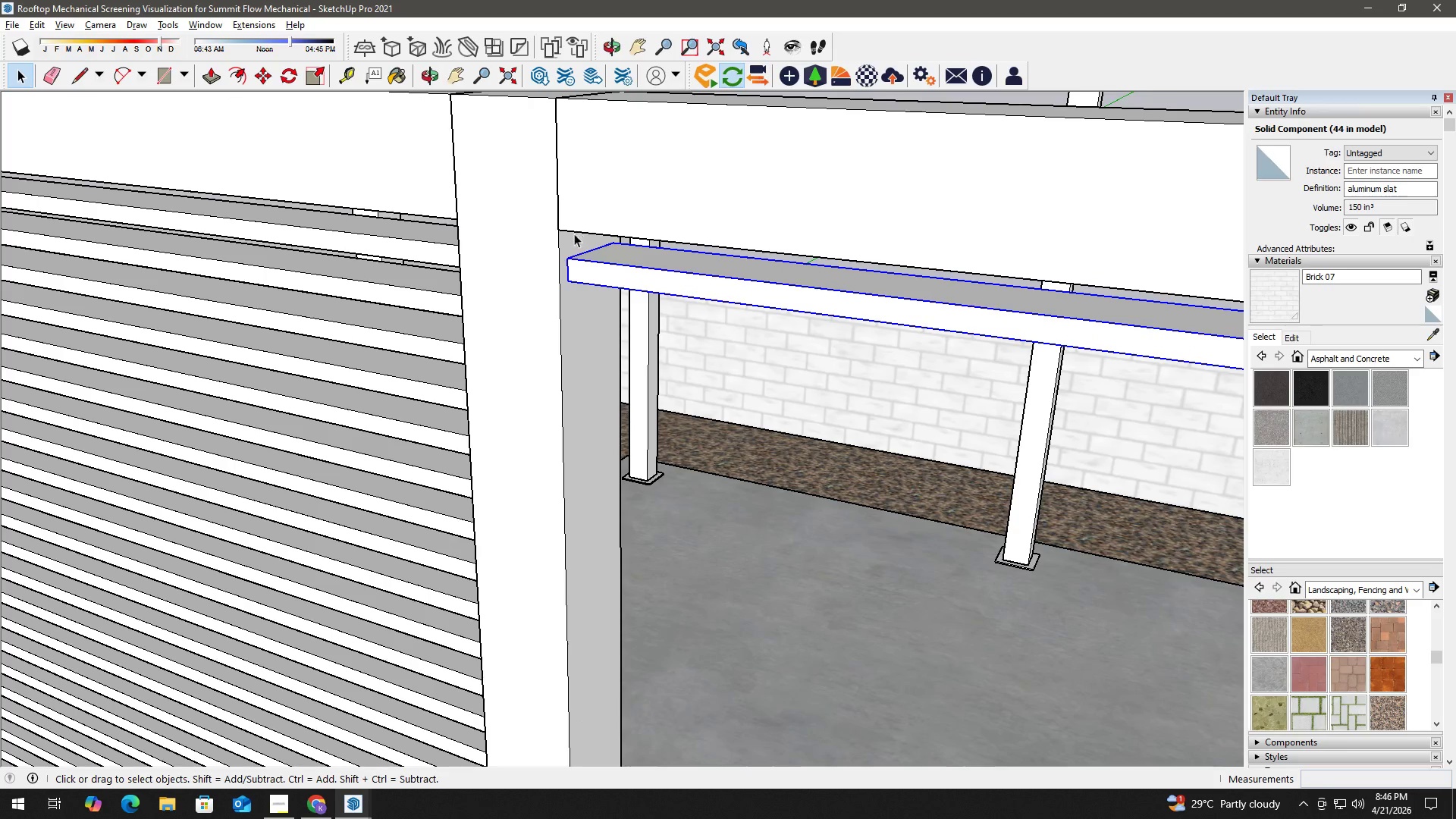 
key(M)
 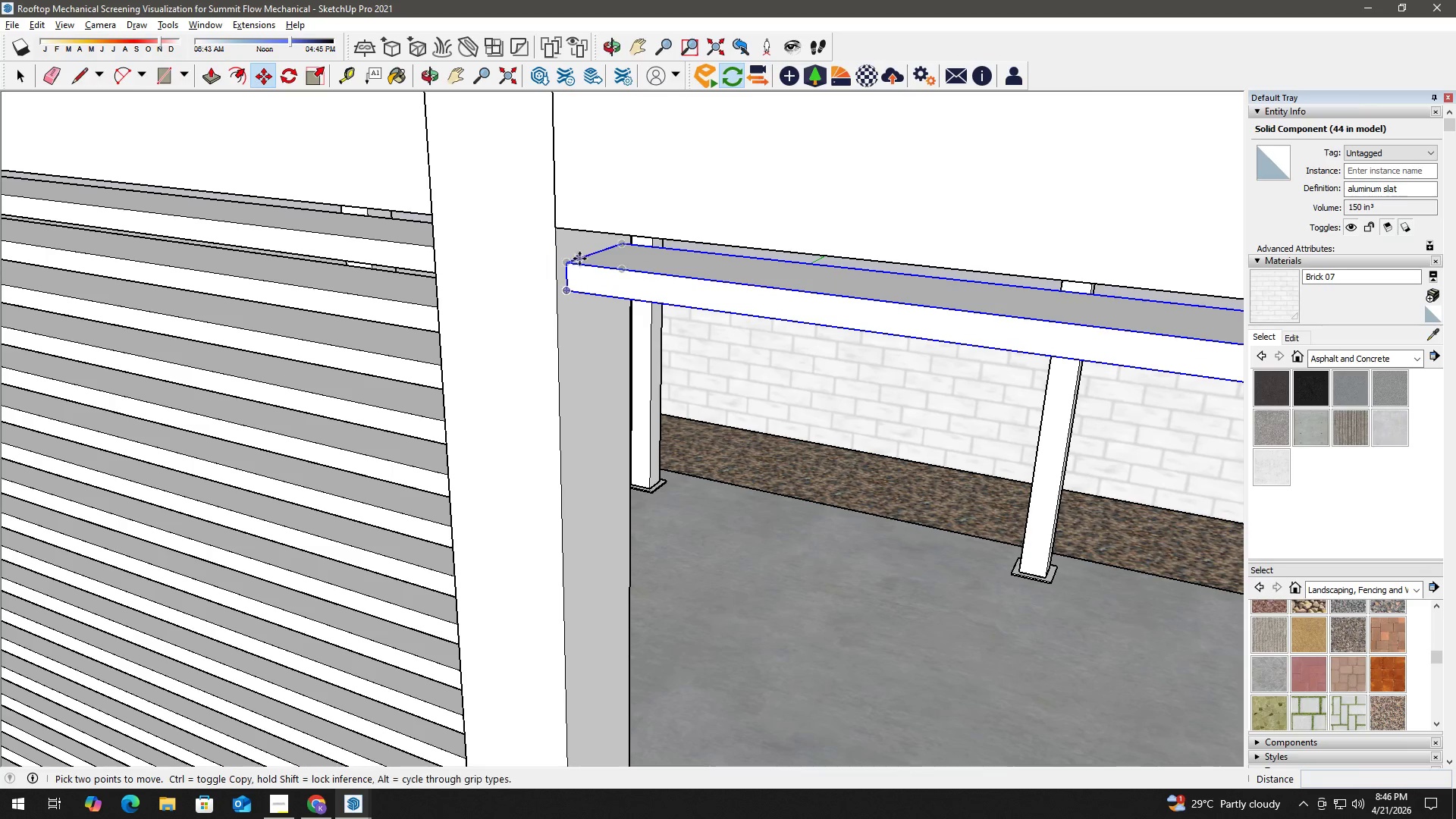 
scroll: coordinate [571, 240], scroll_direction: up, amount: 2.0
 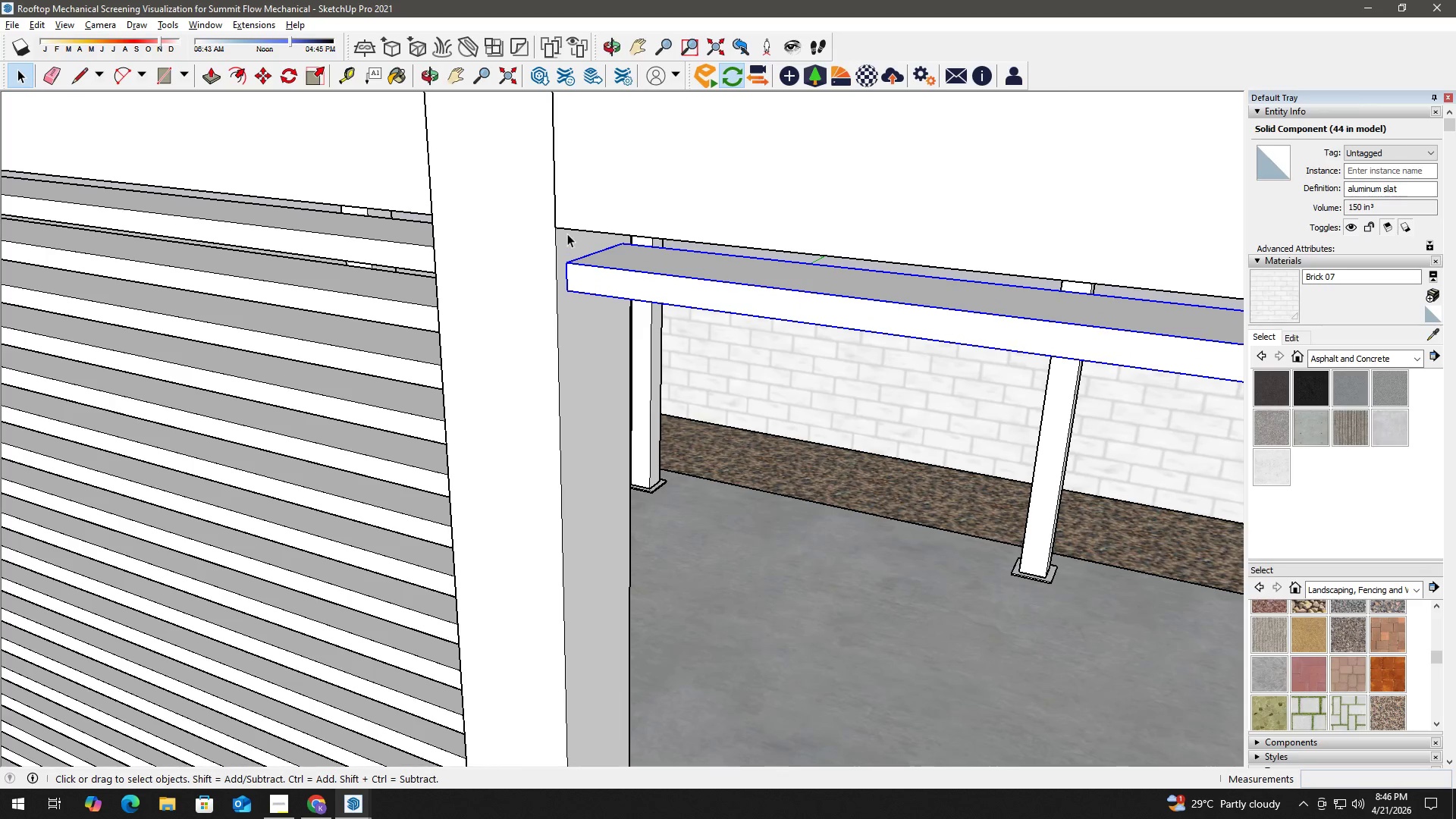 
key(T)
 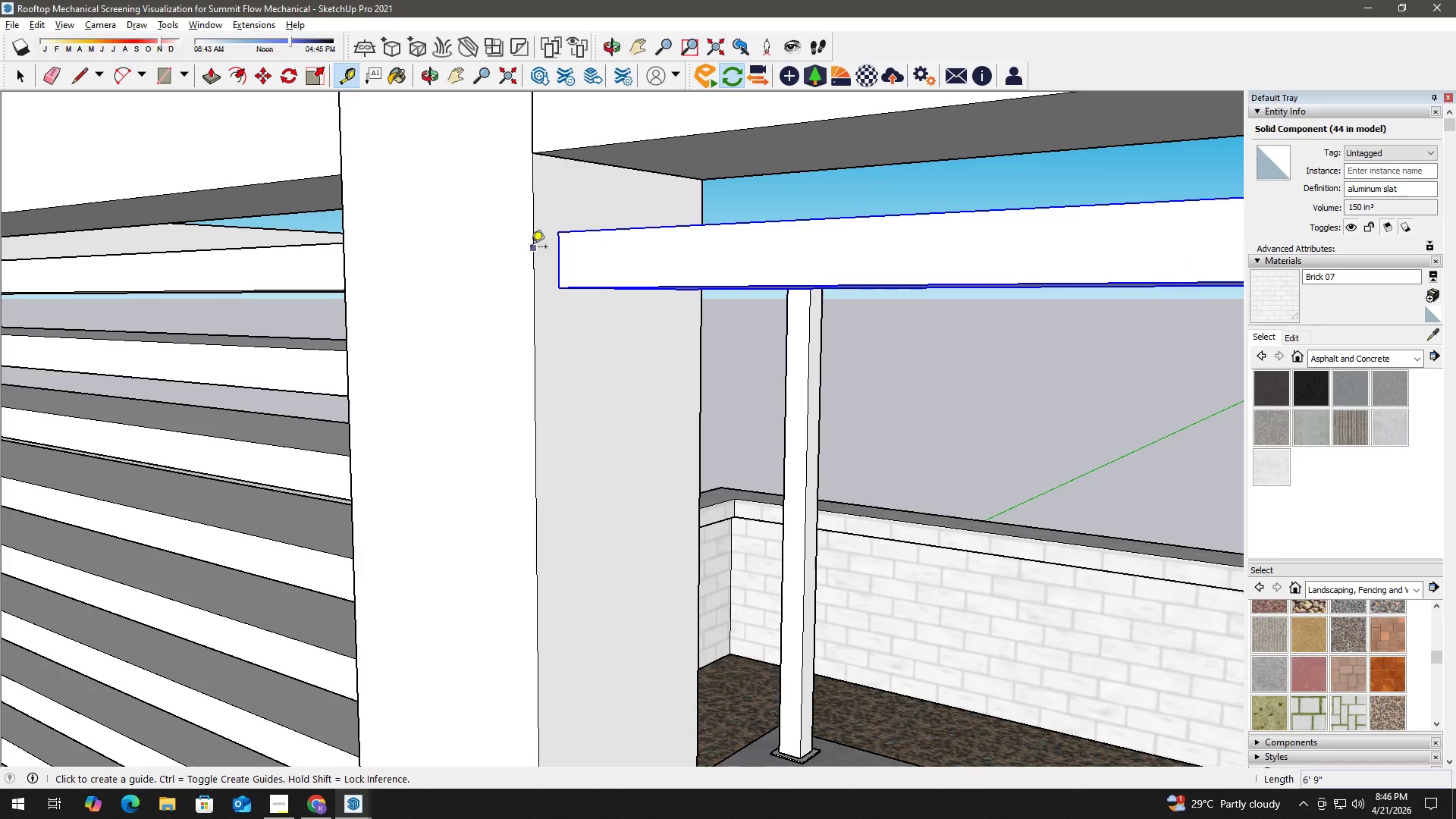 
left_click_drag(start_coordinate=[531, 248], to_coordinate=[536, 249])
 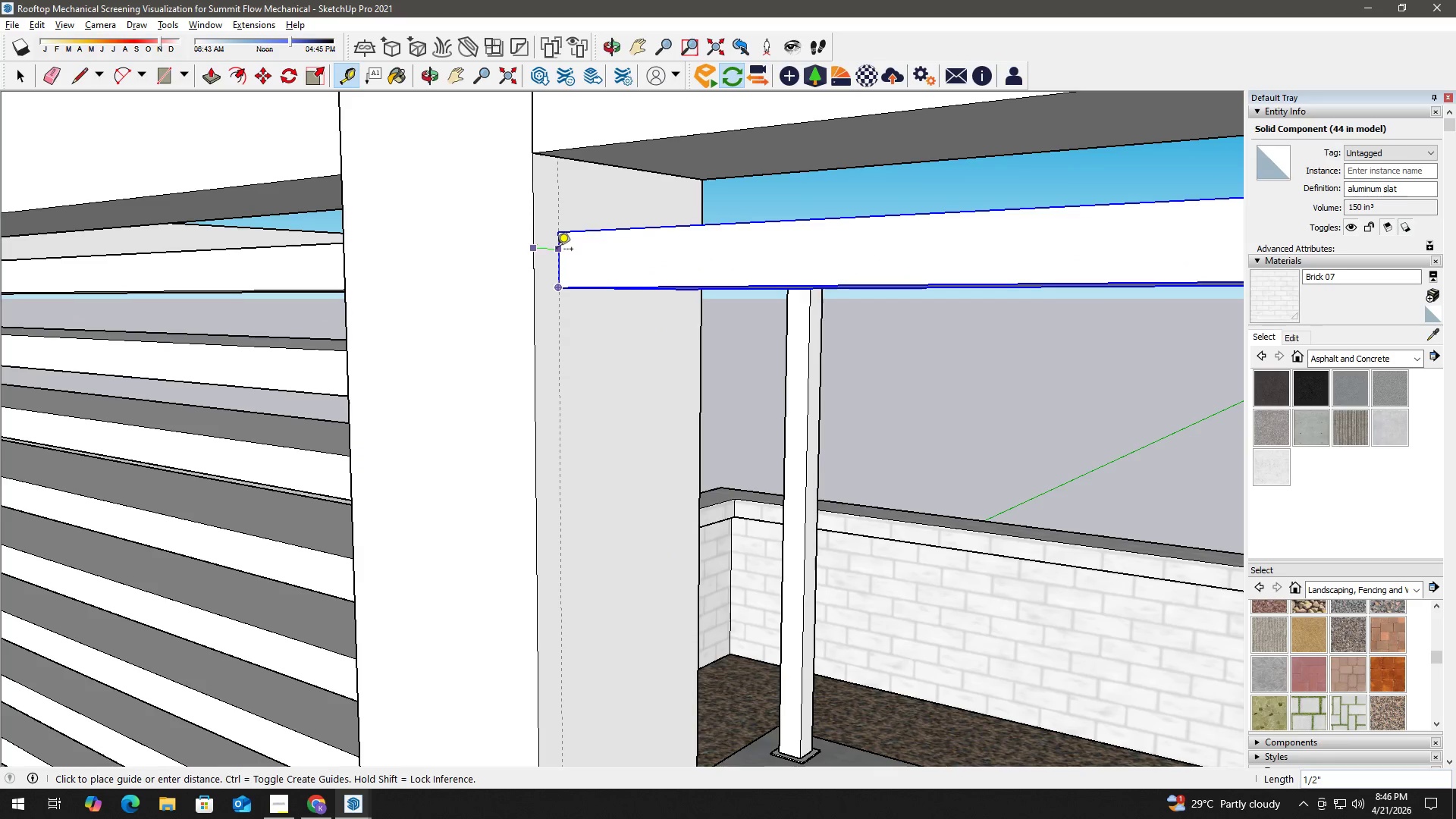 
scroll: coordinate [543, 232], scroll_direction: up, amount: 7.0
 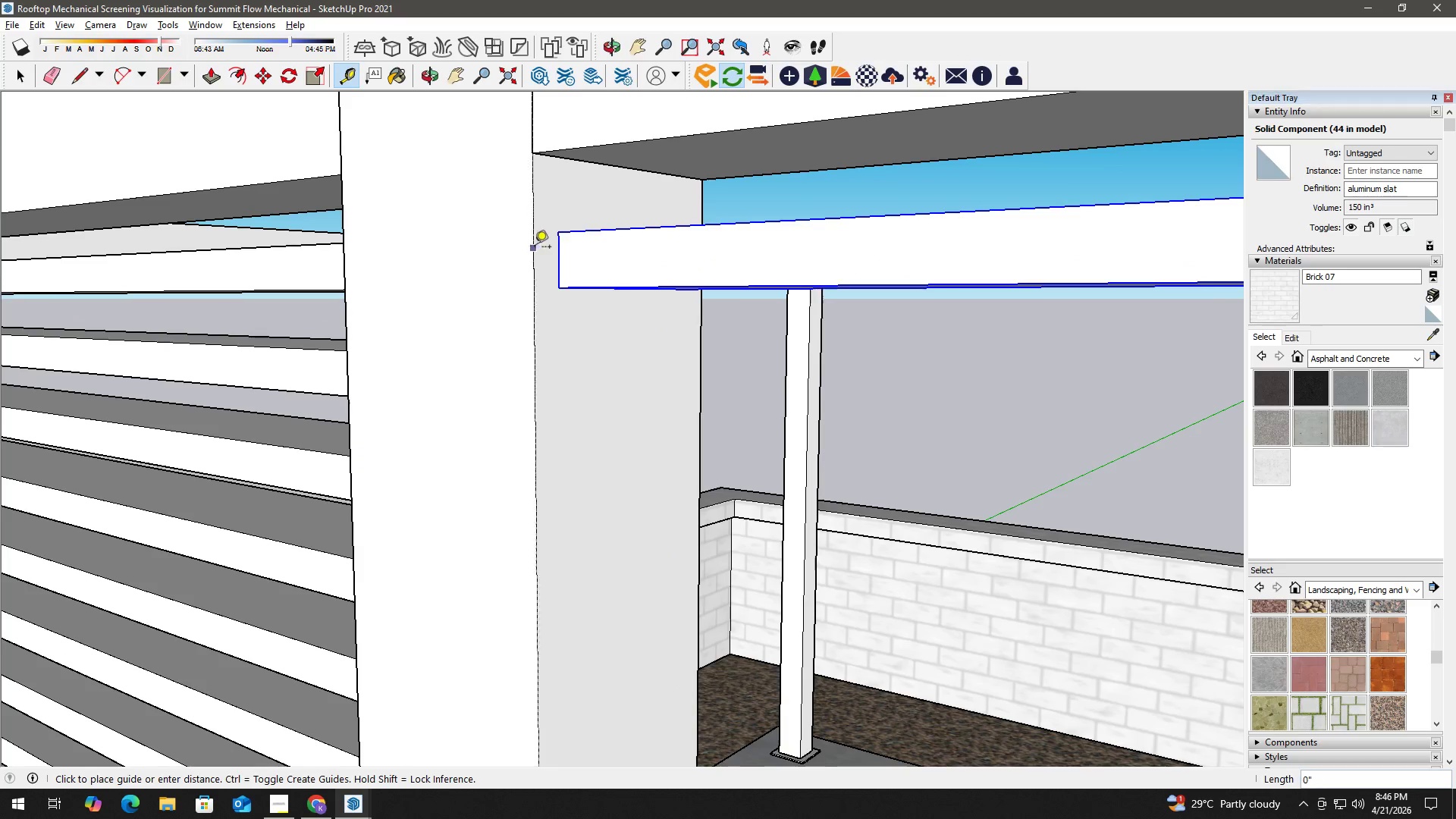 
left_click([557, 250])
 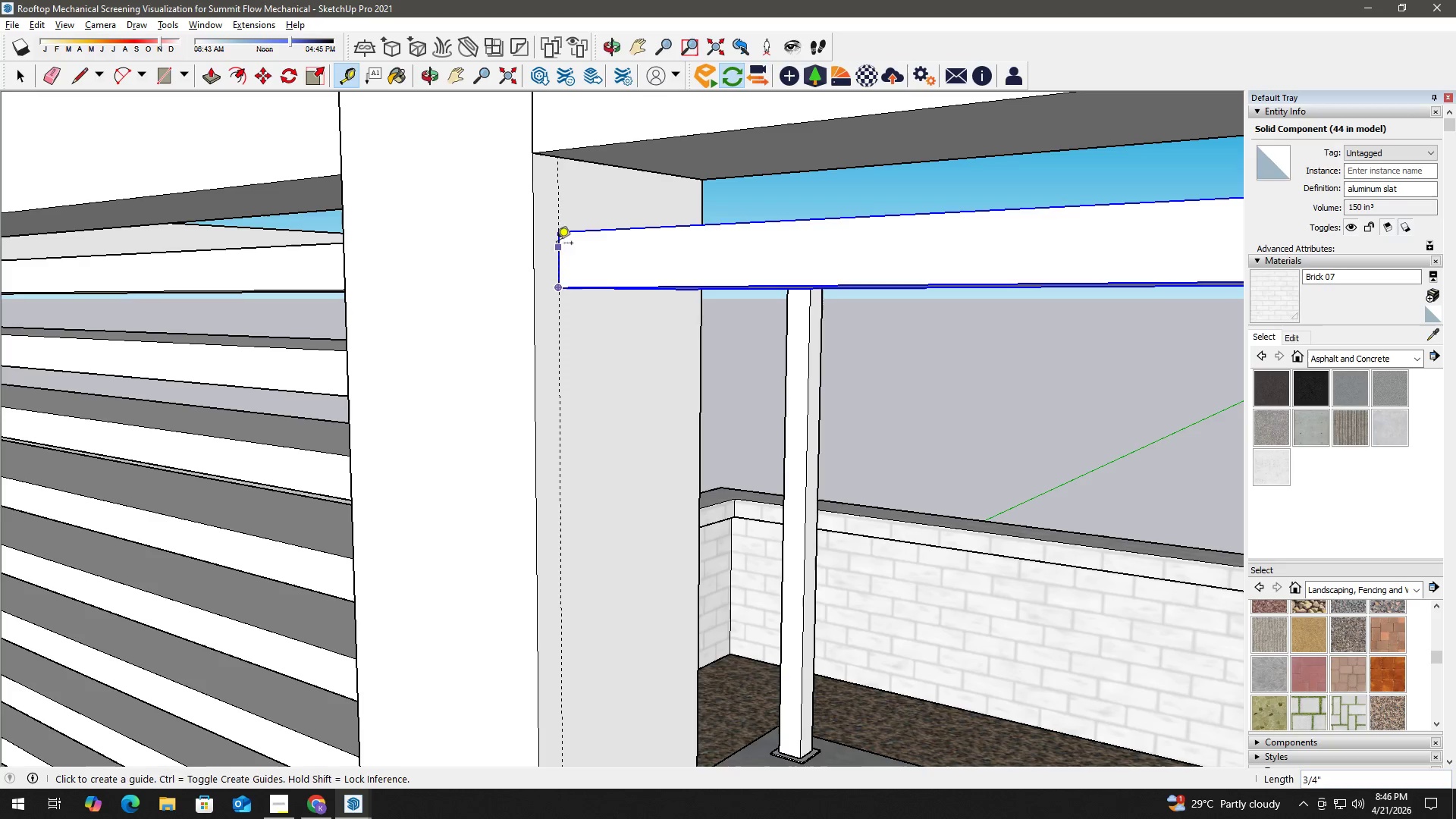 
key(Space)
 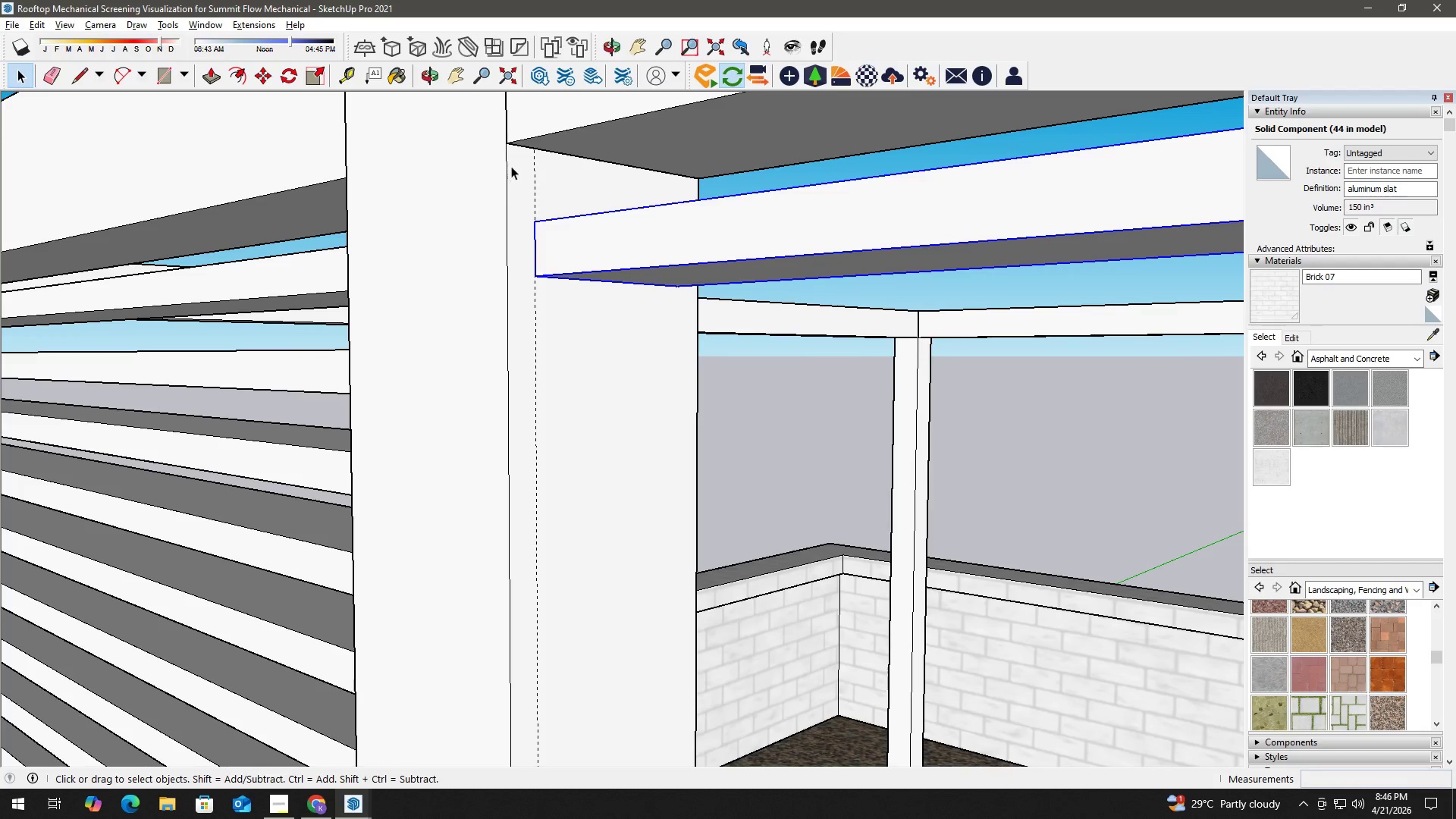 
key(M)
 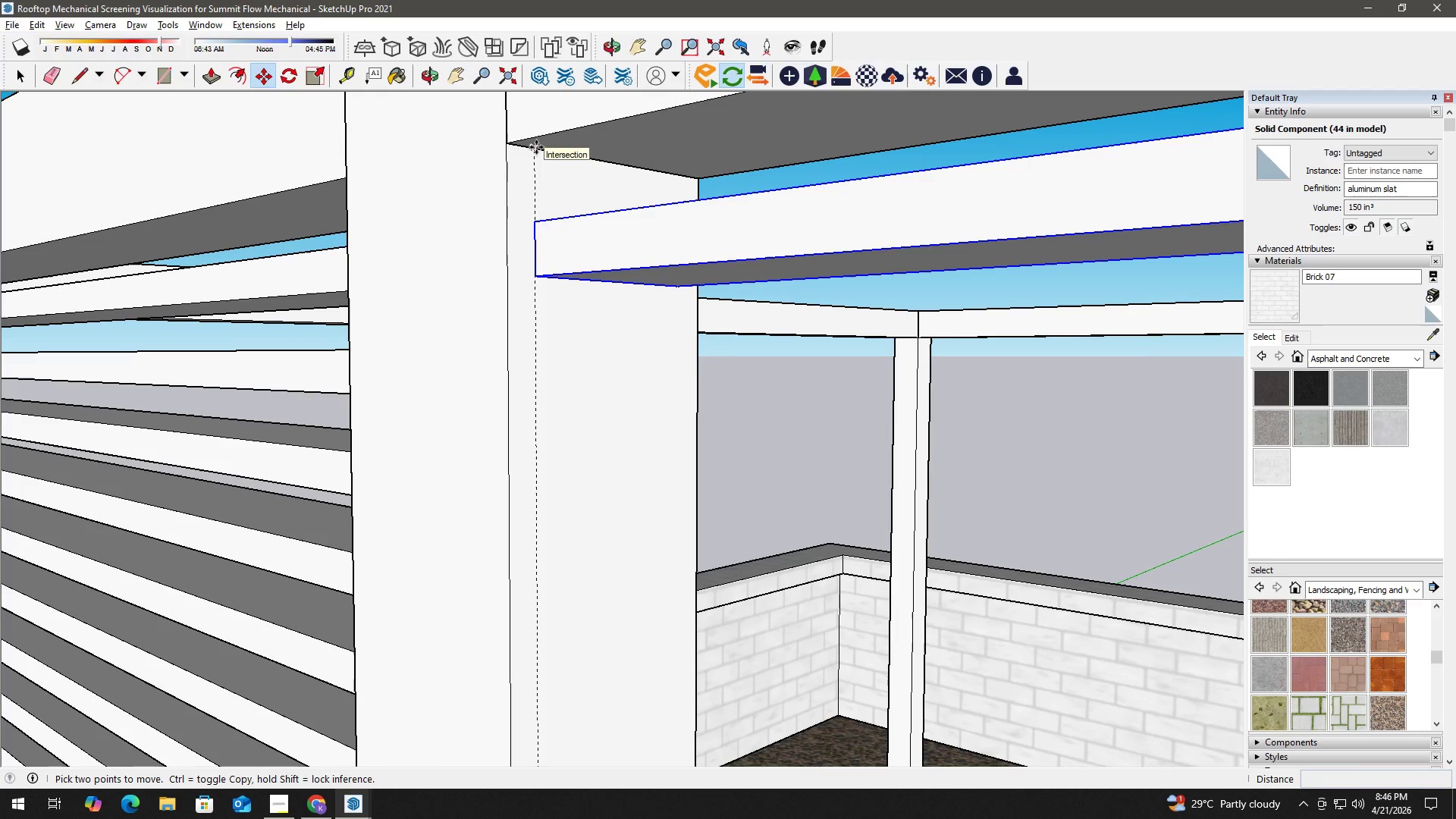 
left_click([536, 147])
 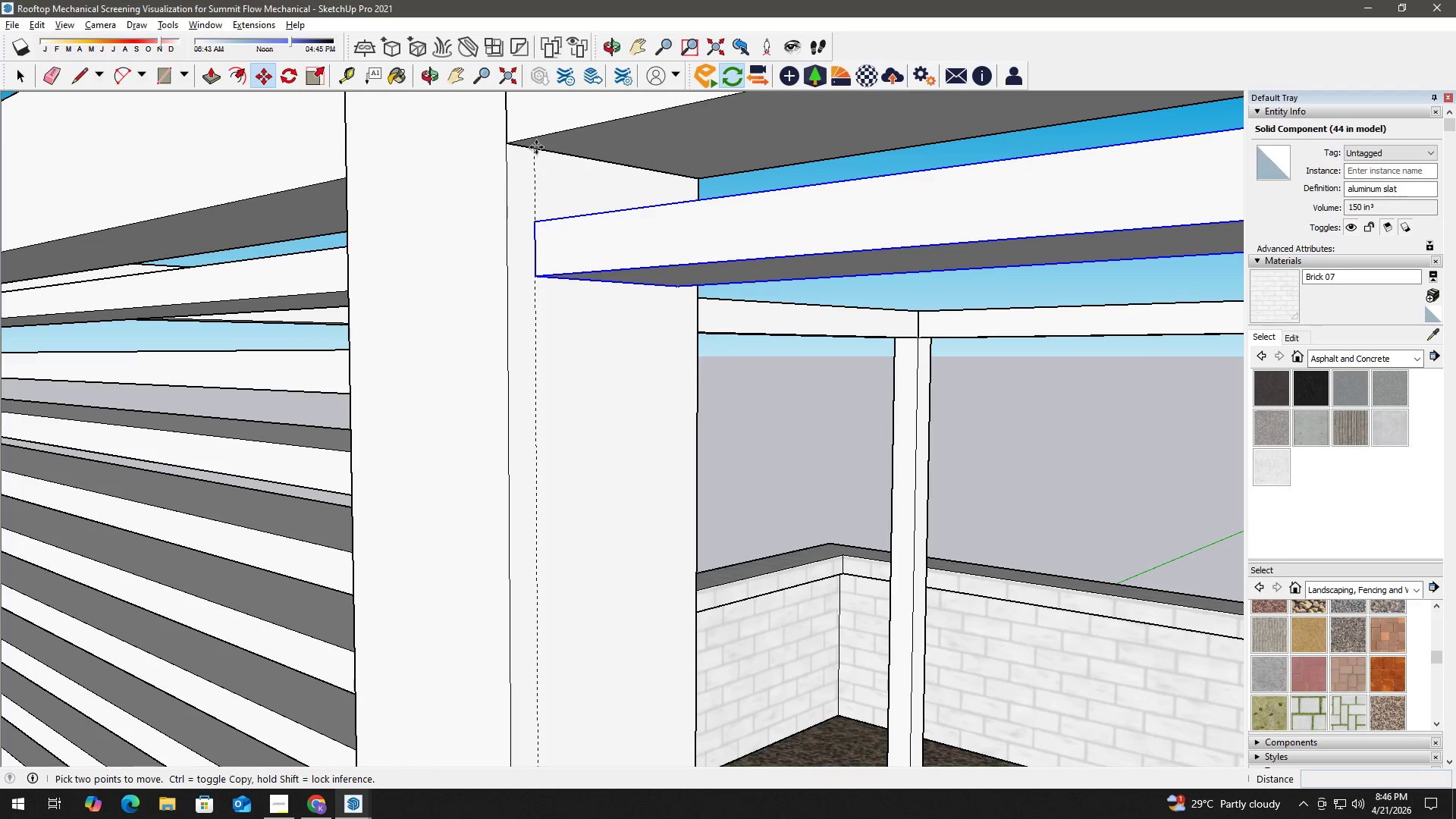 
key(Control+ControlLeft)
 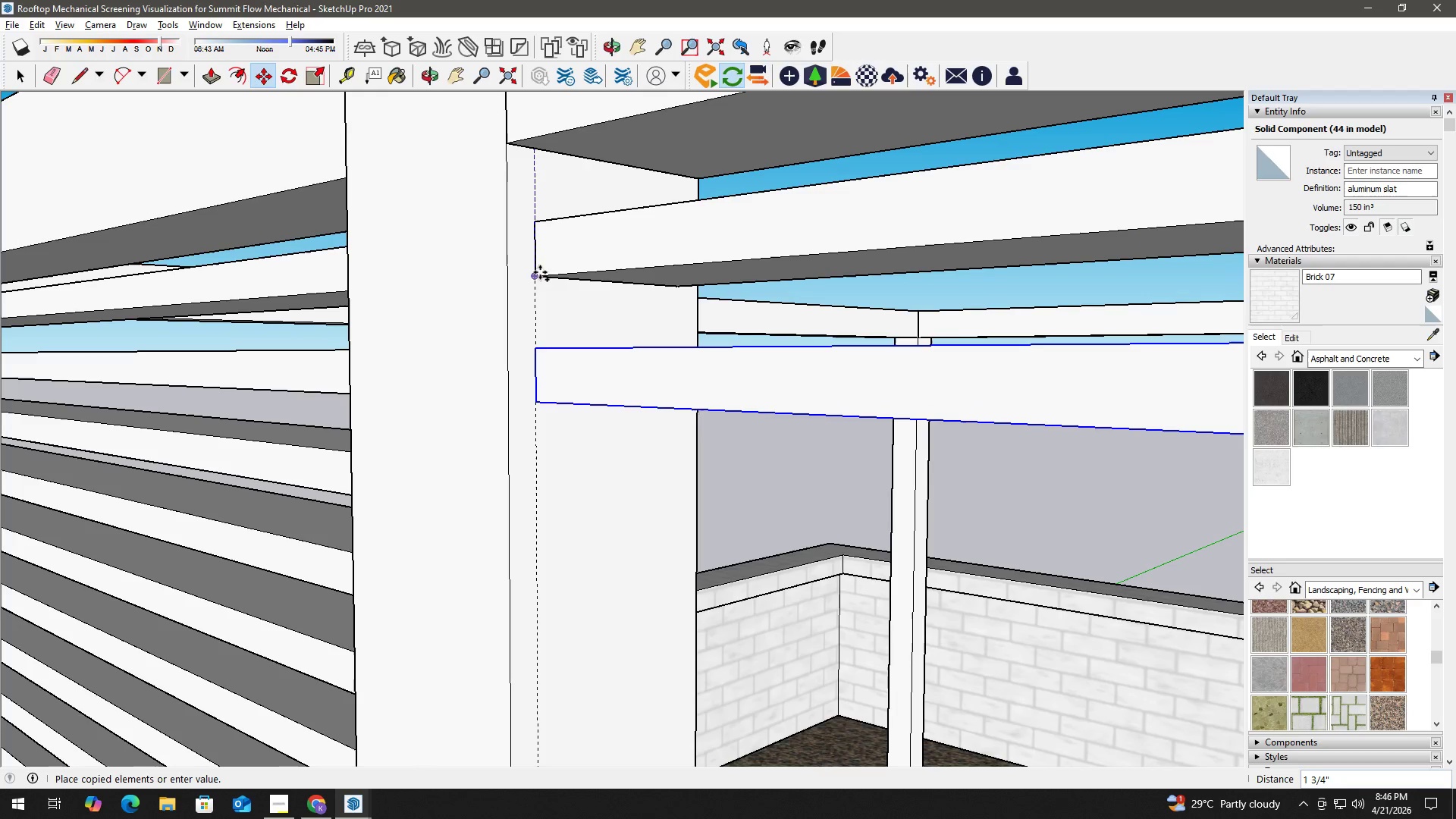 
left_click([540, 278])
 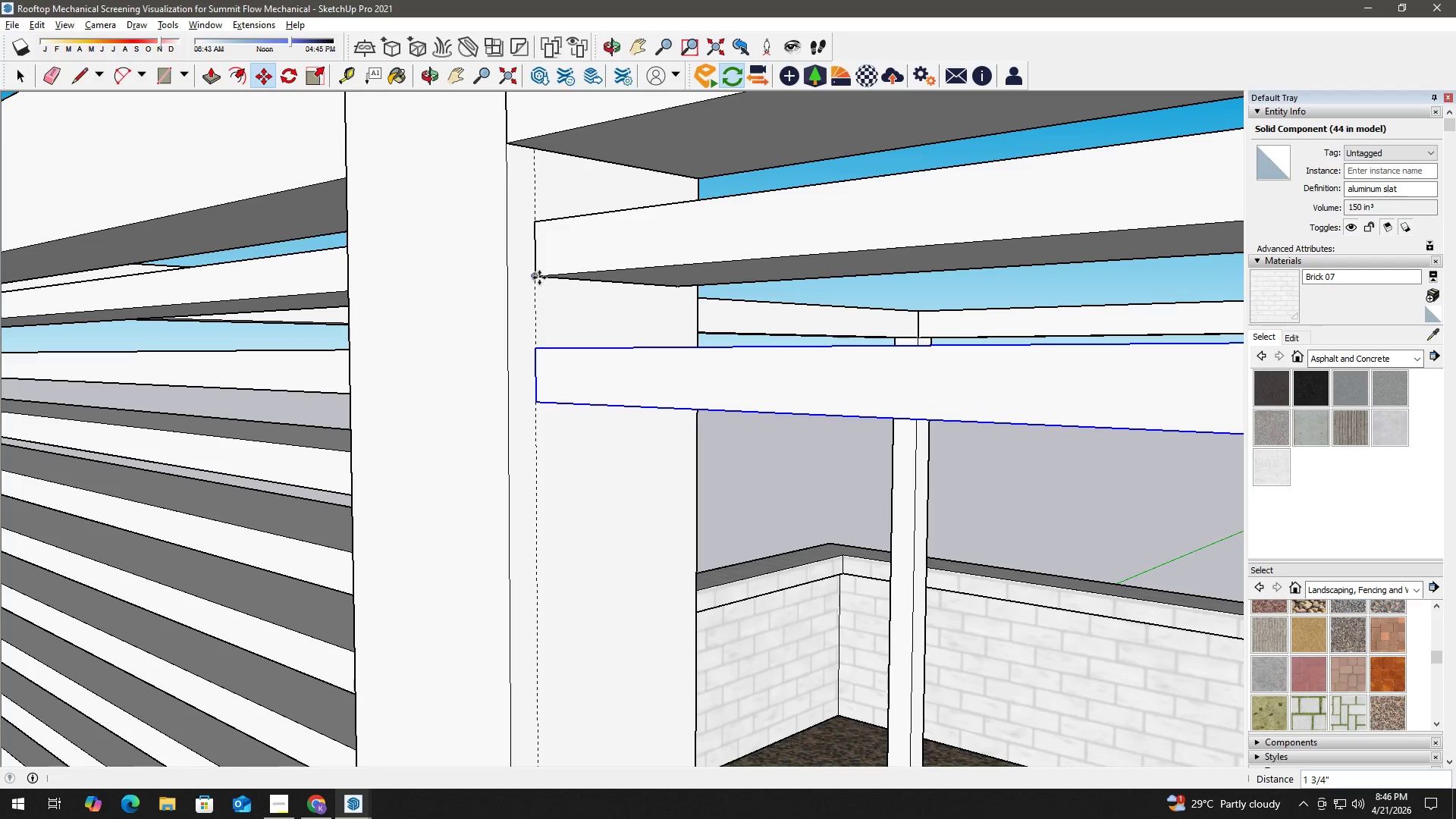 
key(Space)
 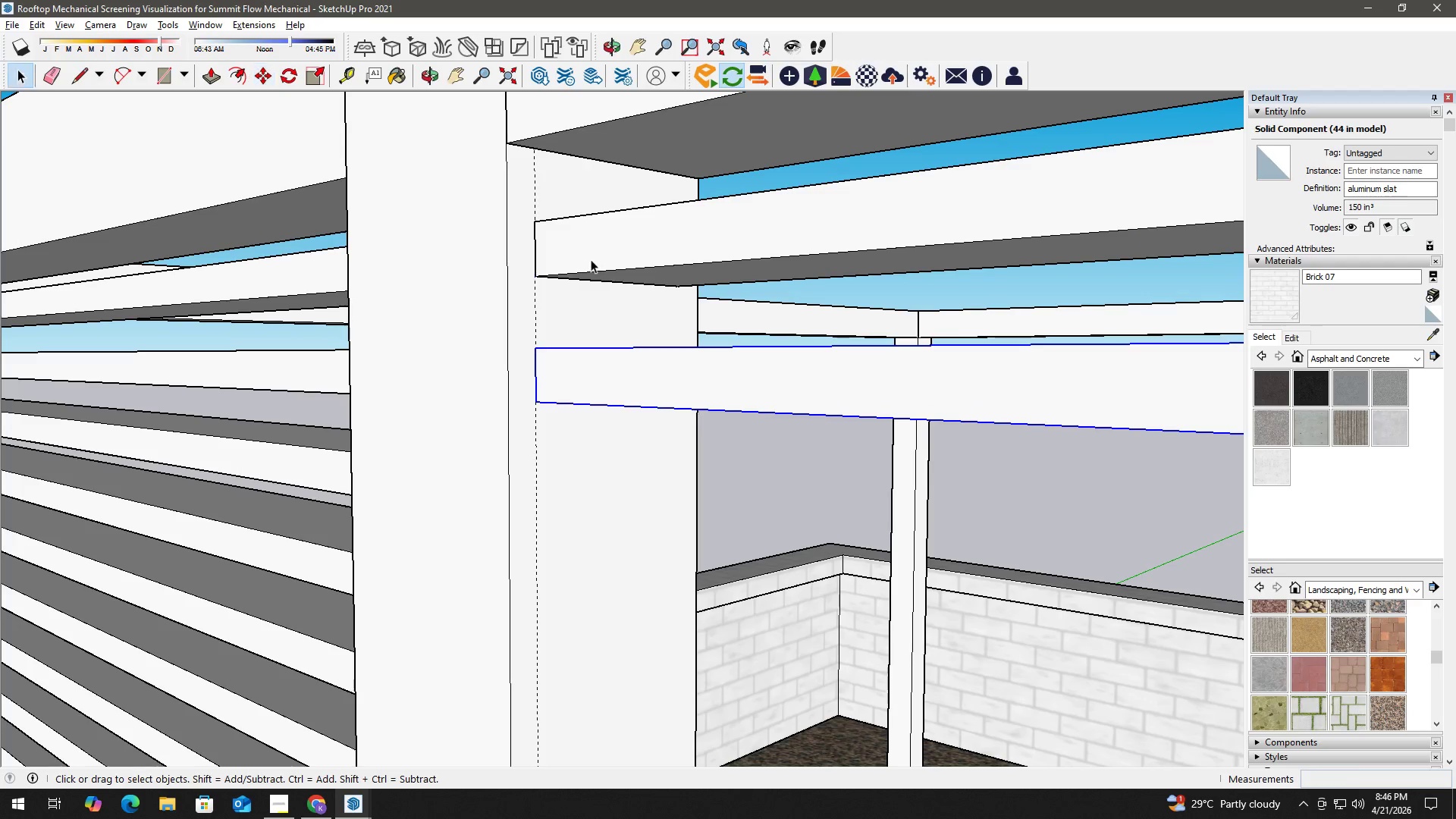 
double_click([591, 259])
 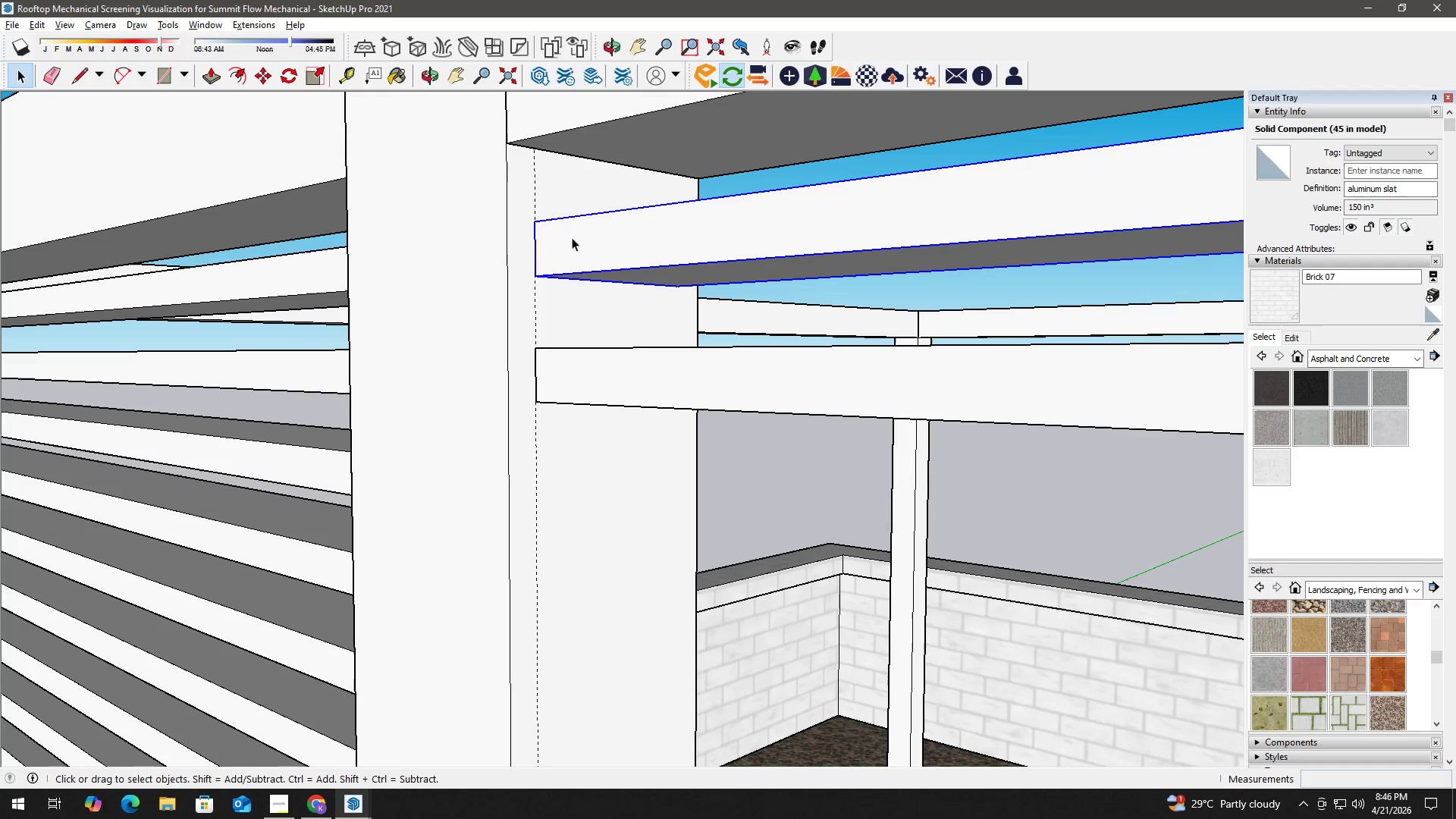 
key(E)
 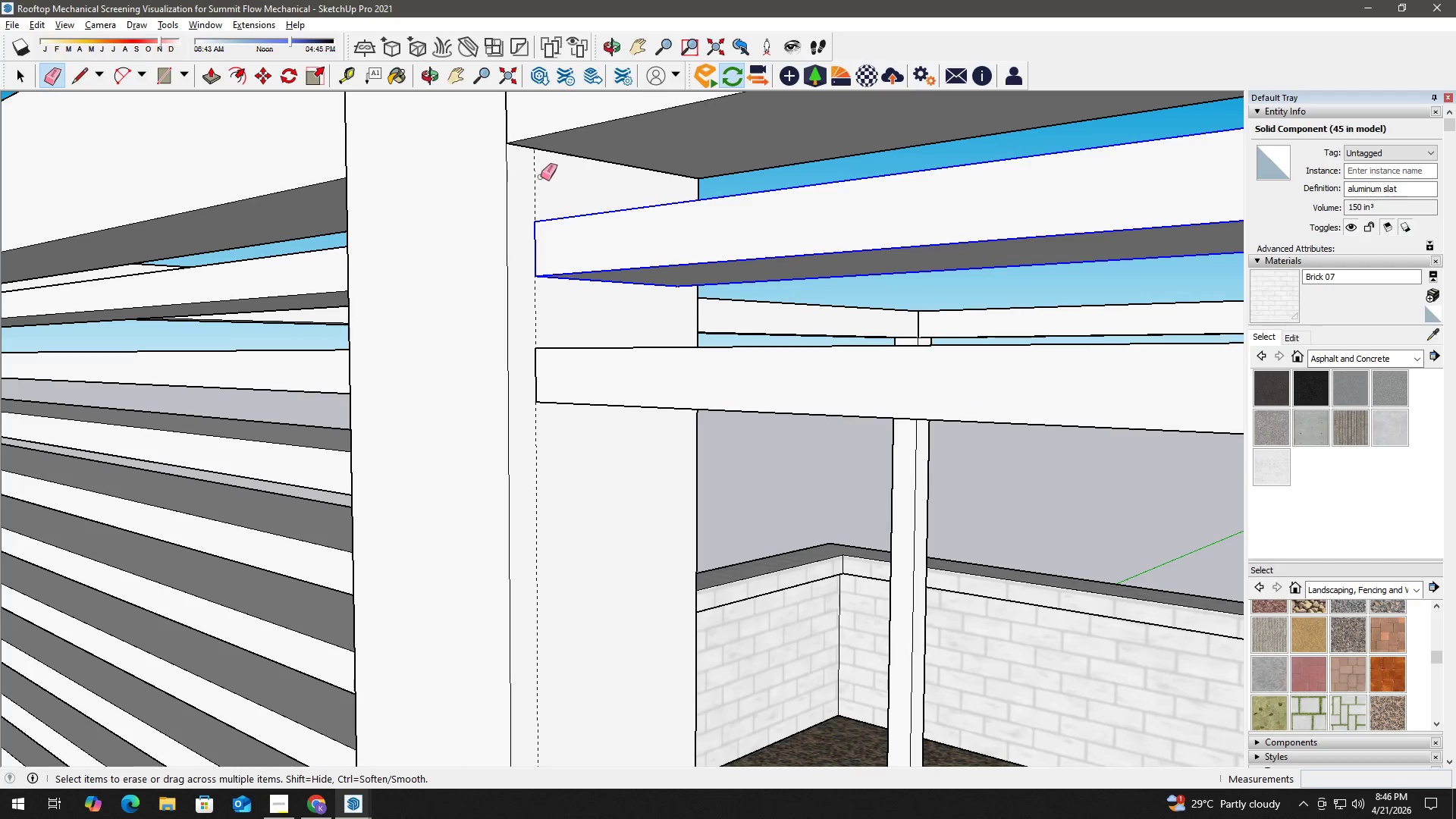 
left_click_drag(start_coordinate=[538, 176], to_coordinate=[529, 174])
 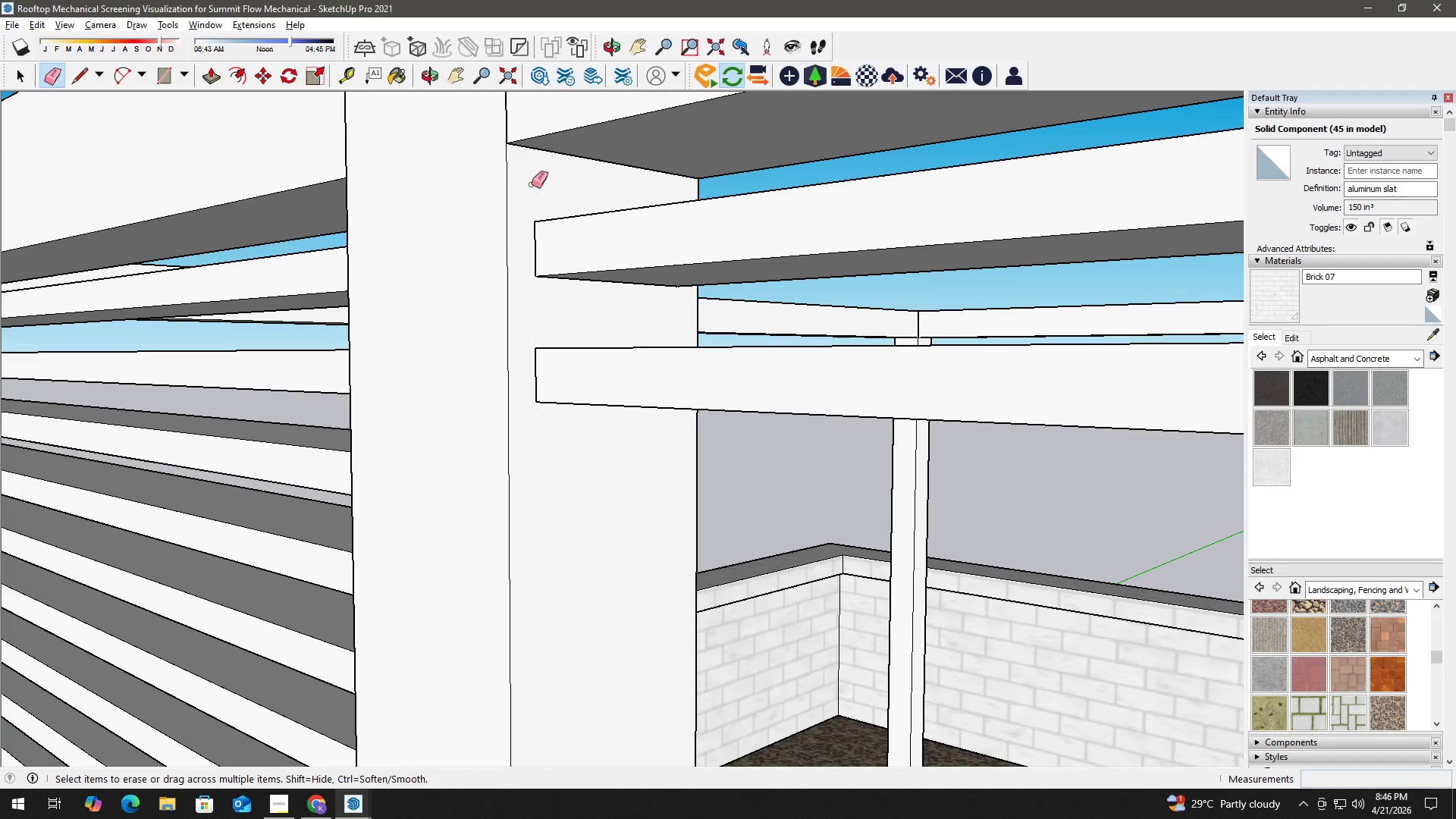 
key(Space)
 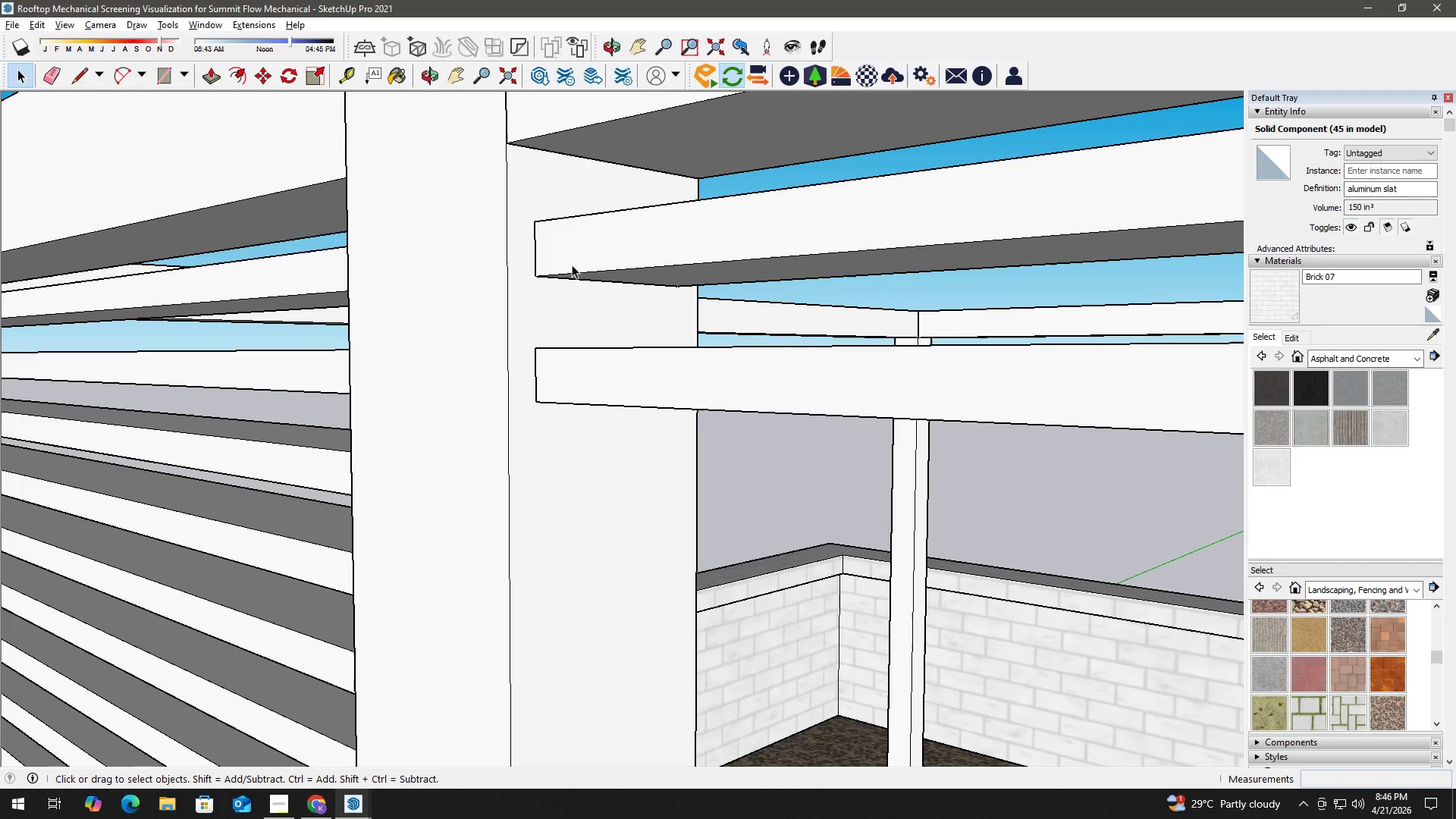 
left_click([588, 262])
 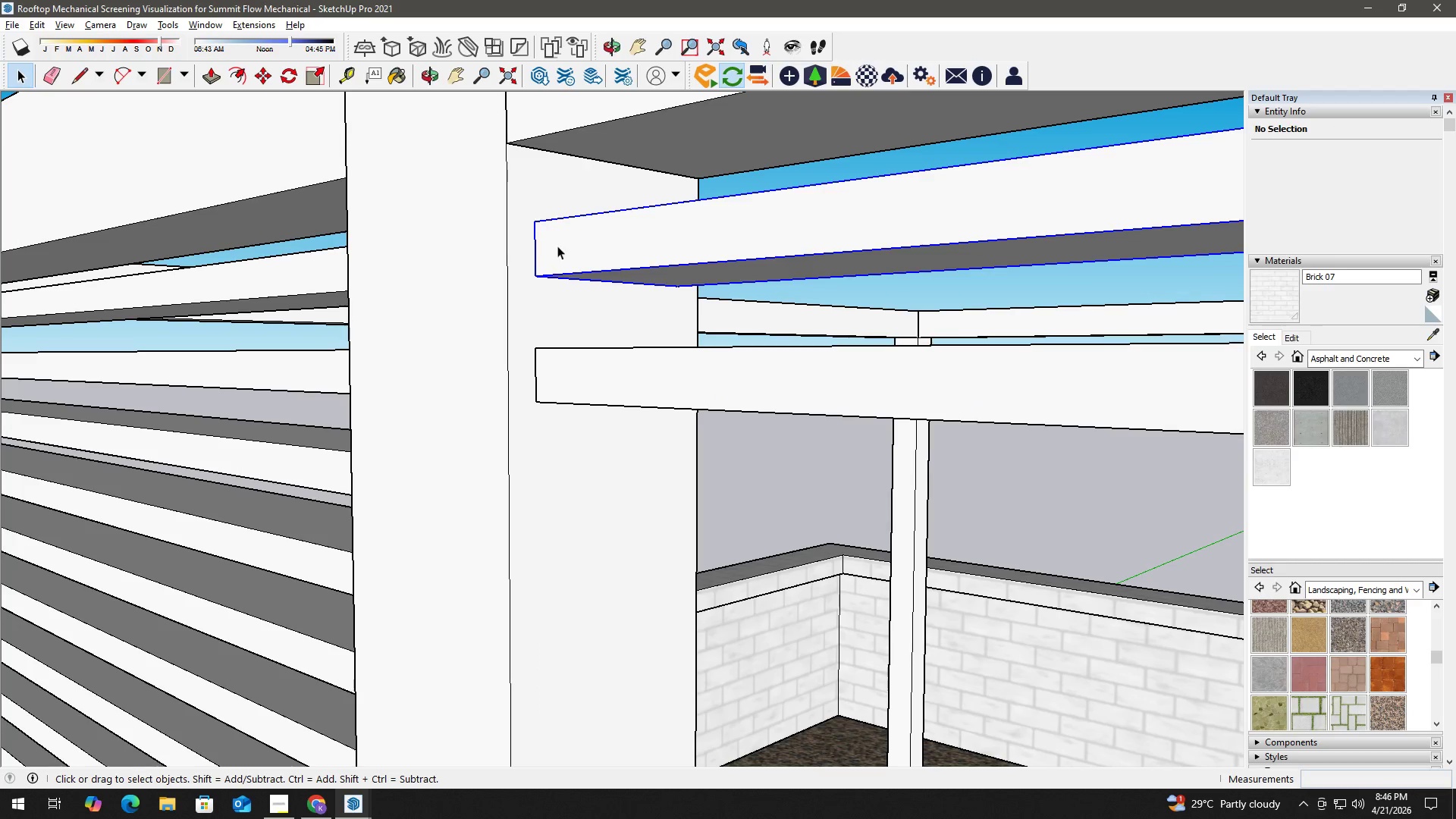 
key(T)
 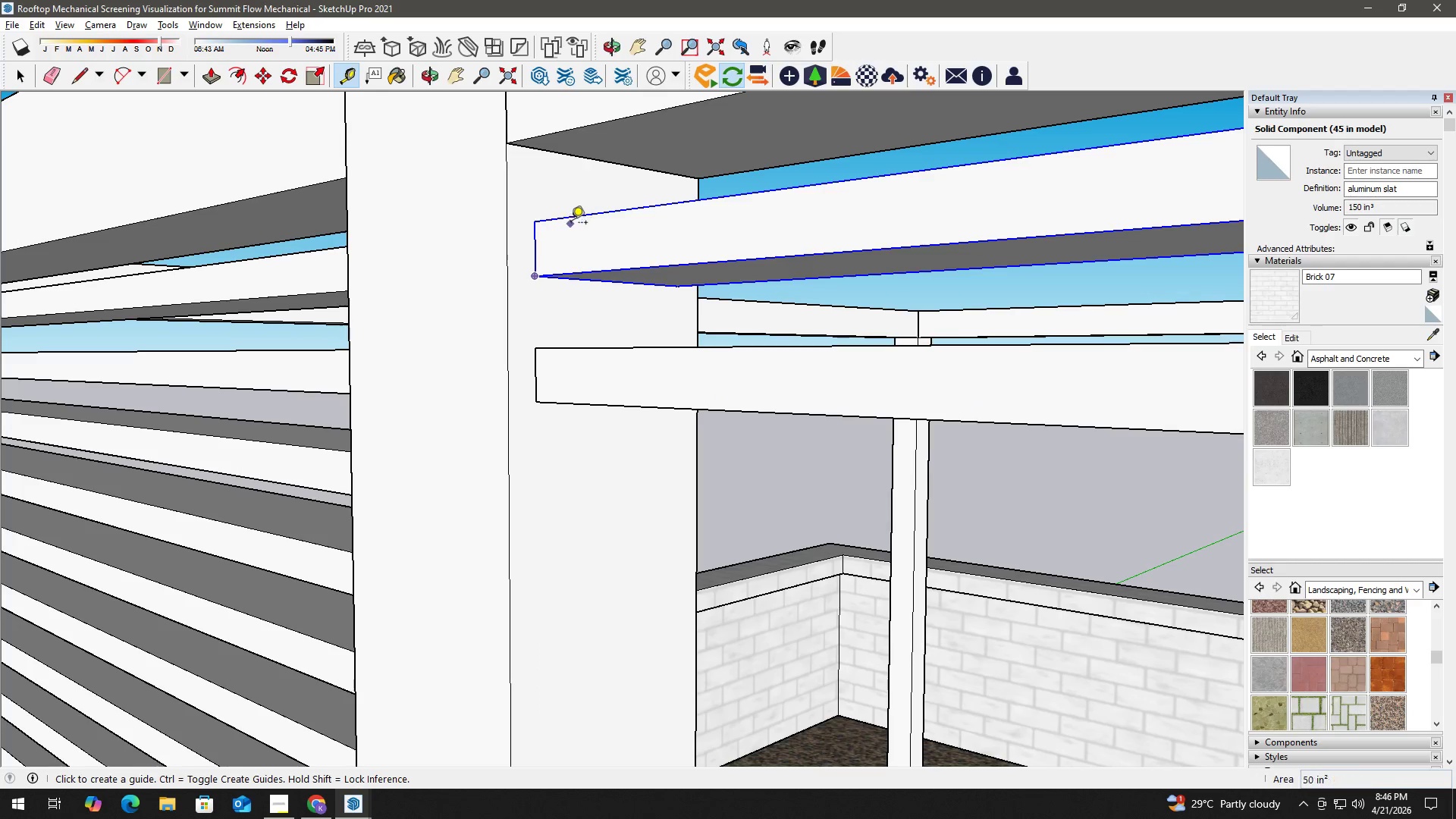 
left_click([578, 211])
 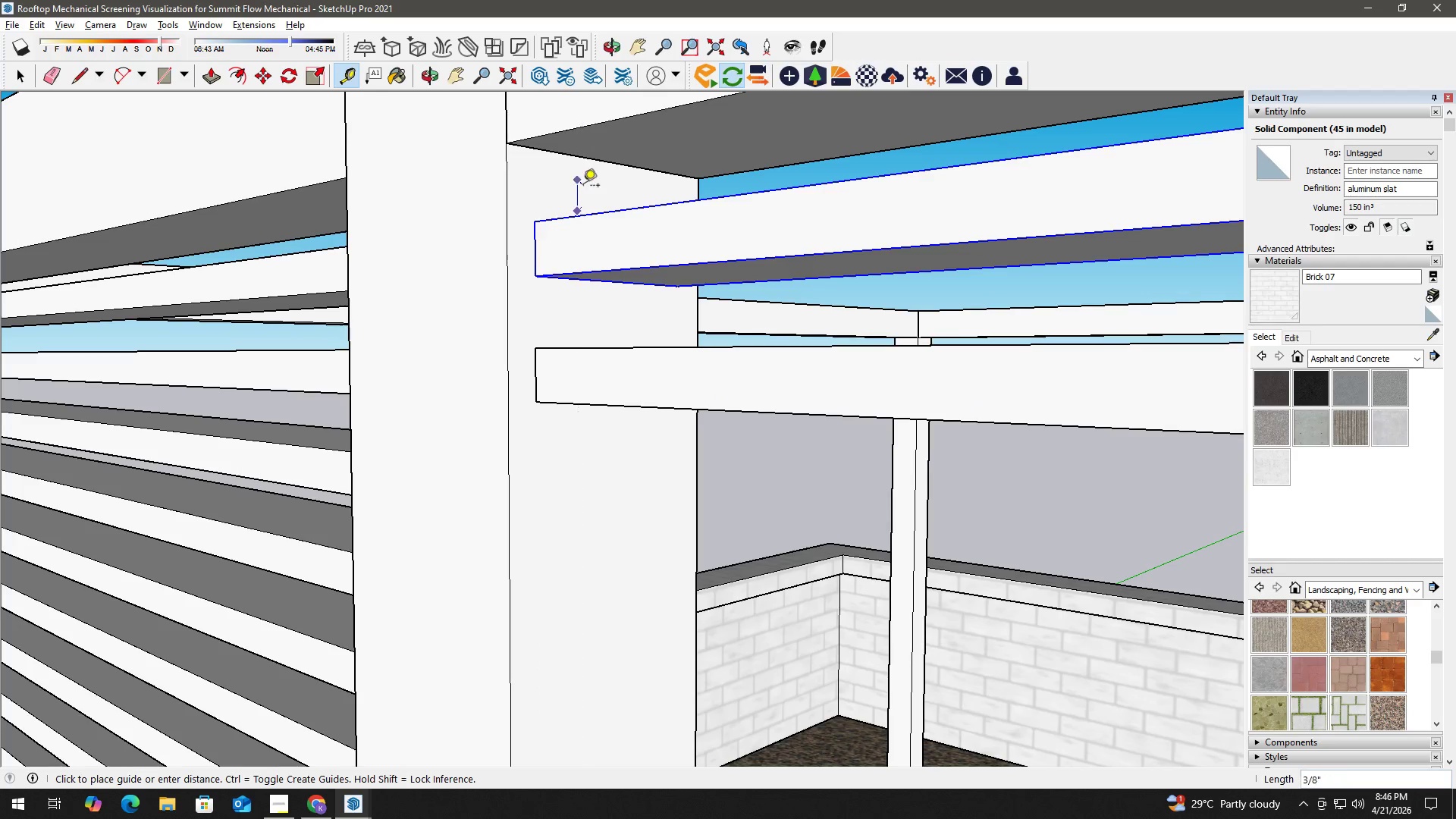 
key(Space)
 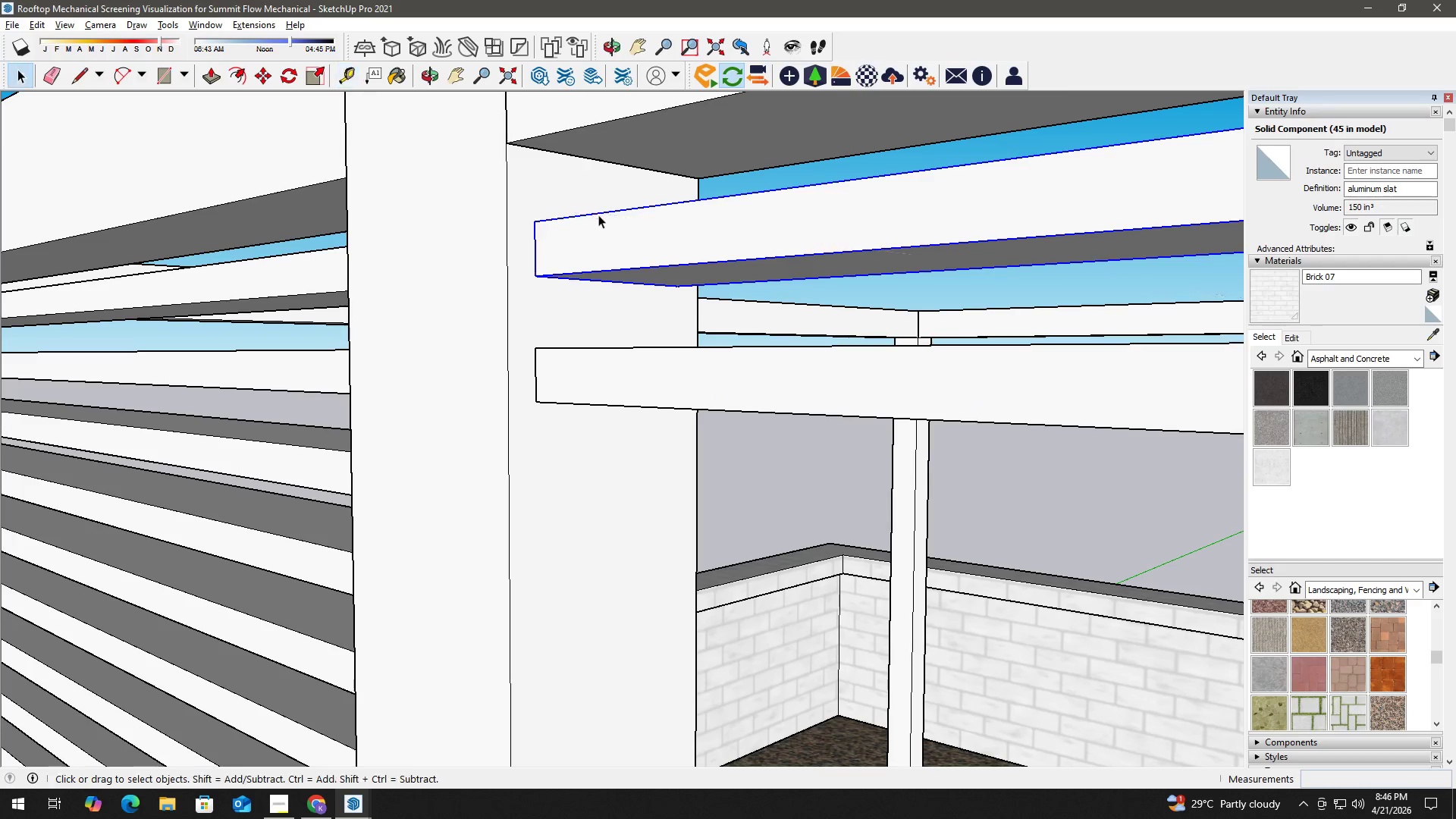 
key(T)
 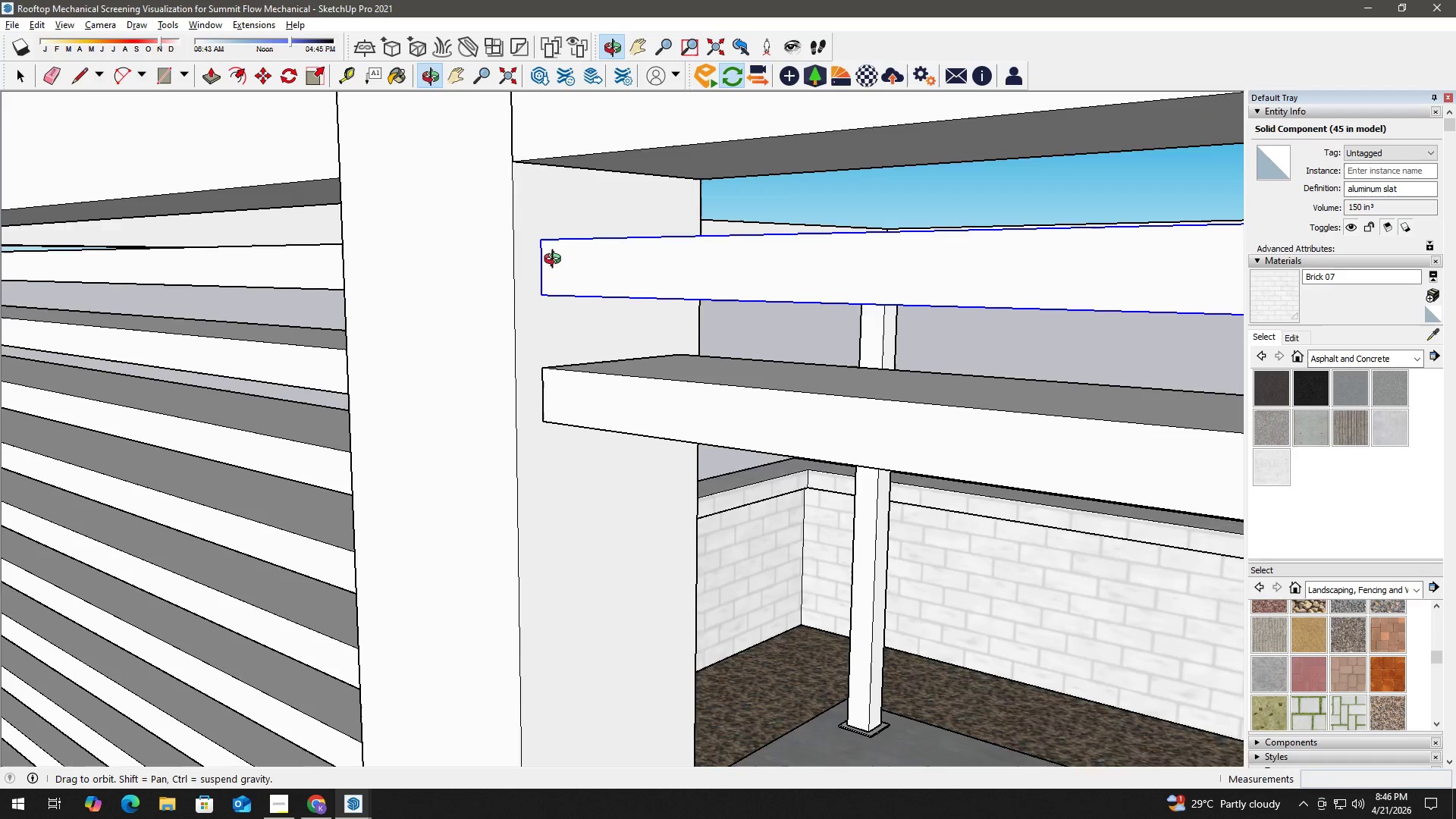 
scroll: coordinate [570, 234], scroll_direction: up, amount: 2.0
 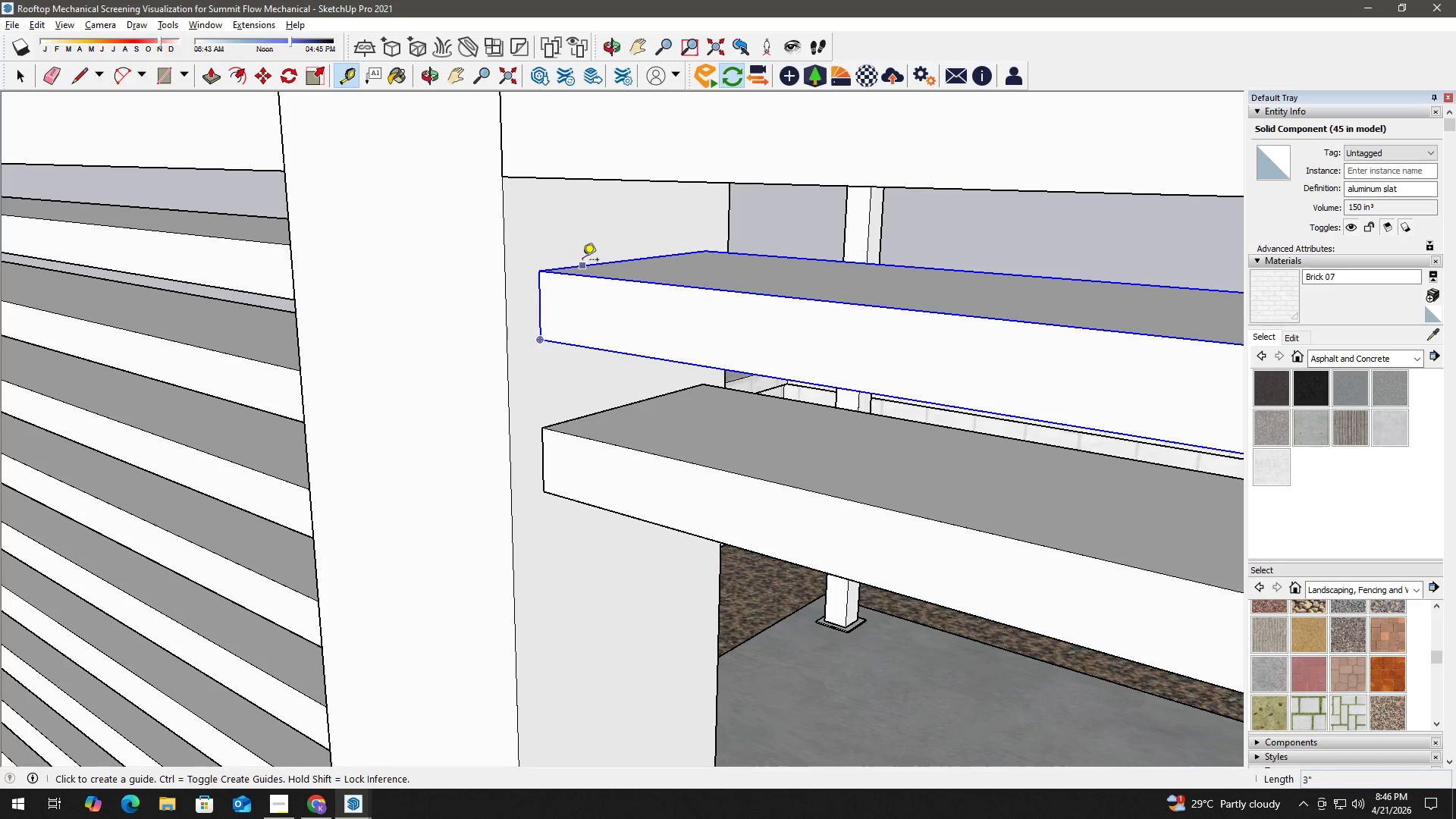 
left_click([583, 265])
 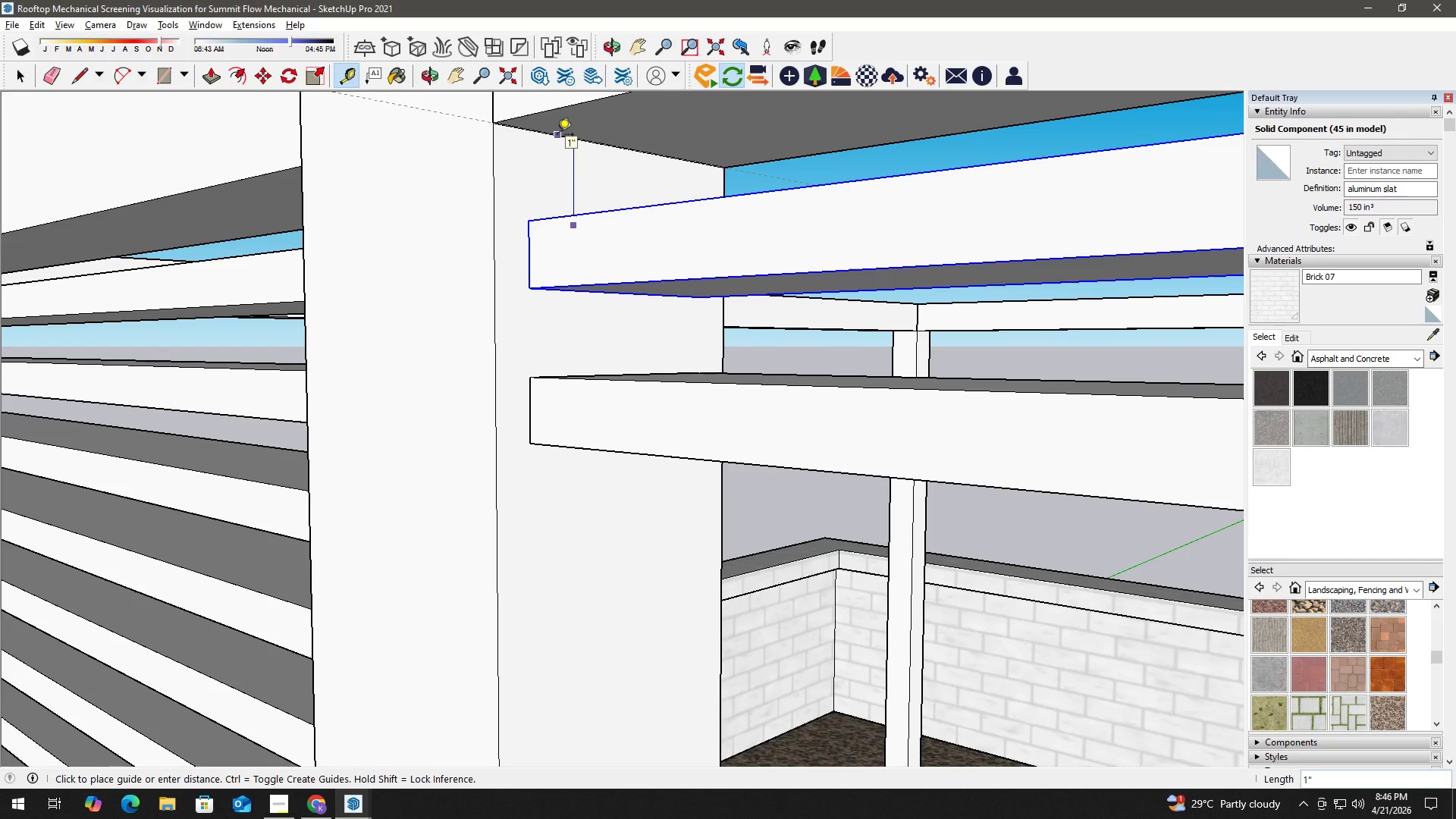 
key(Space)
 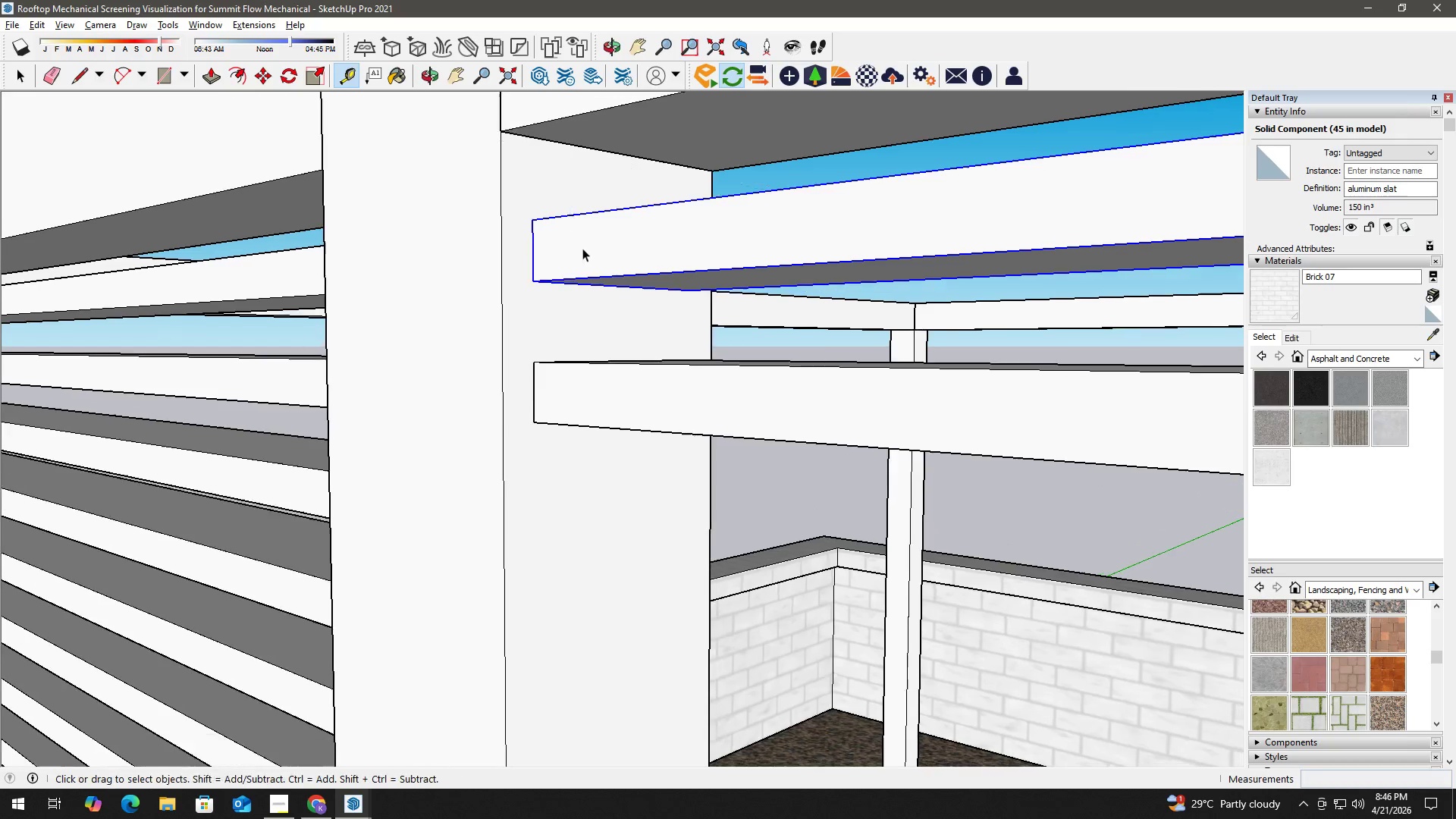 
left_click([604, 333])
 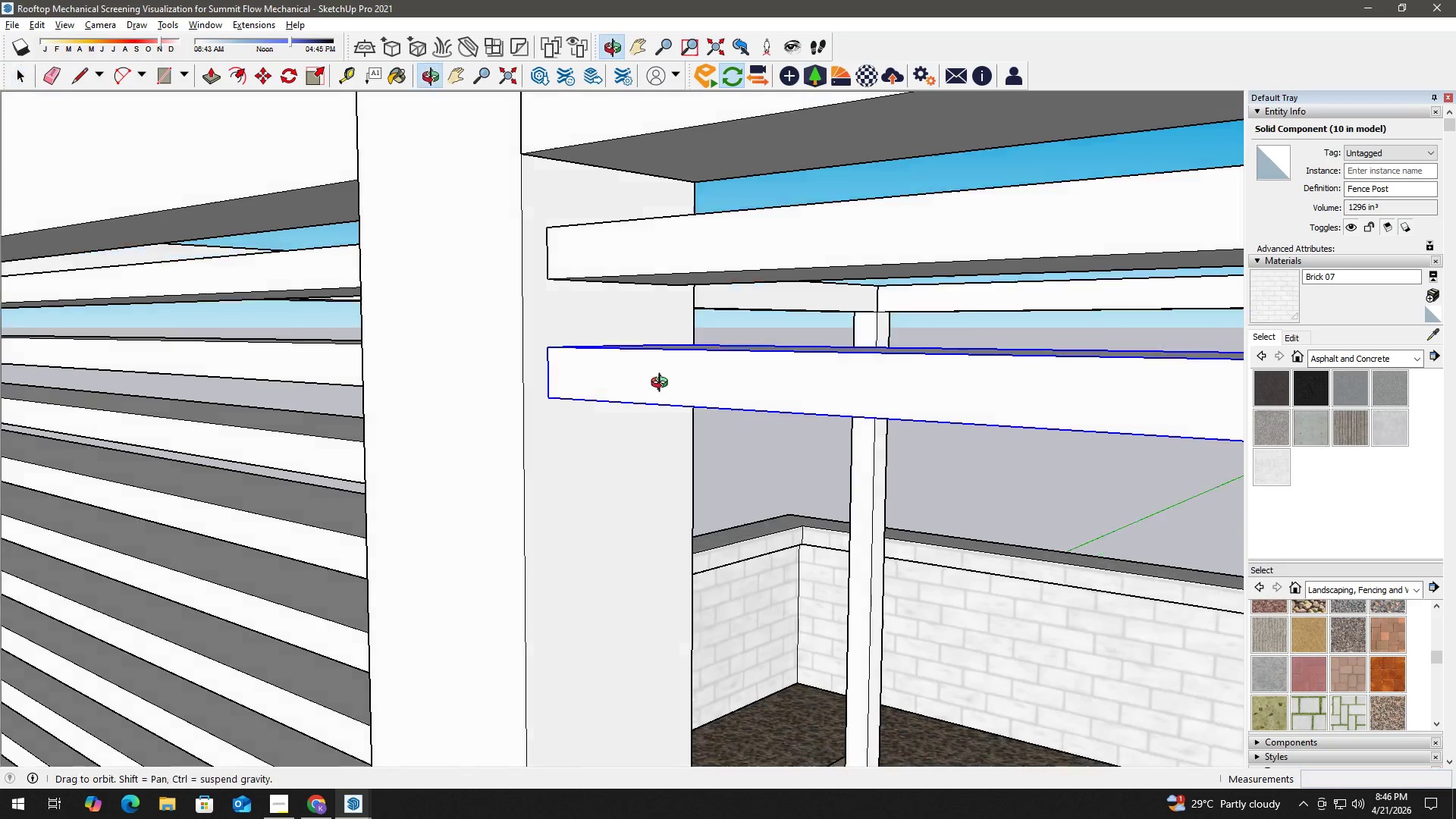 
scroll: coordinate [585, 256], scroll_direction: down, amount: 3.0
 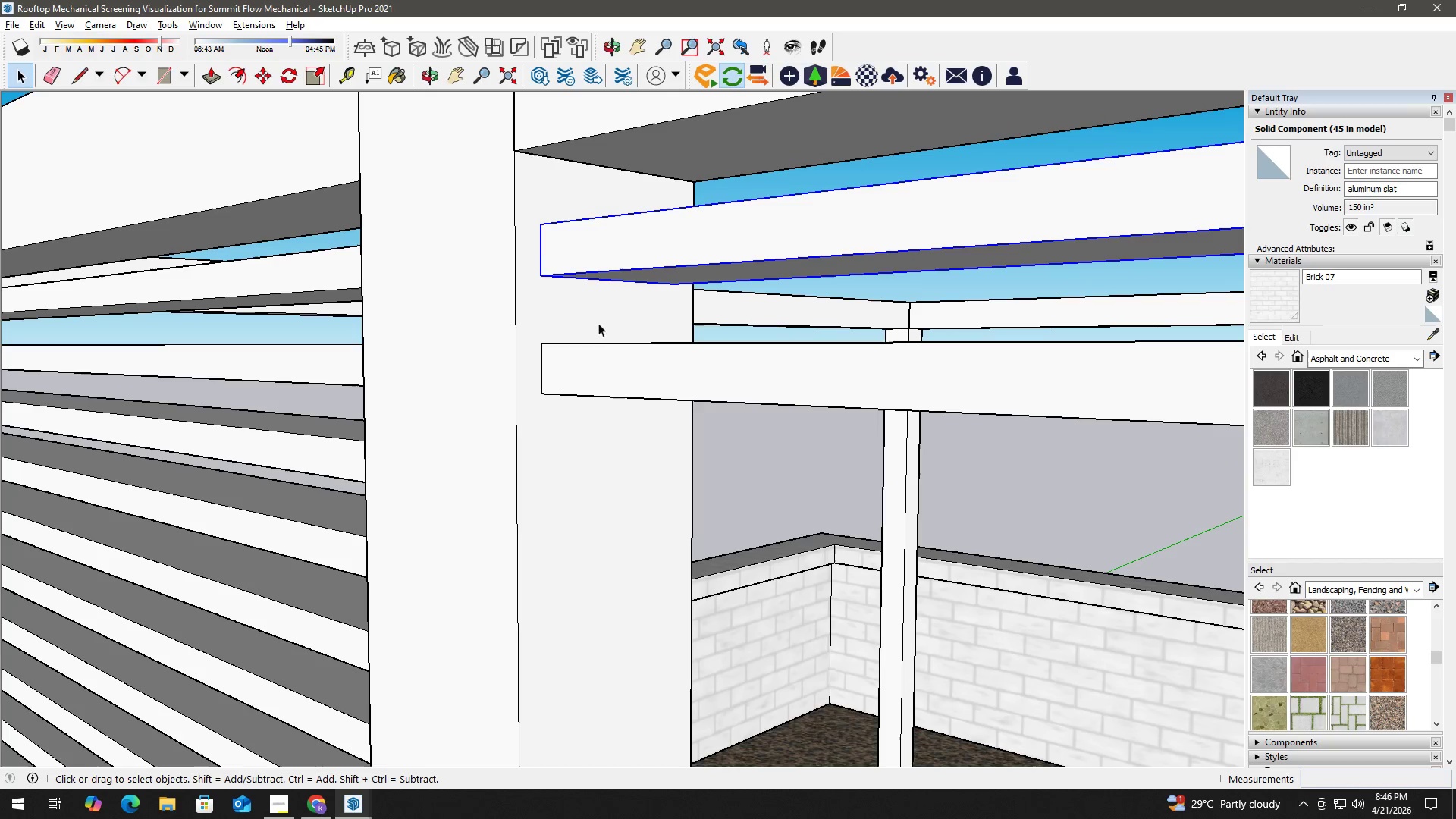 
key(M)
 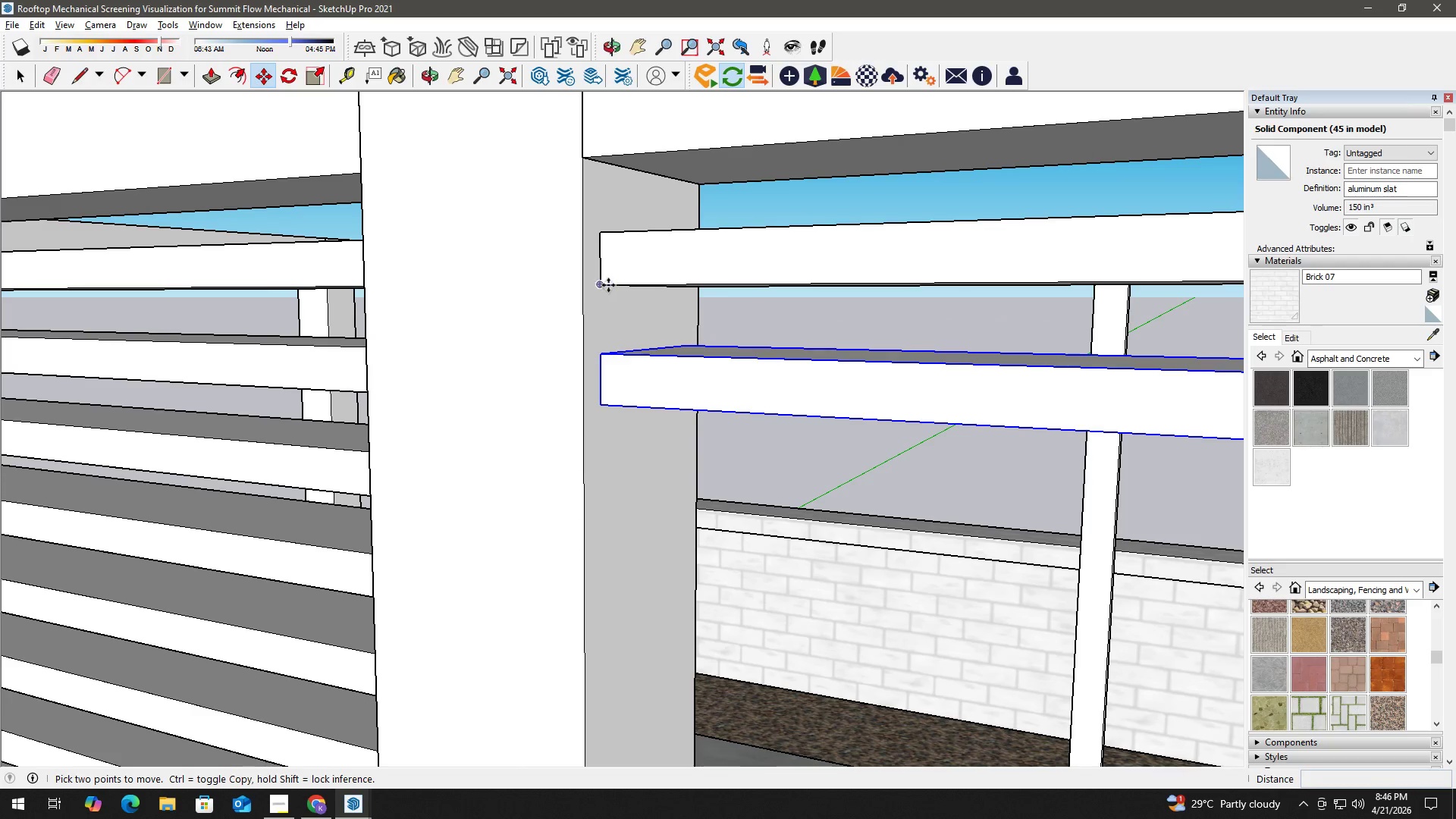 
left_click([604, 284])
 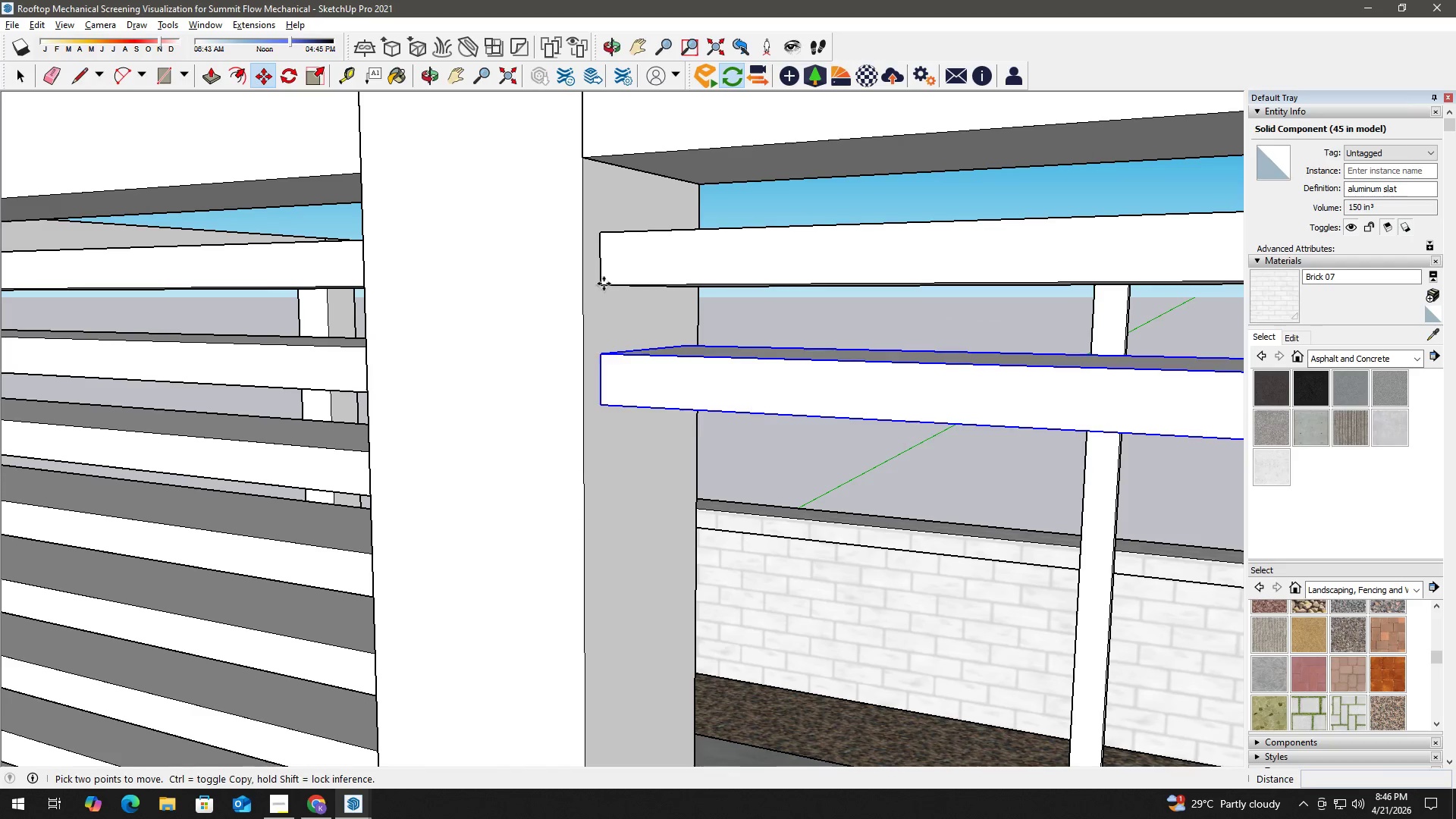 
key(Control+ControlLeft)
 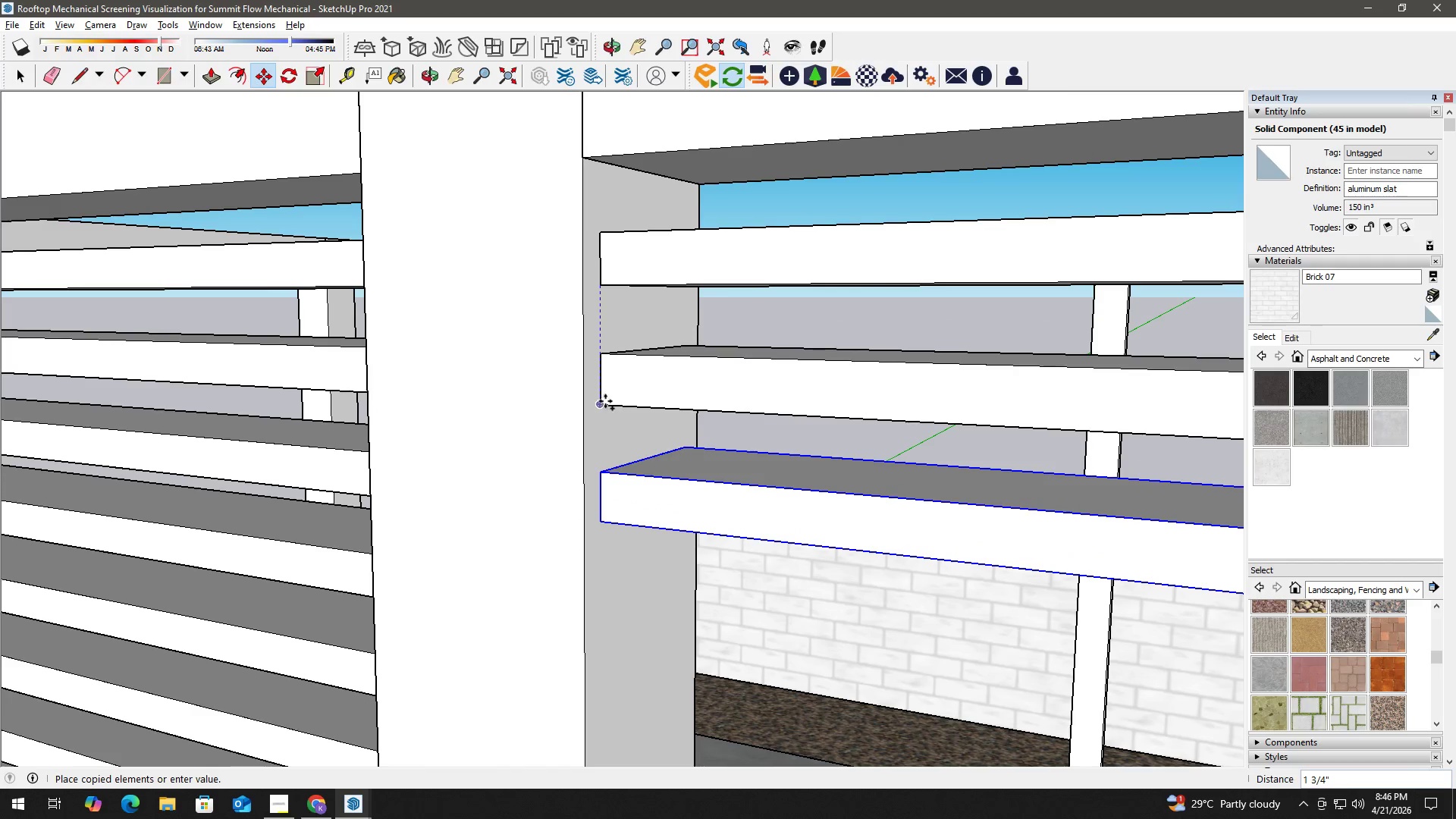 
left_click([605, 403])
 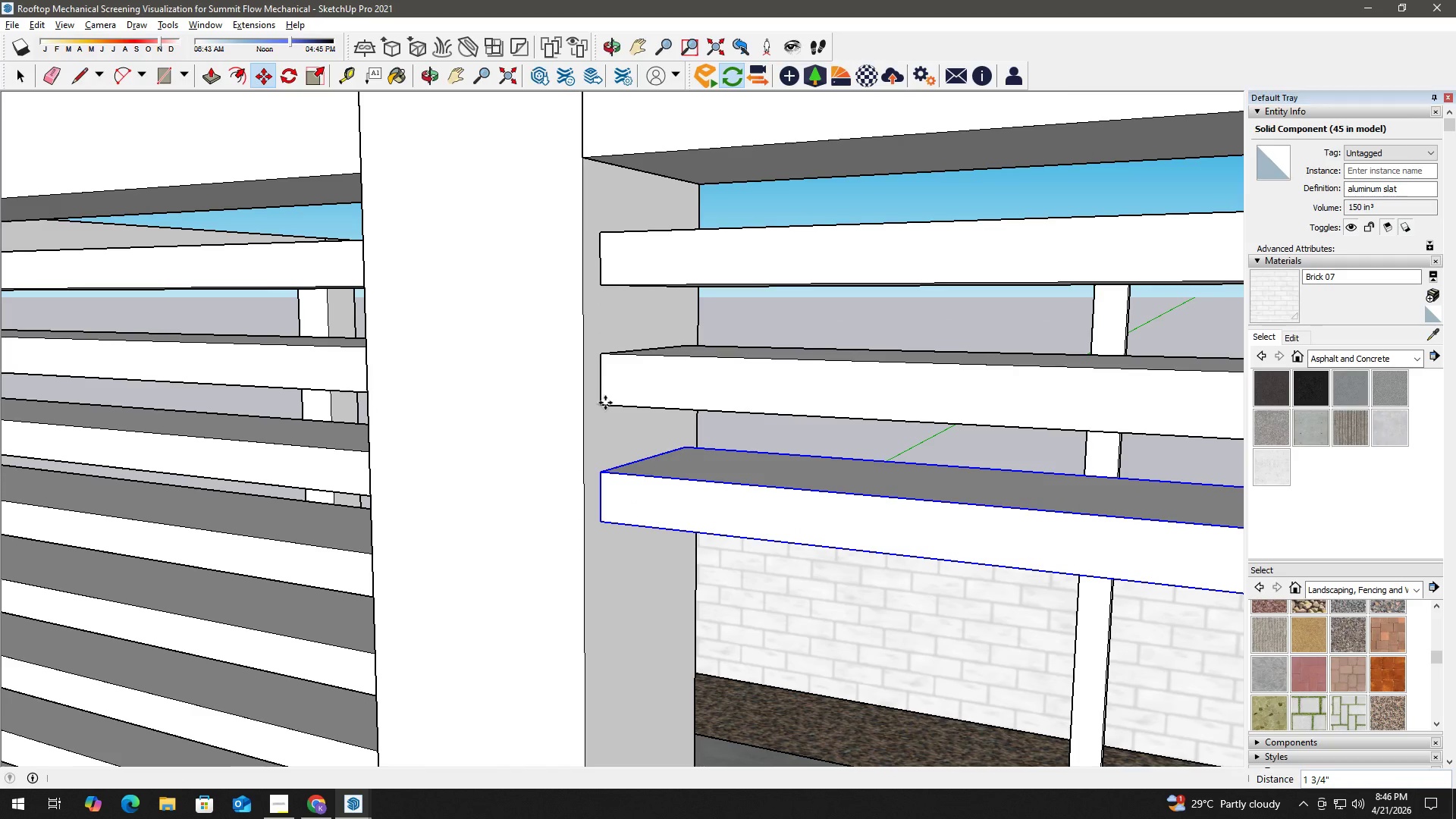 
type( hm)
 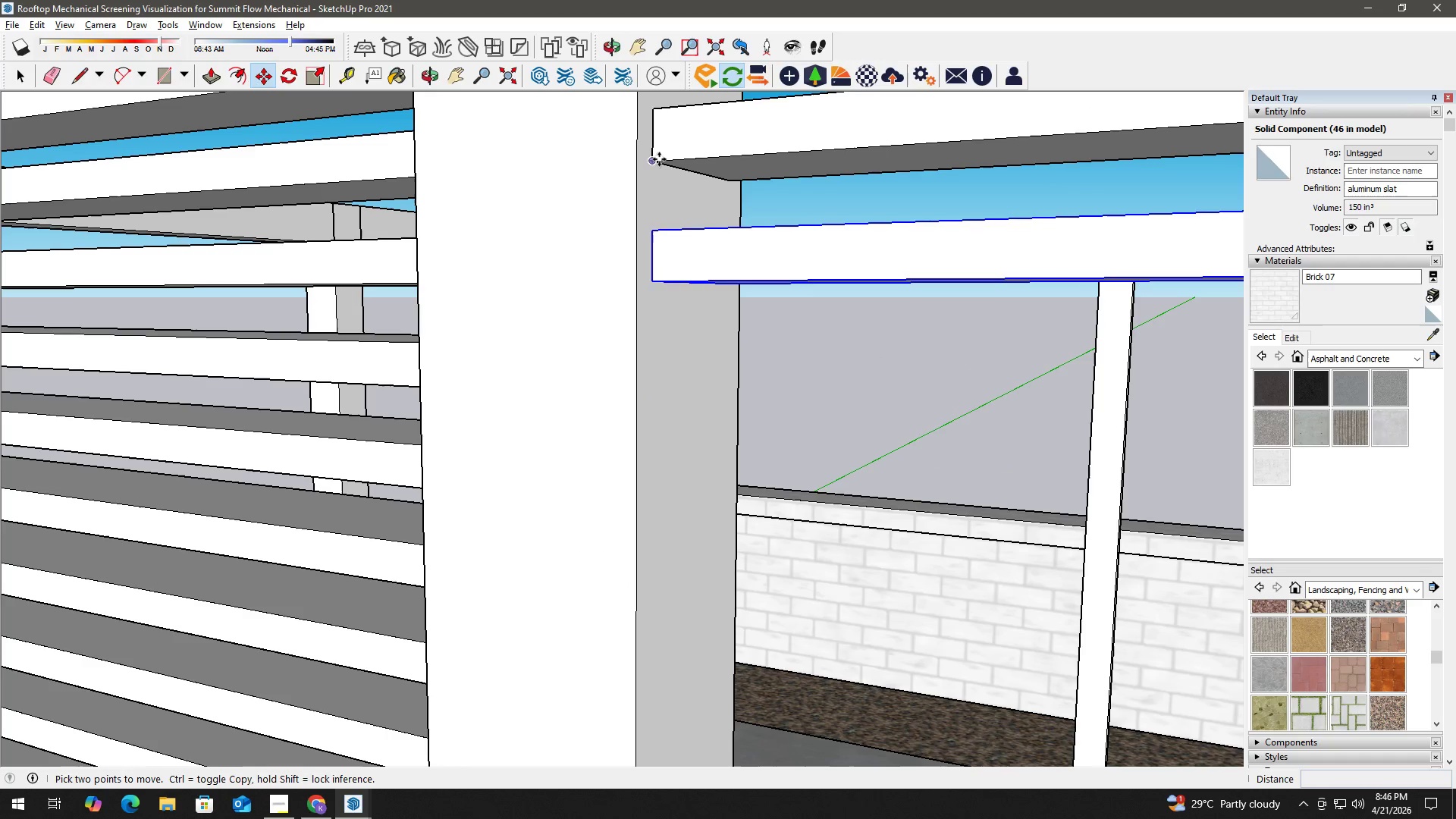 
left_click_drag(start_coordinate=[627, 452], to_coordinate=[676, 221])
 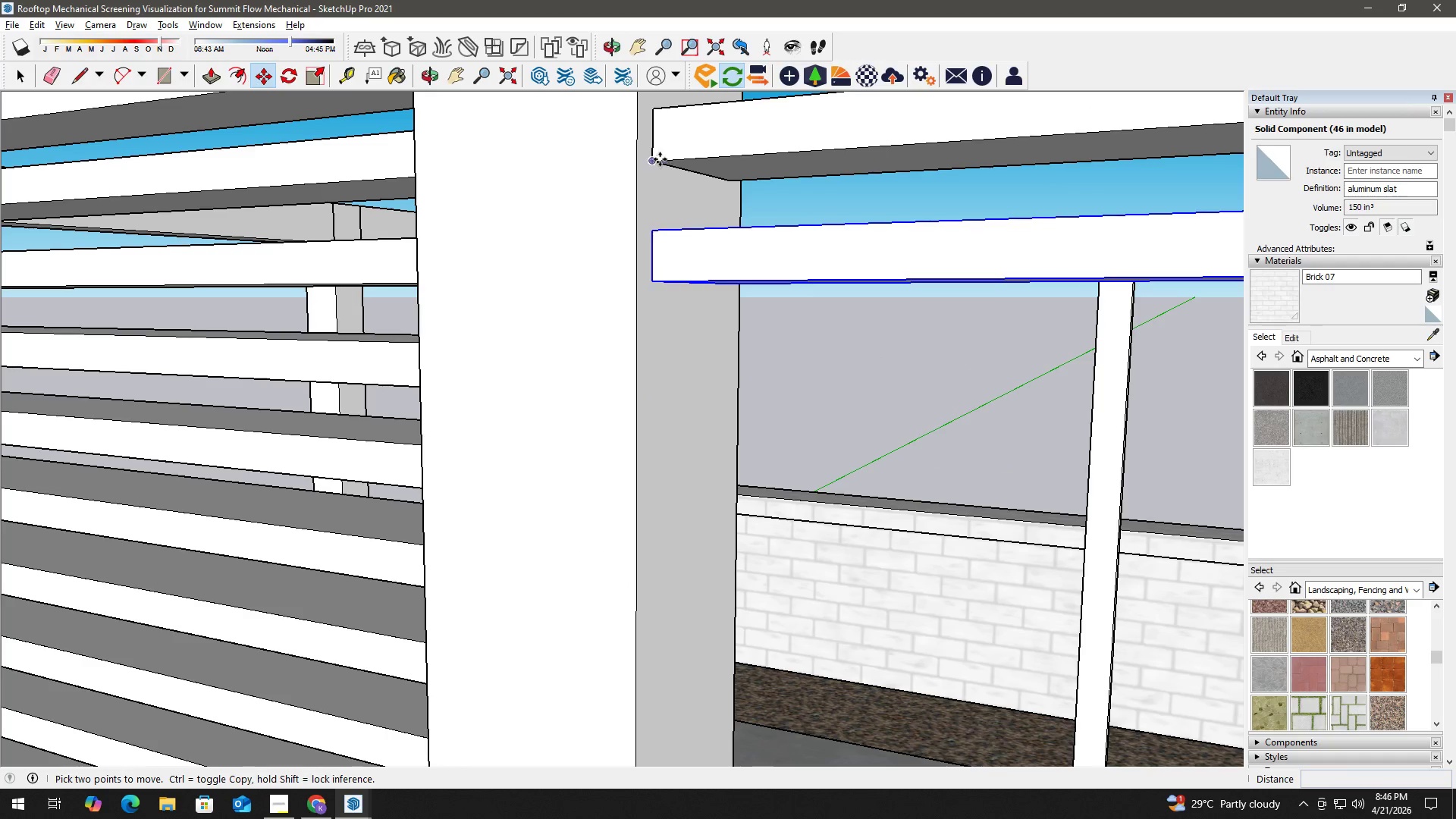 
left_click([658, 159])
 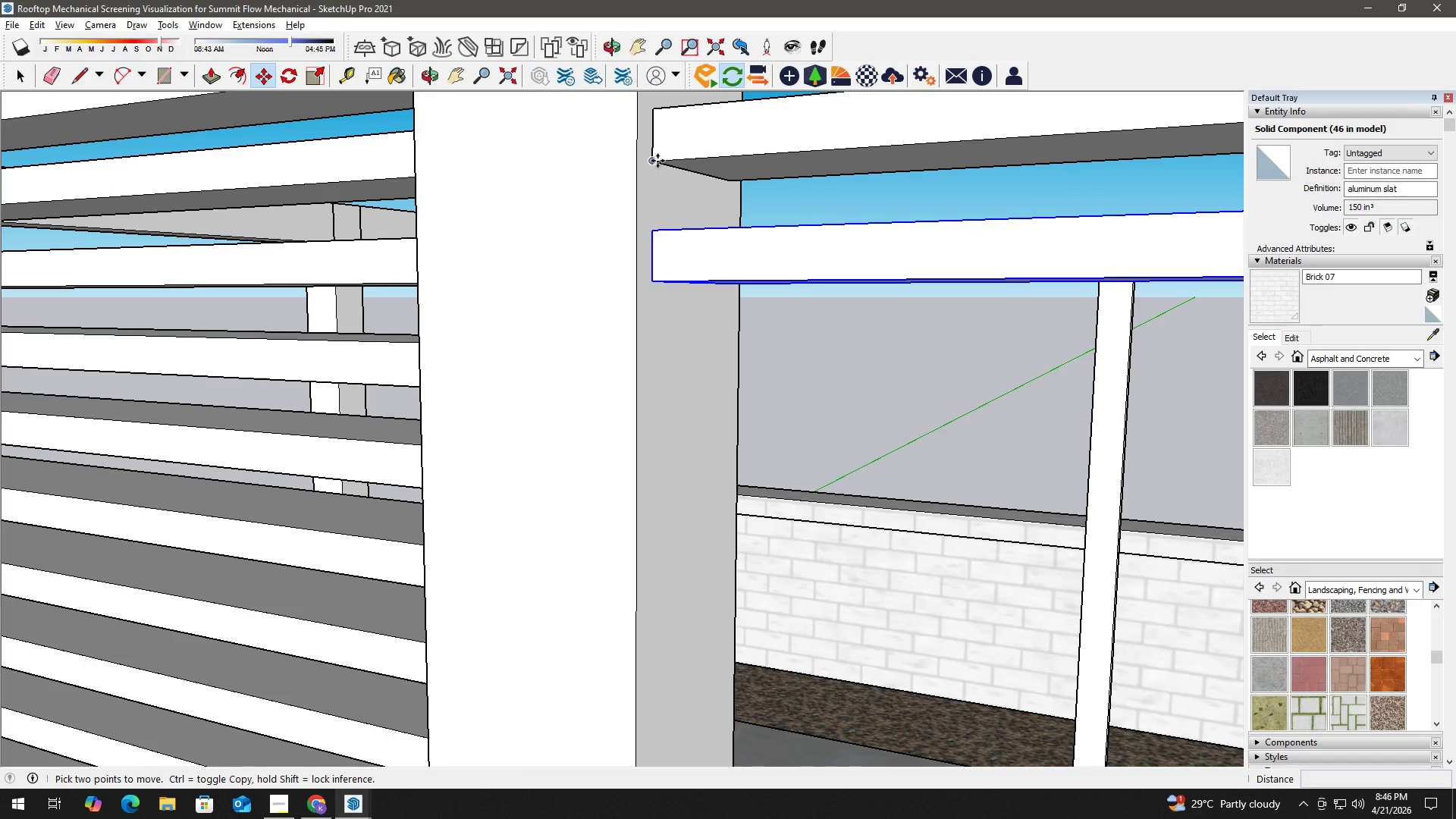 
key(Control+ControlLeft)
 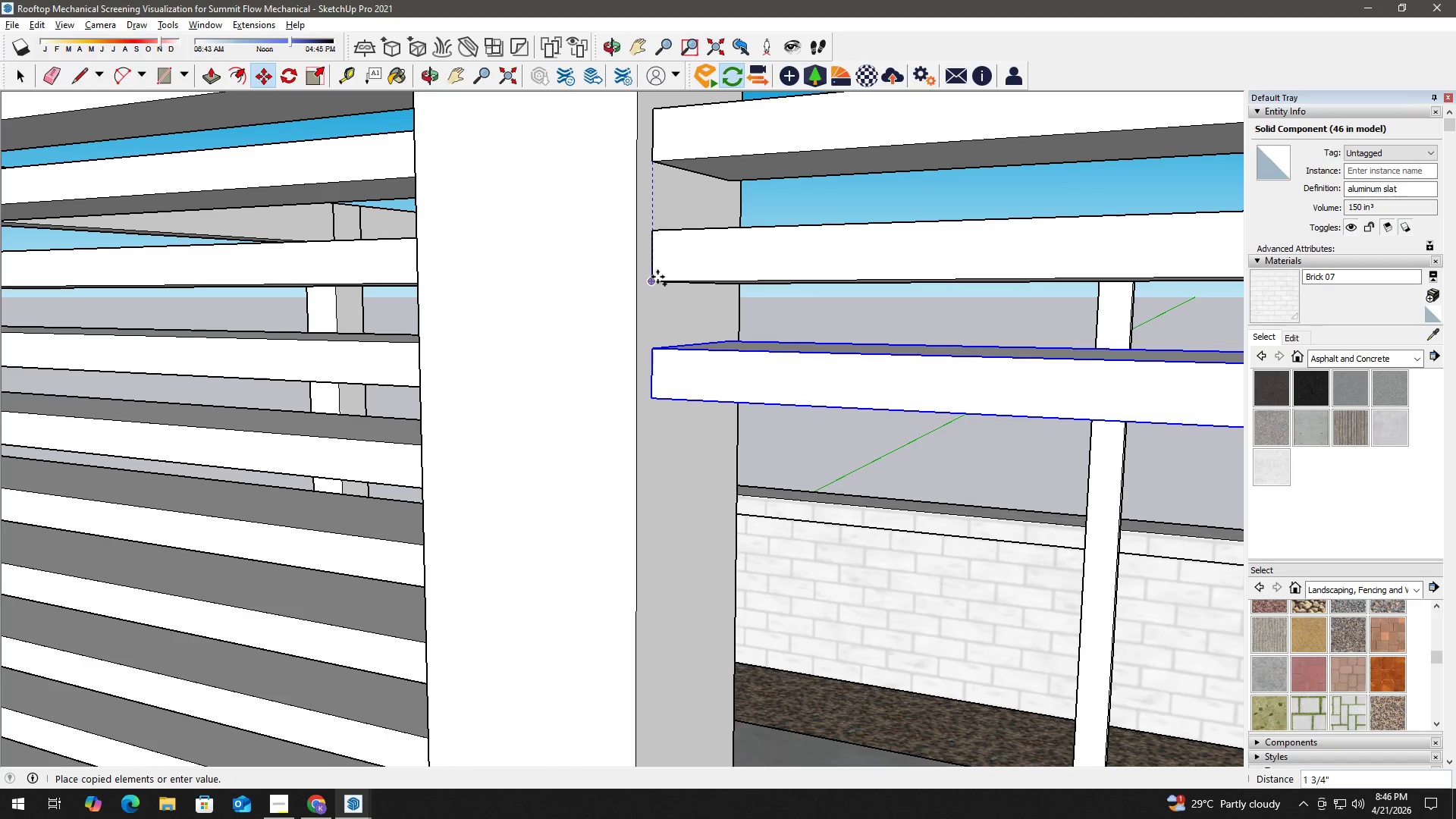 
left_click([657, 277])
 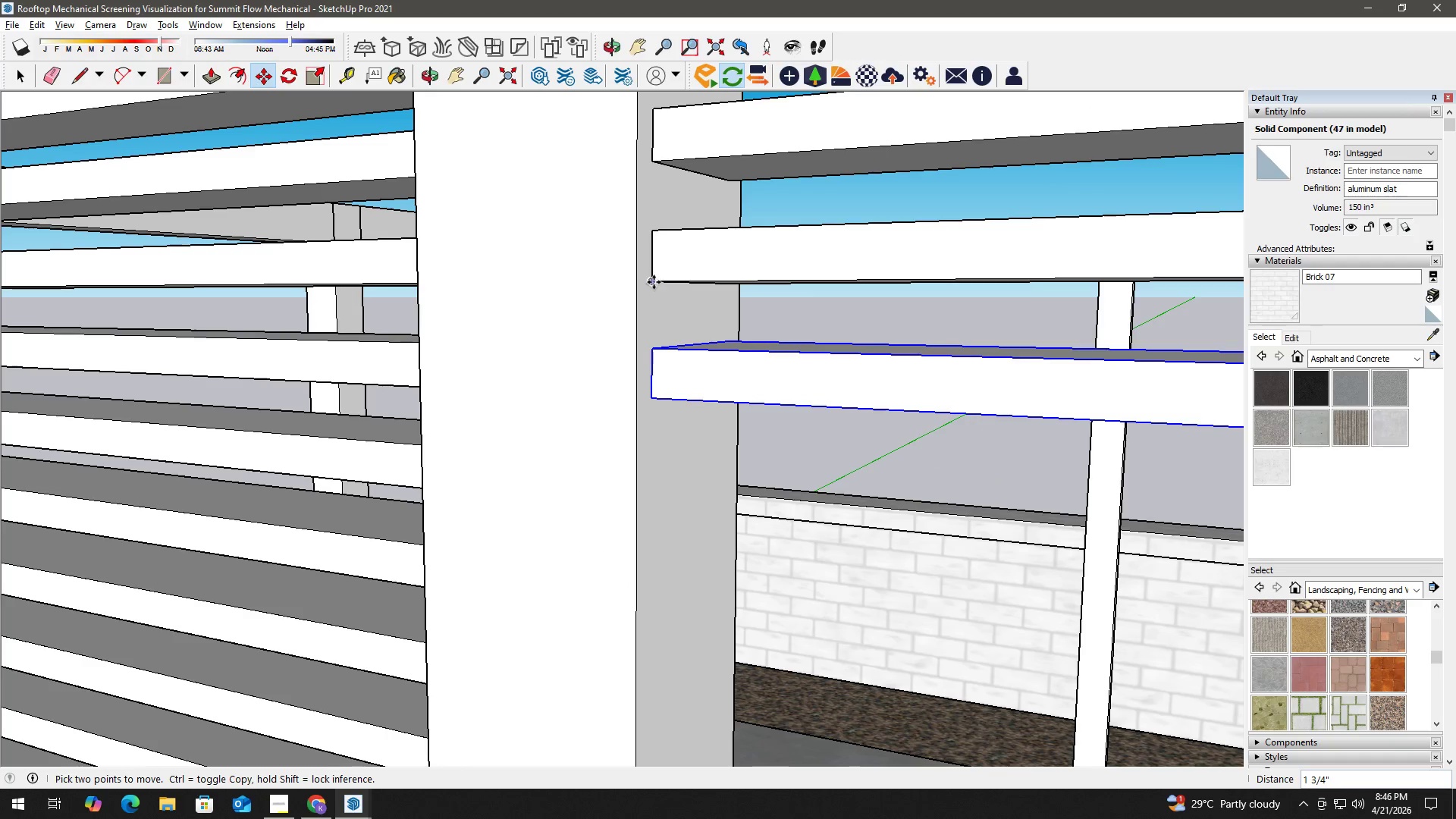 
left_click([654, 281])
 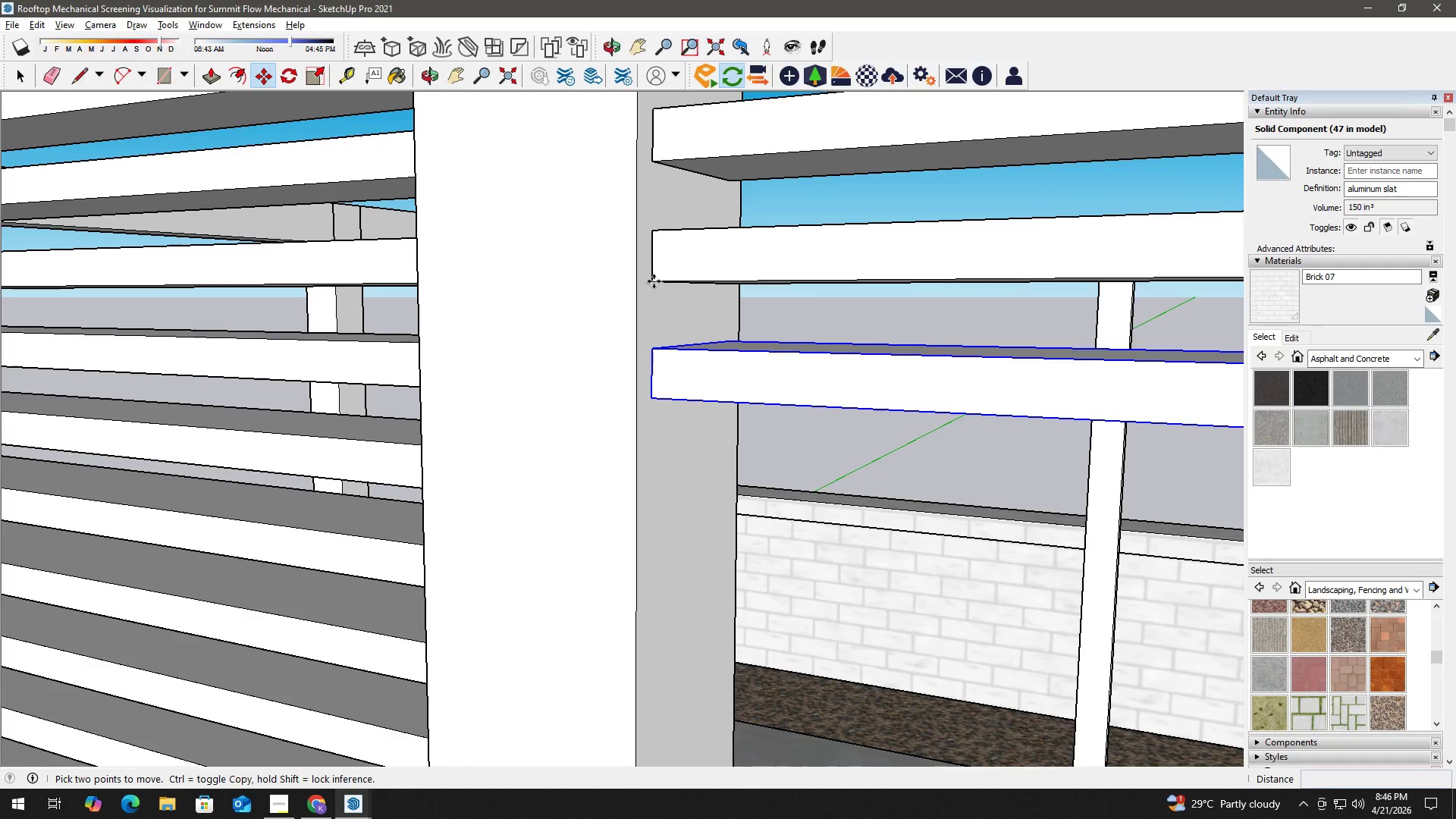 
key(Control+ControlLeft)
 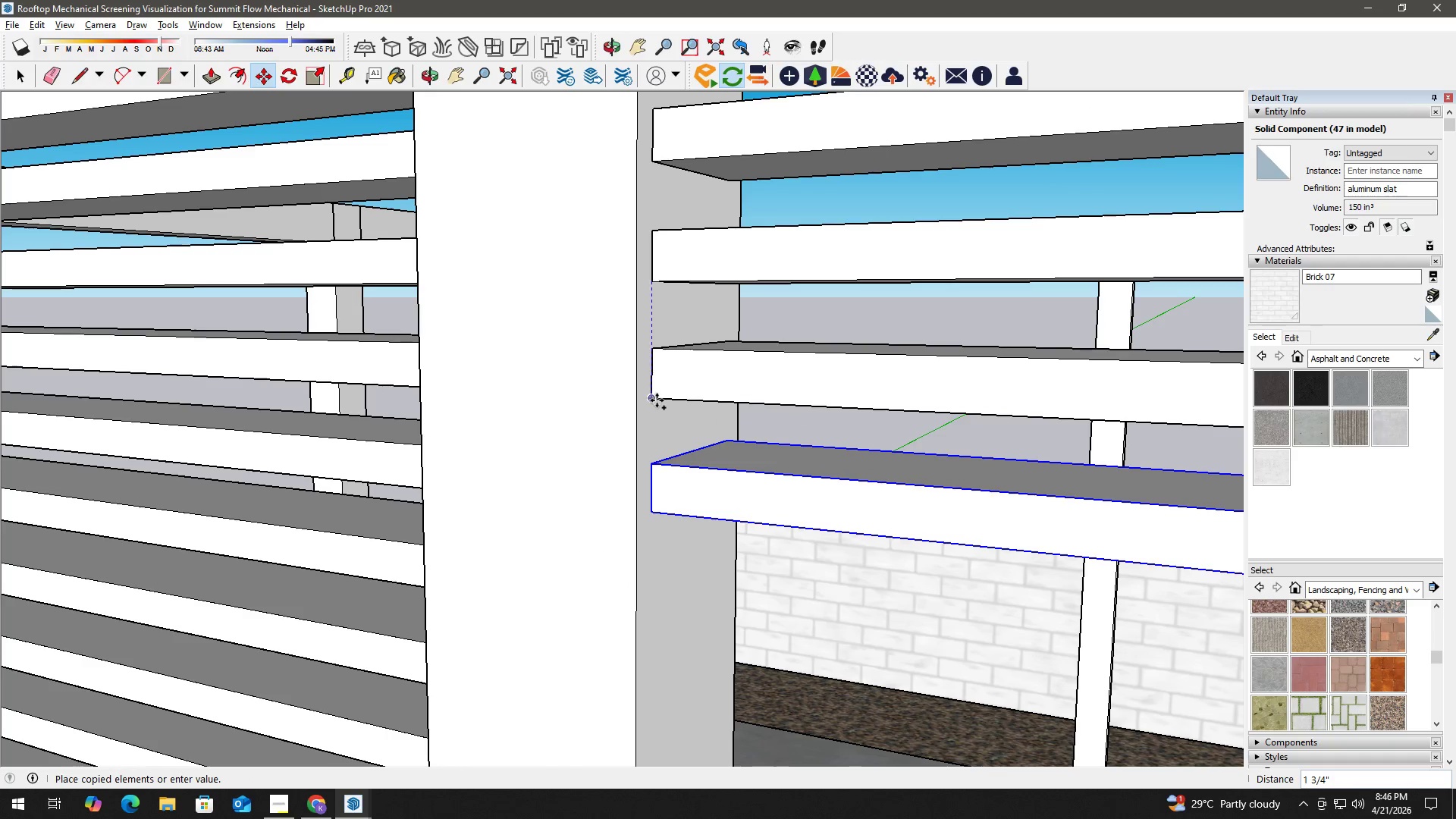 
left_click([656, 400])
 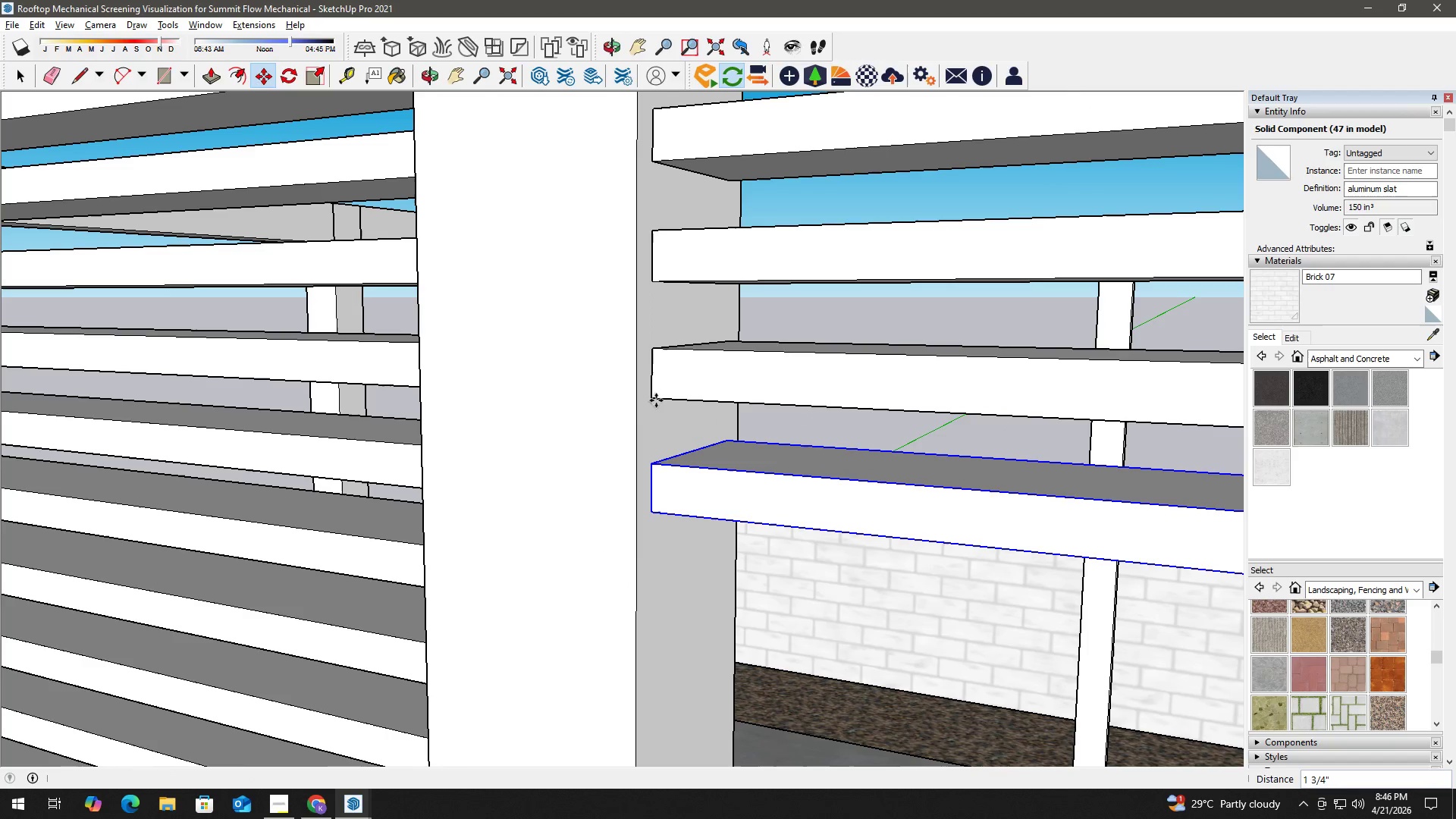 
type( hm)
 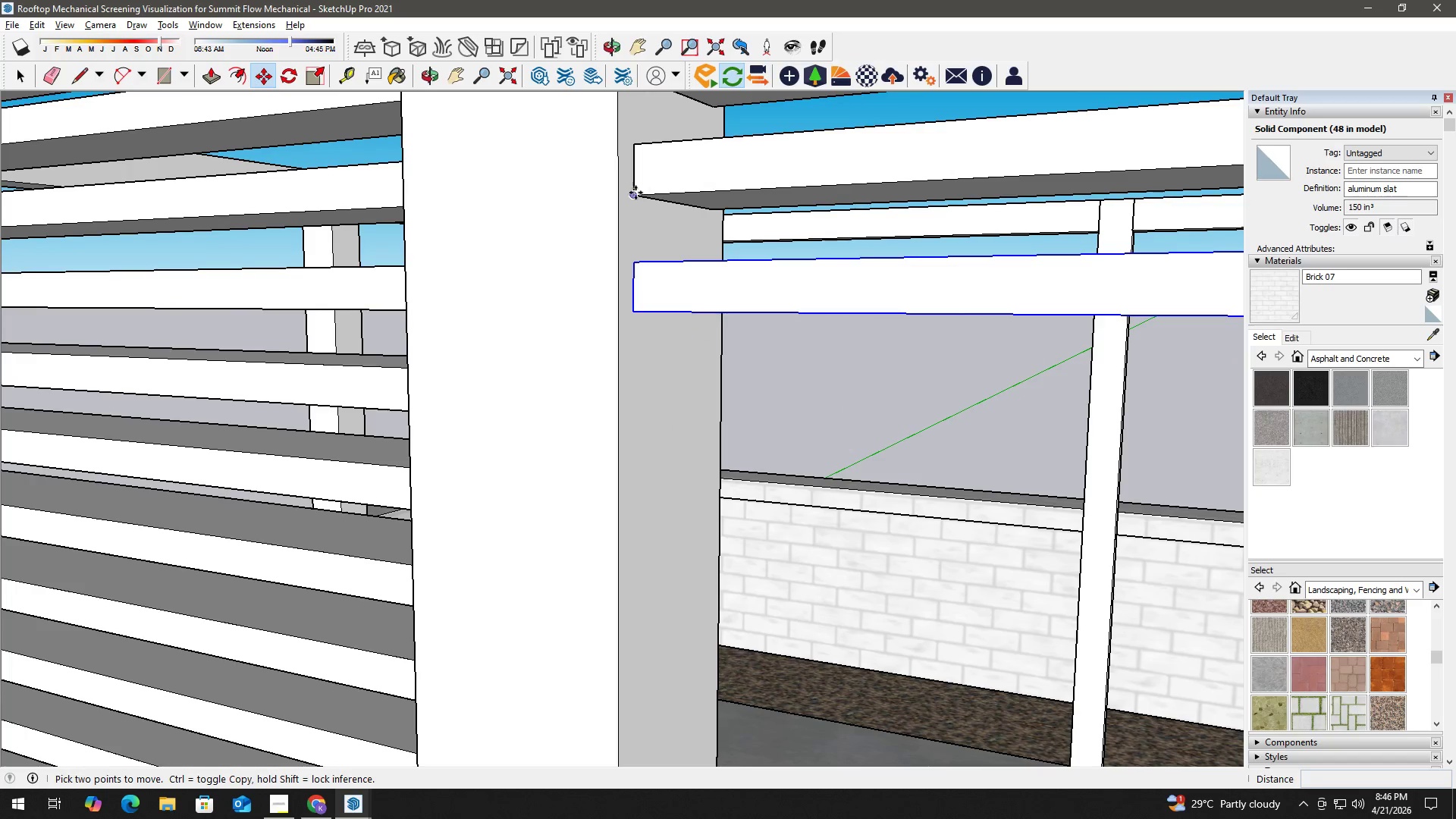 
left_click_drag(start_coordinate=[689, 431], to_coordinate=[673, 243])
 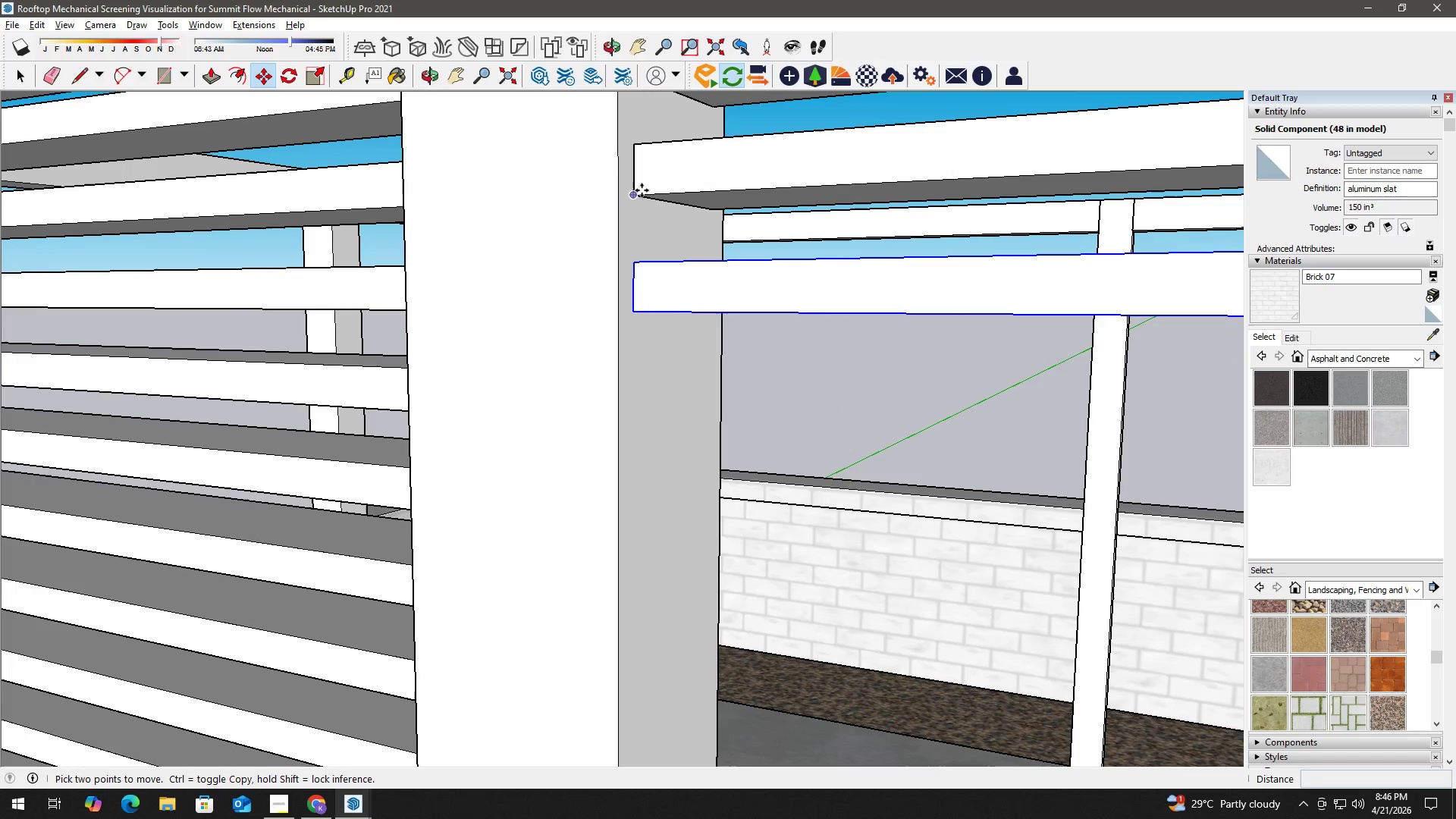 
left_click([635, 193])
 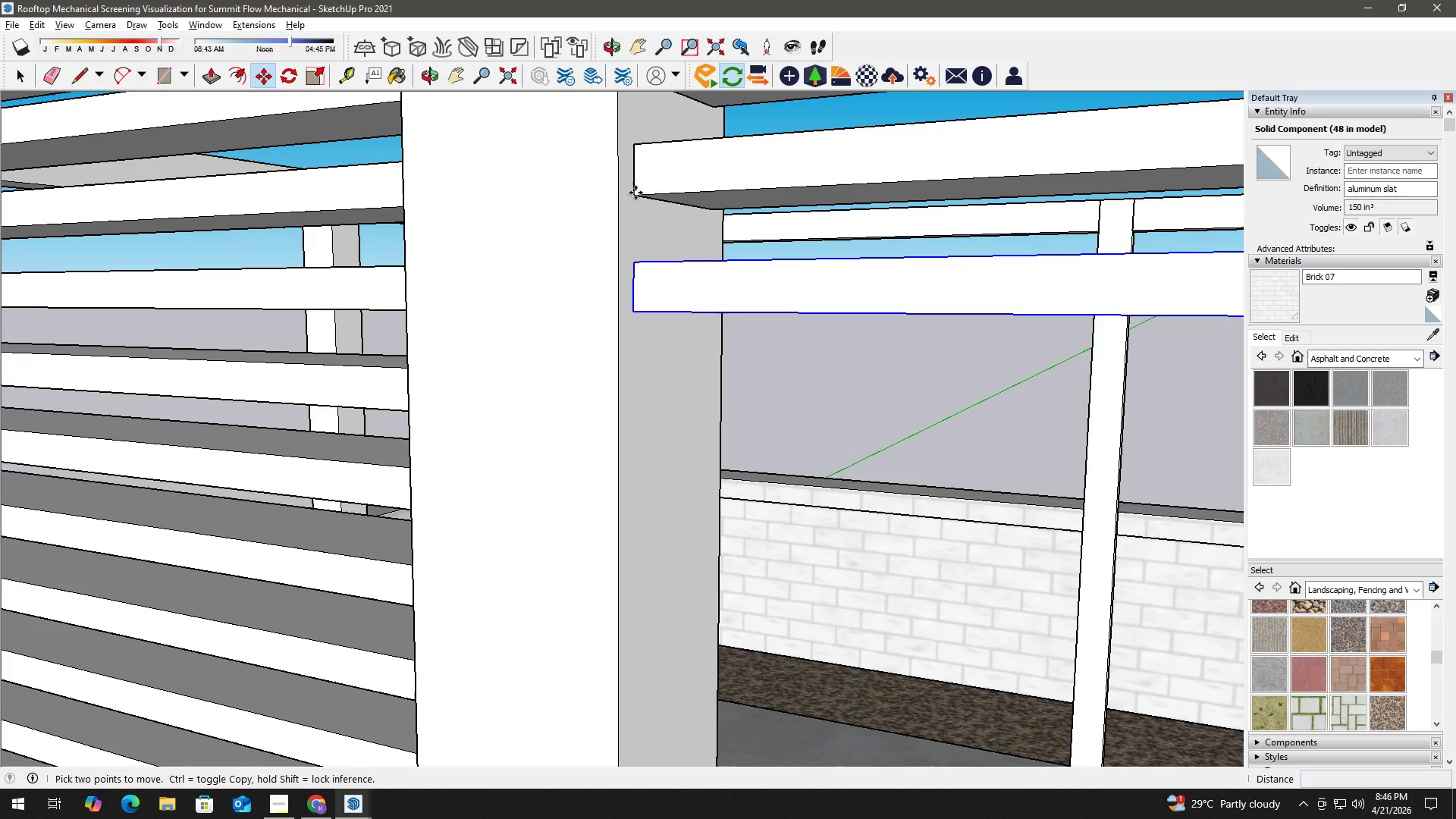 
key(Control+ControlLeft)
 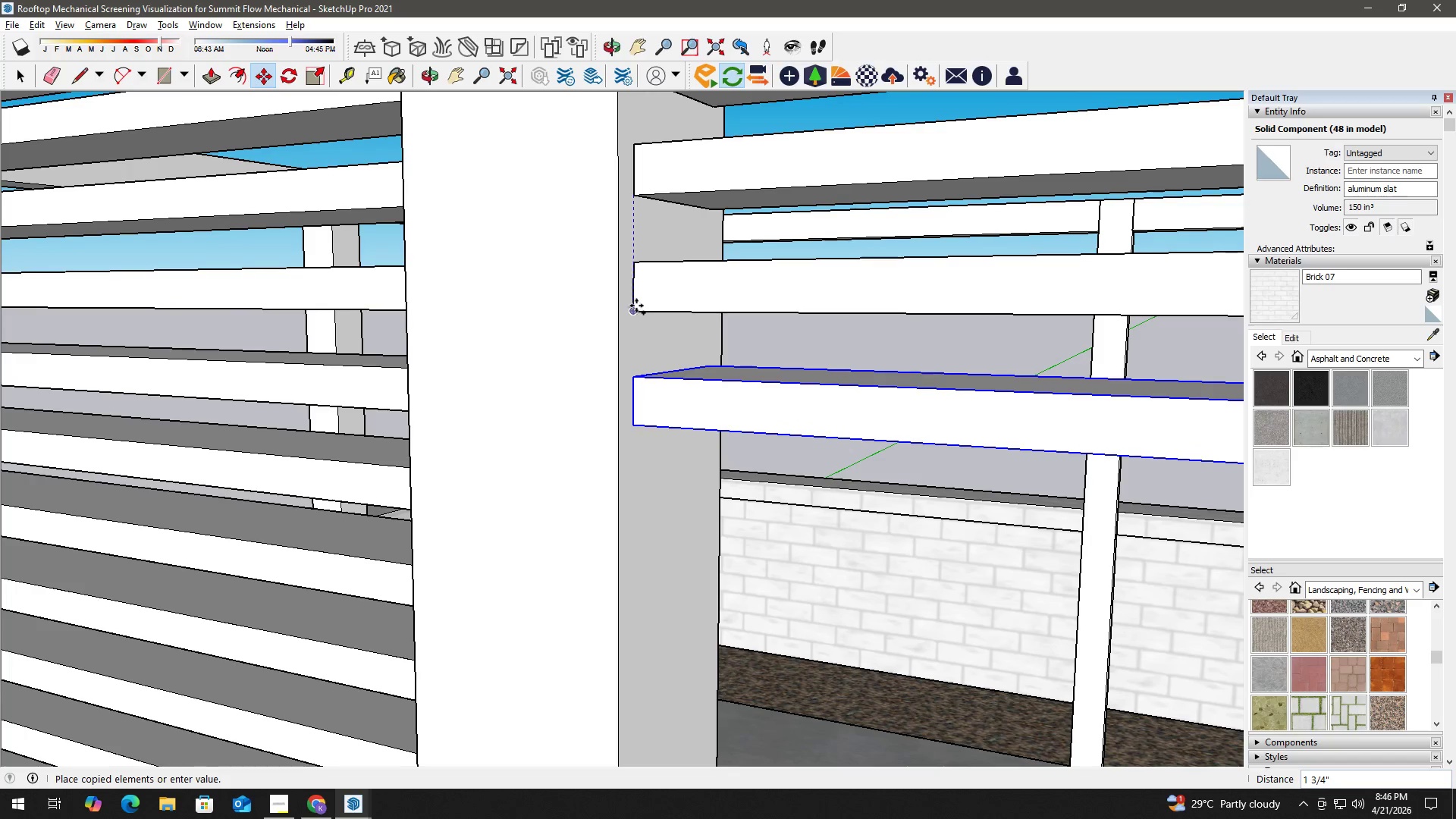 
left_click([636, 306])
 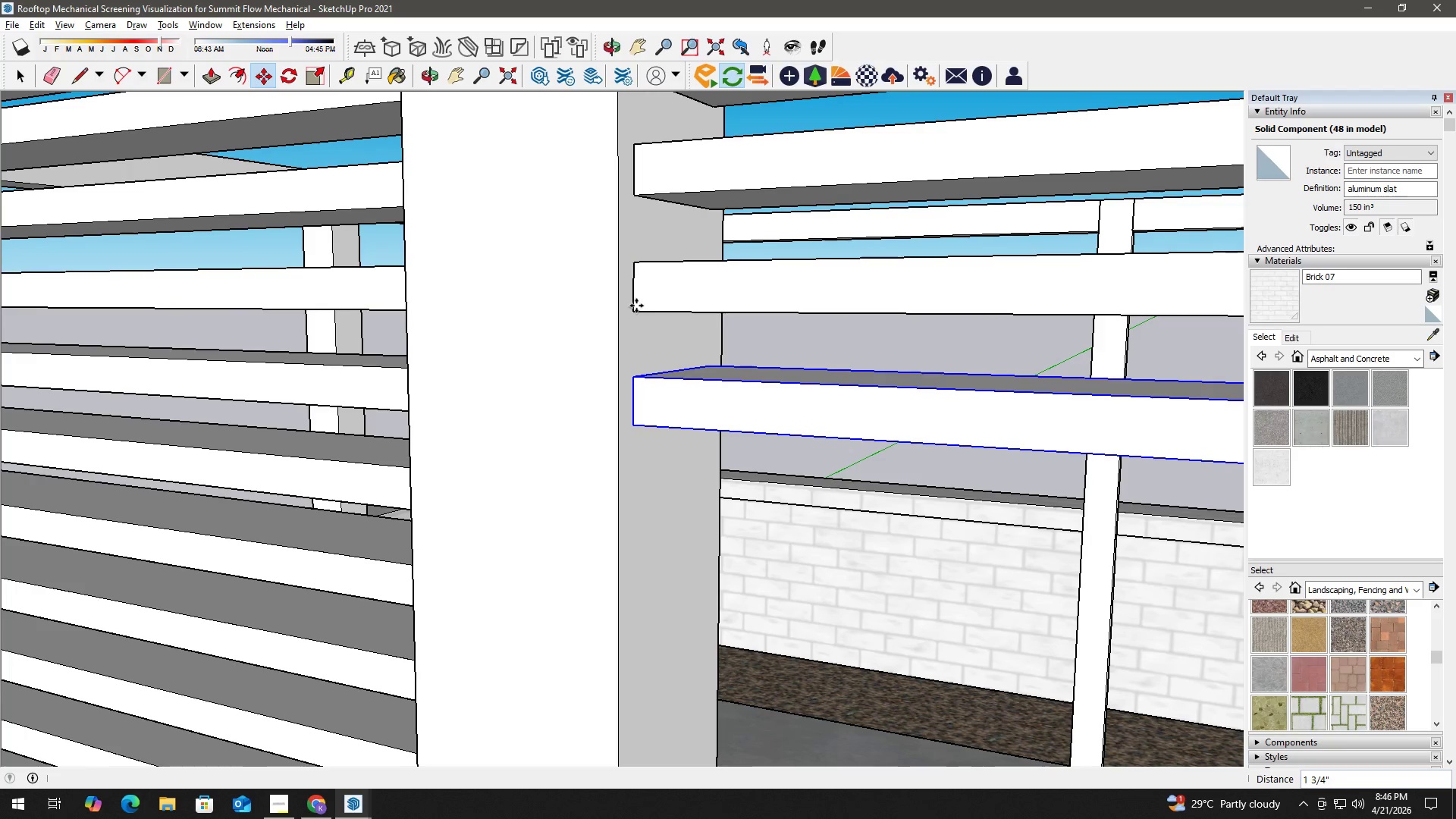 
type( hm)
 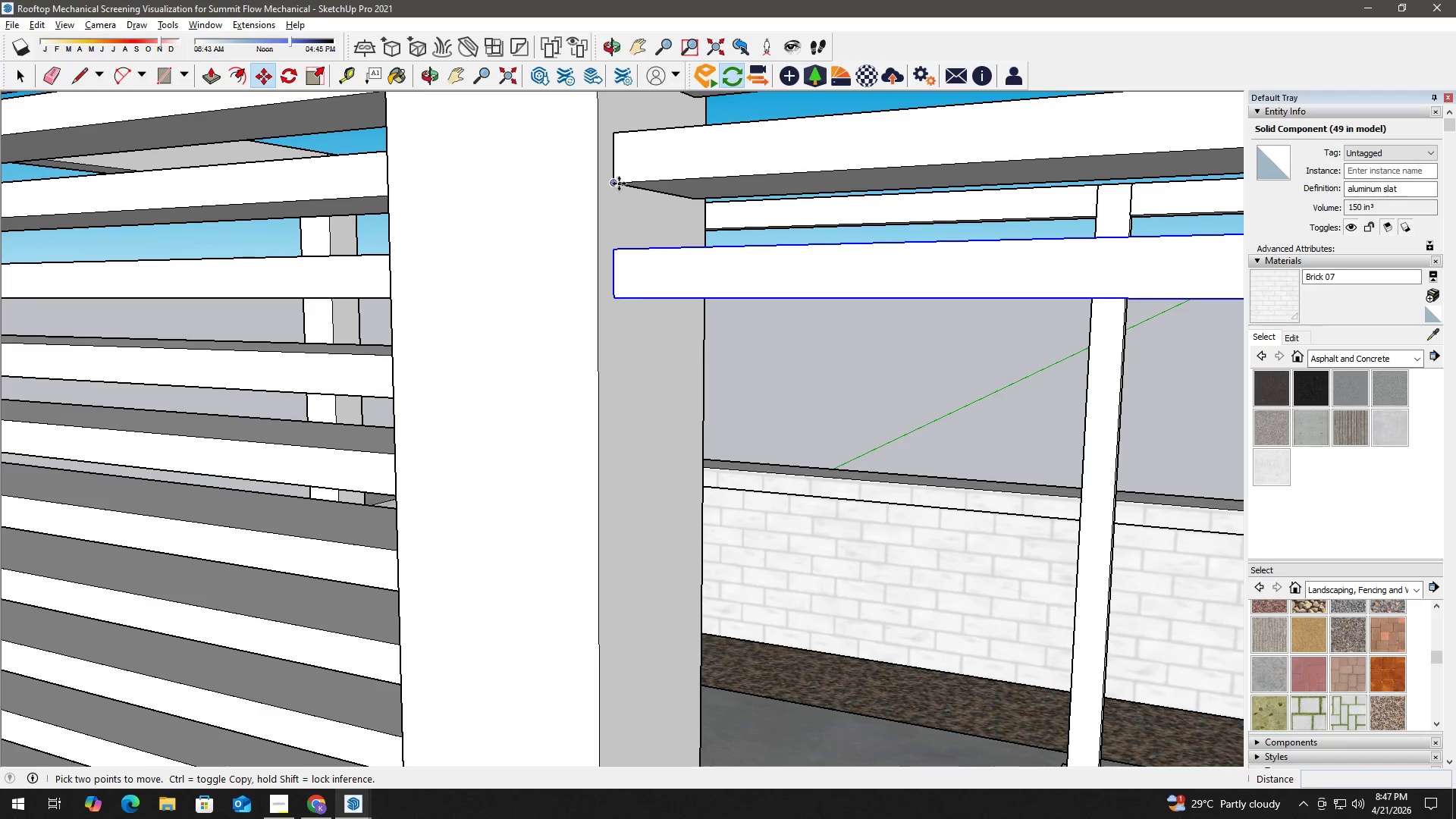 
left_click_drag(start_coordinate=[631, 382], to_coordinate=[611, 254])
 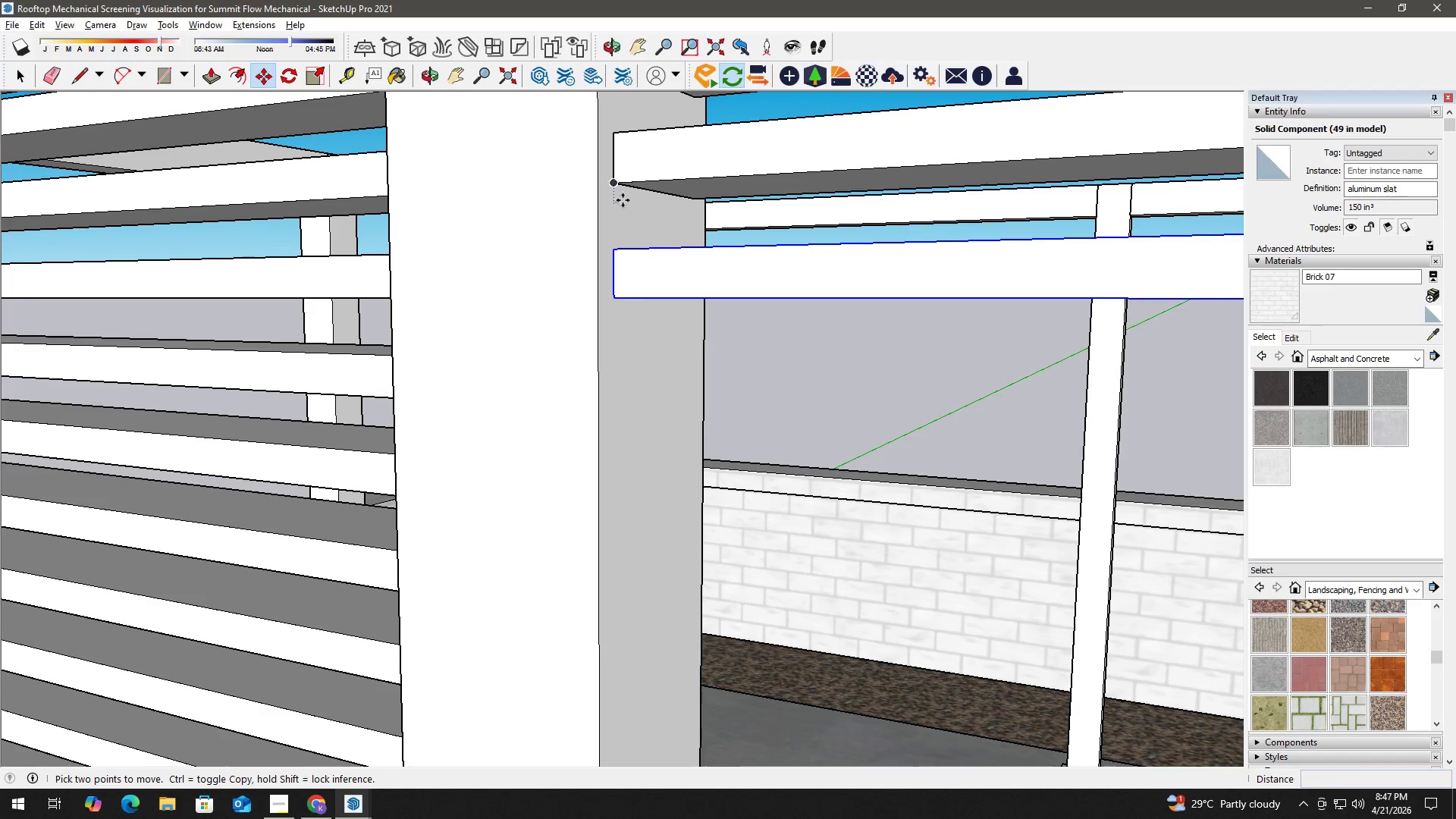 
left_click([618, 184])
 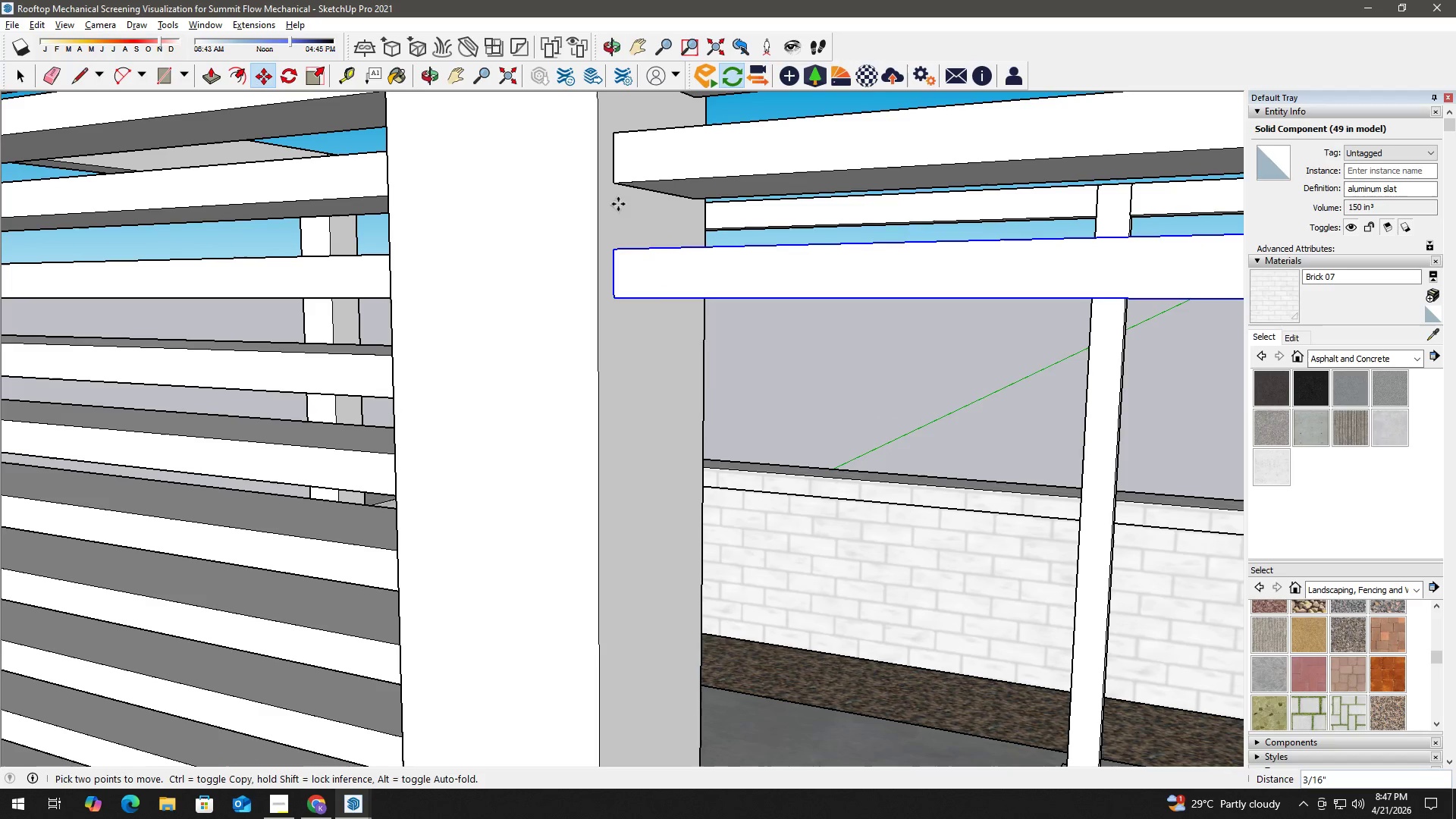 
key(Control+ControlLeft)
 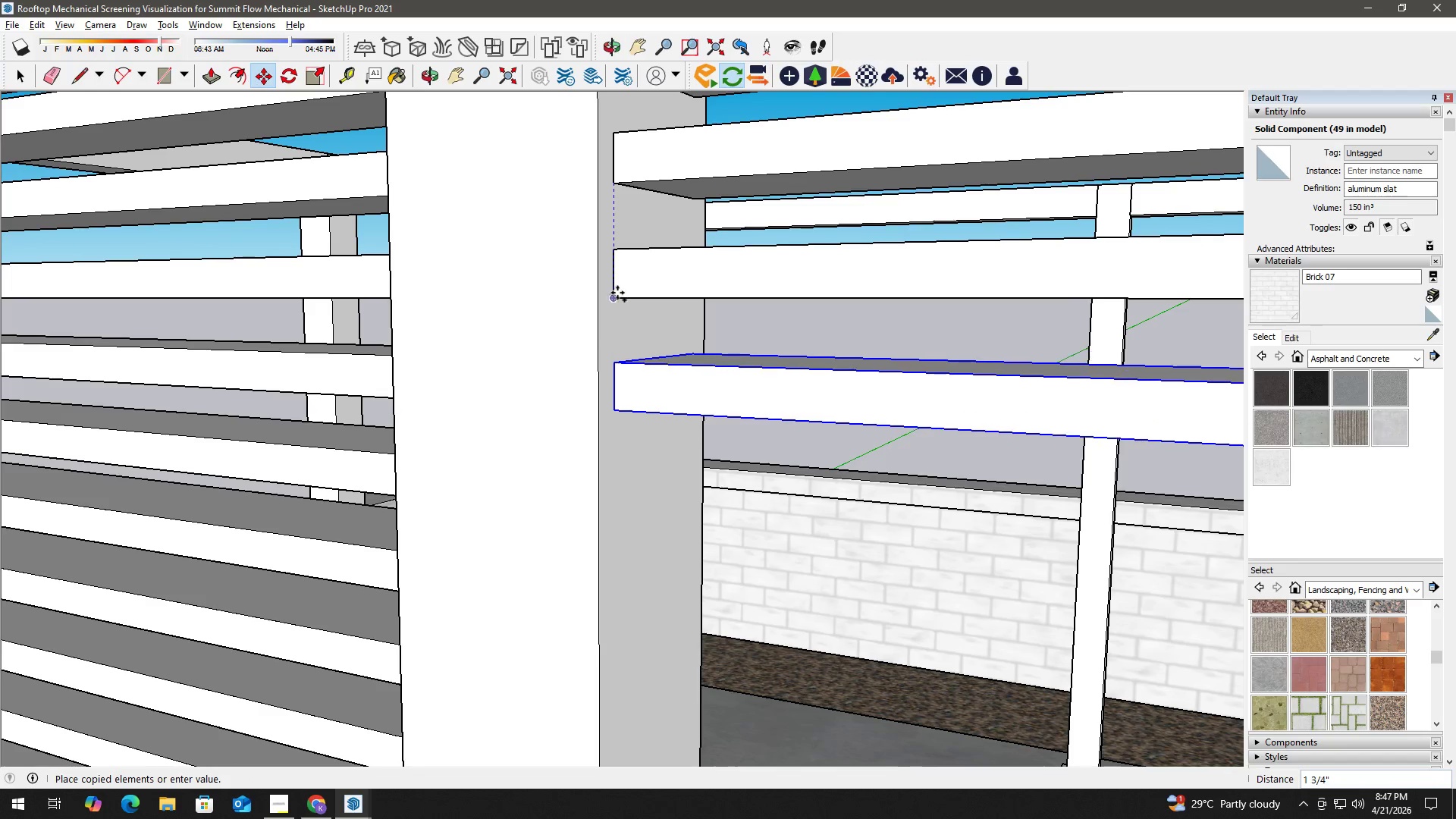 
left_click([617, 293])
 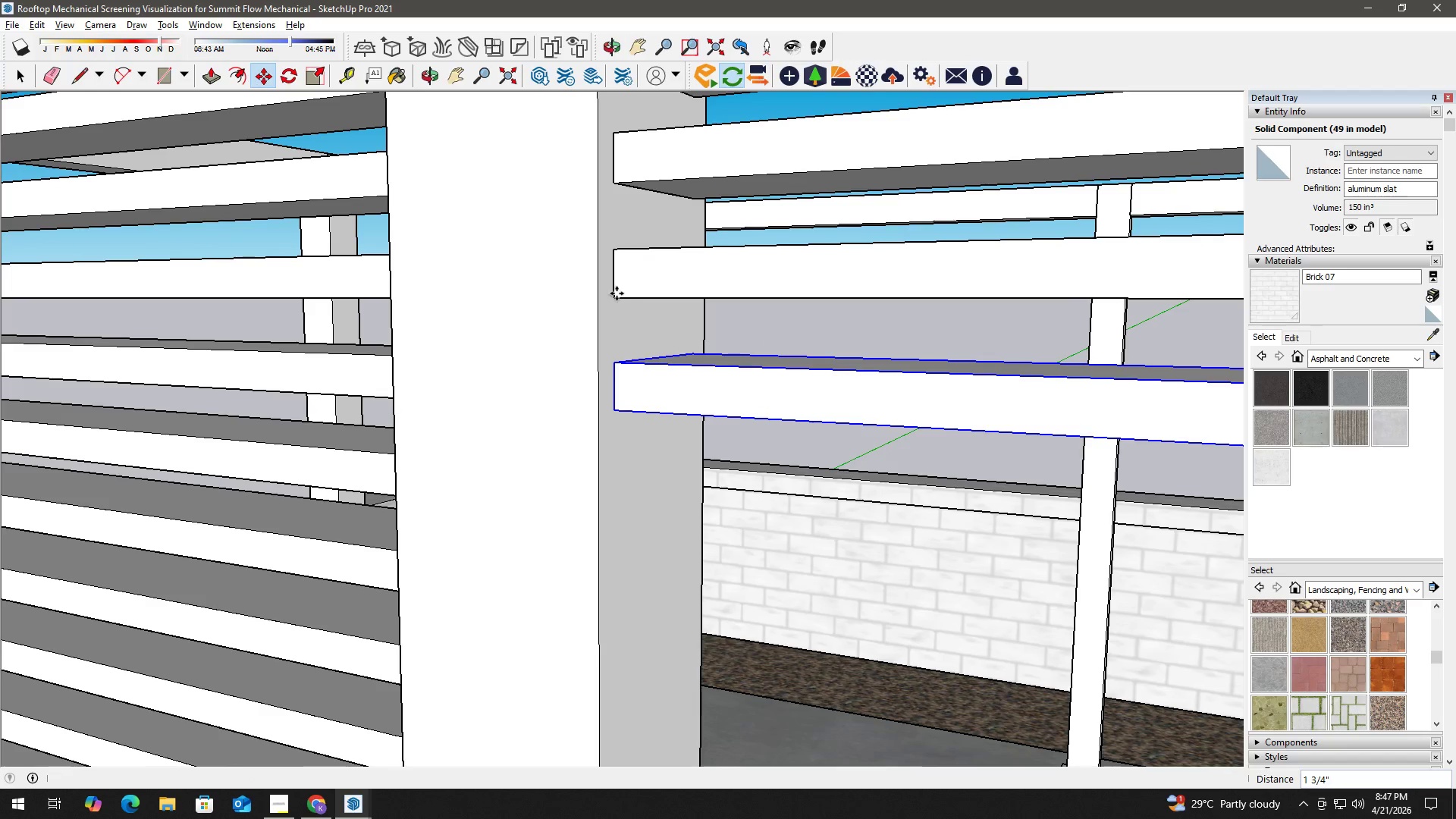 
type( hm)
 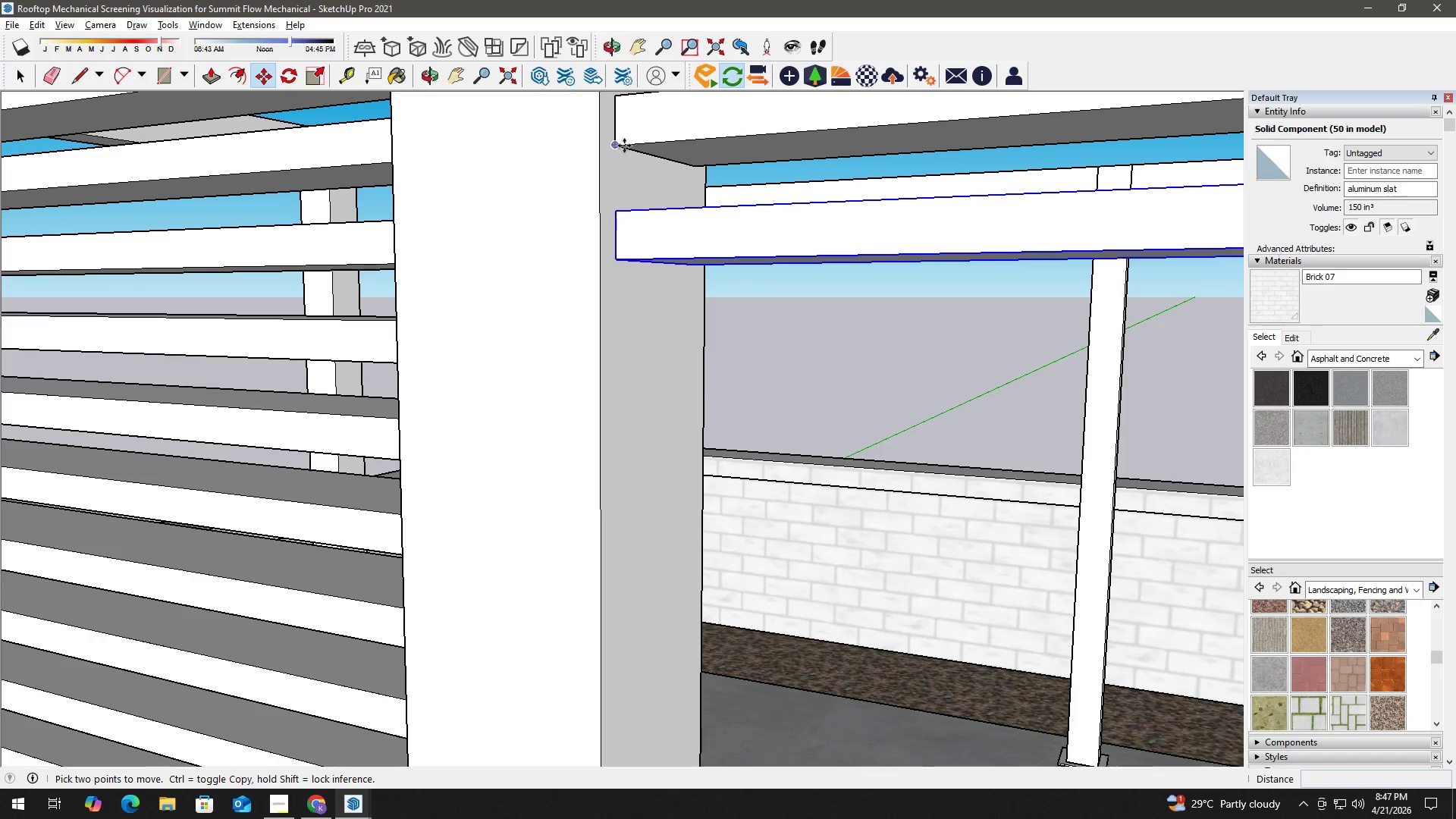 
left_click_drag(start_coordinate=[629, 364], to_coordinate=[624, 146])
 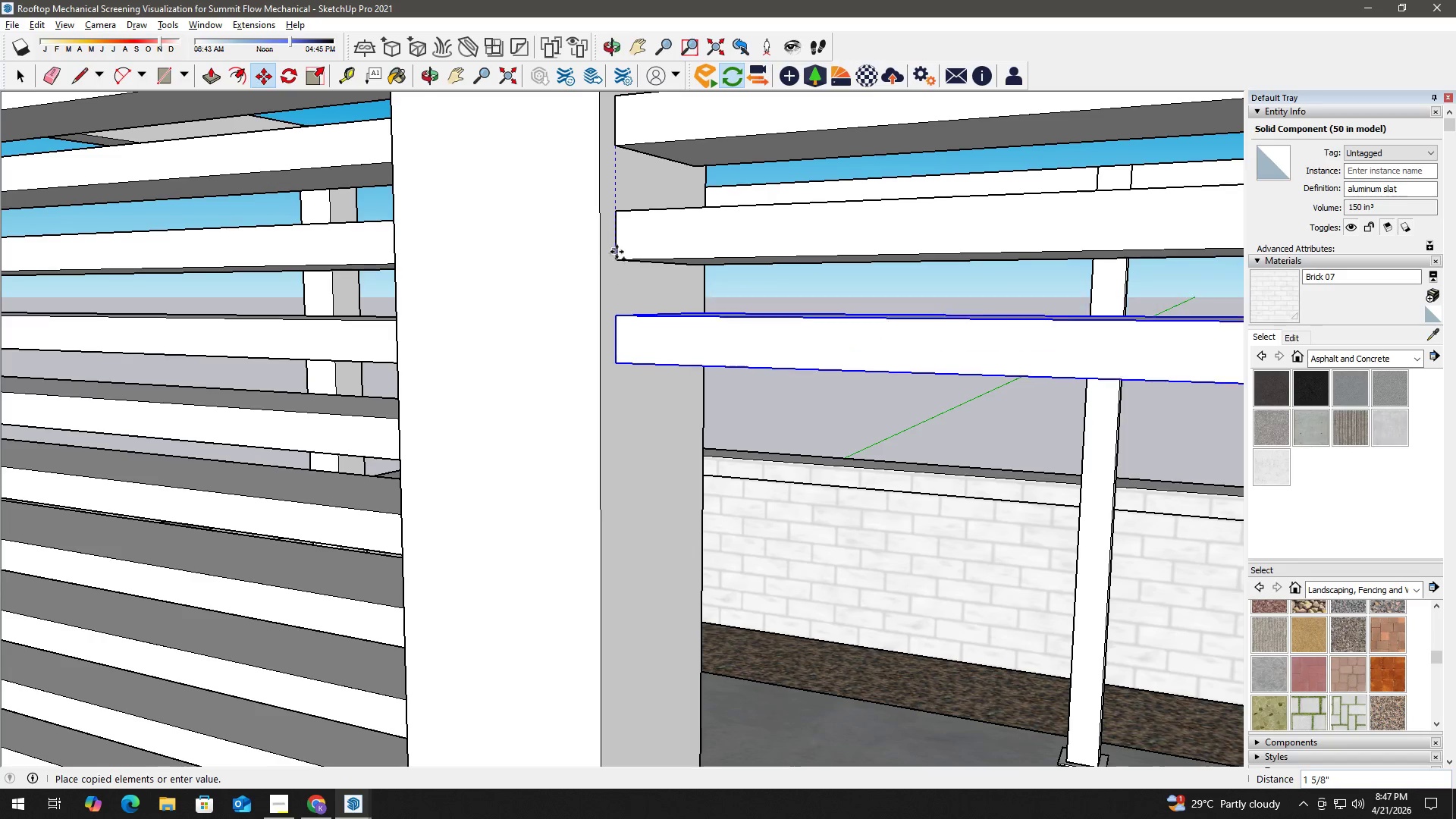 
left_click([624, 146])
 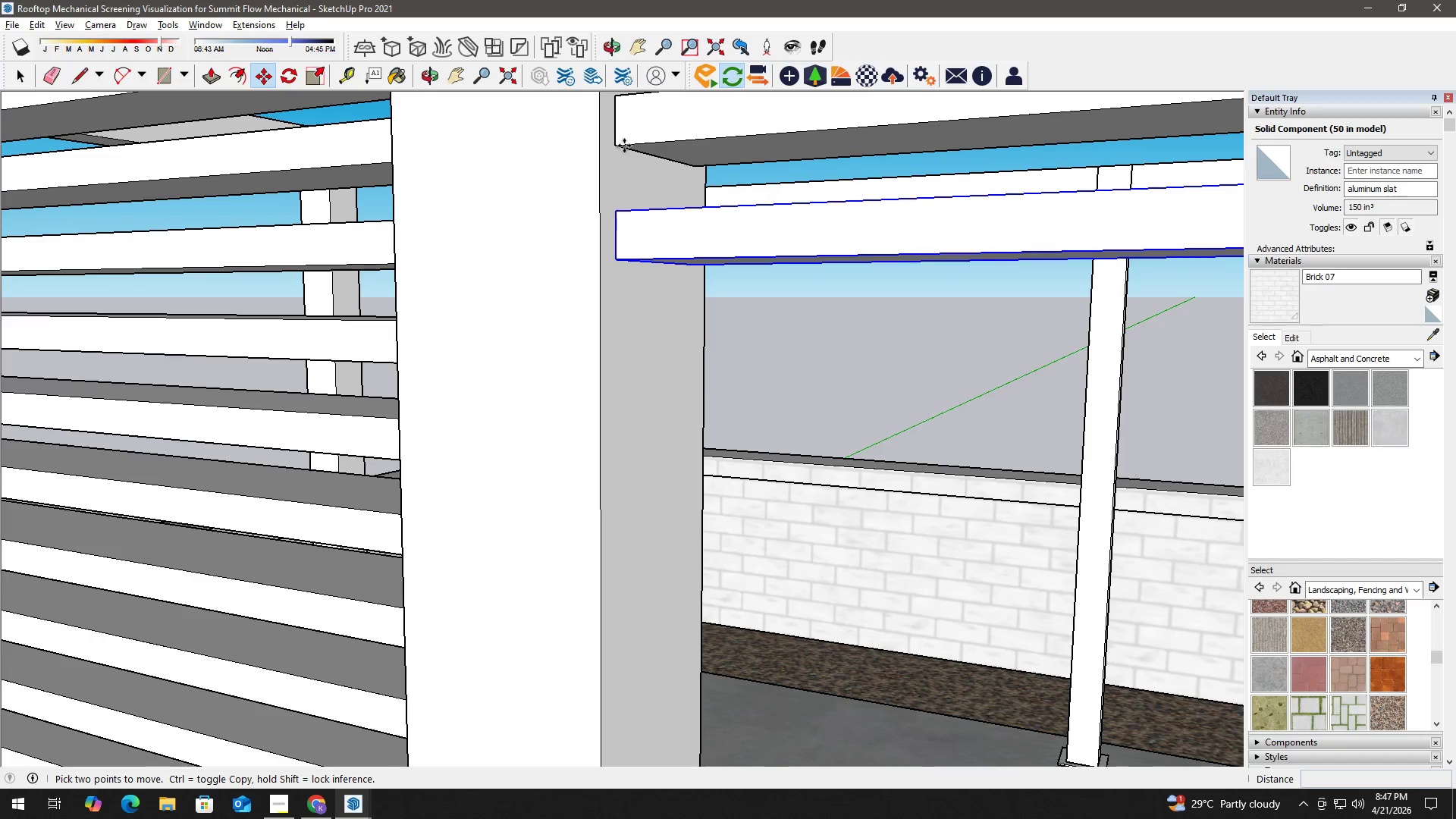 
key(Control+ControlLeft)
 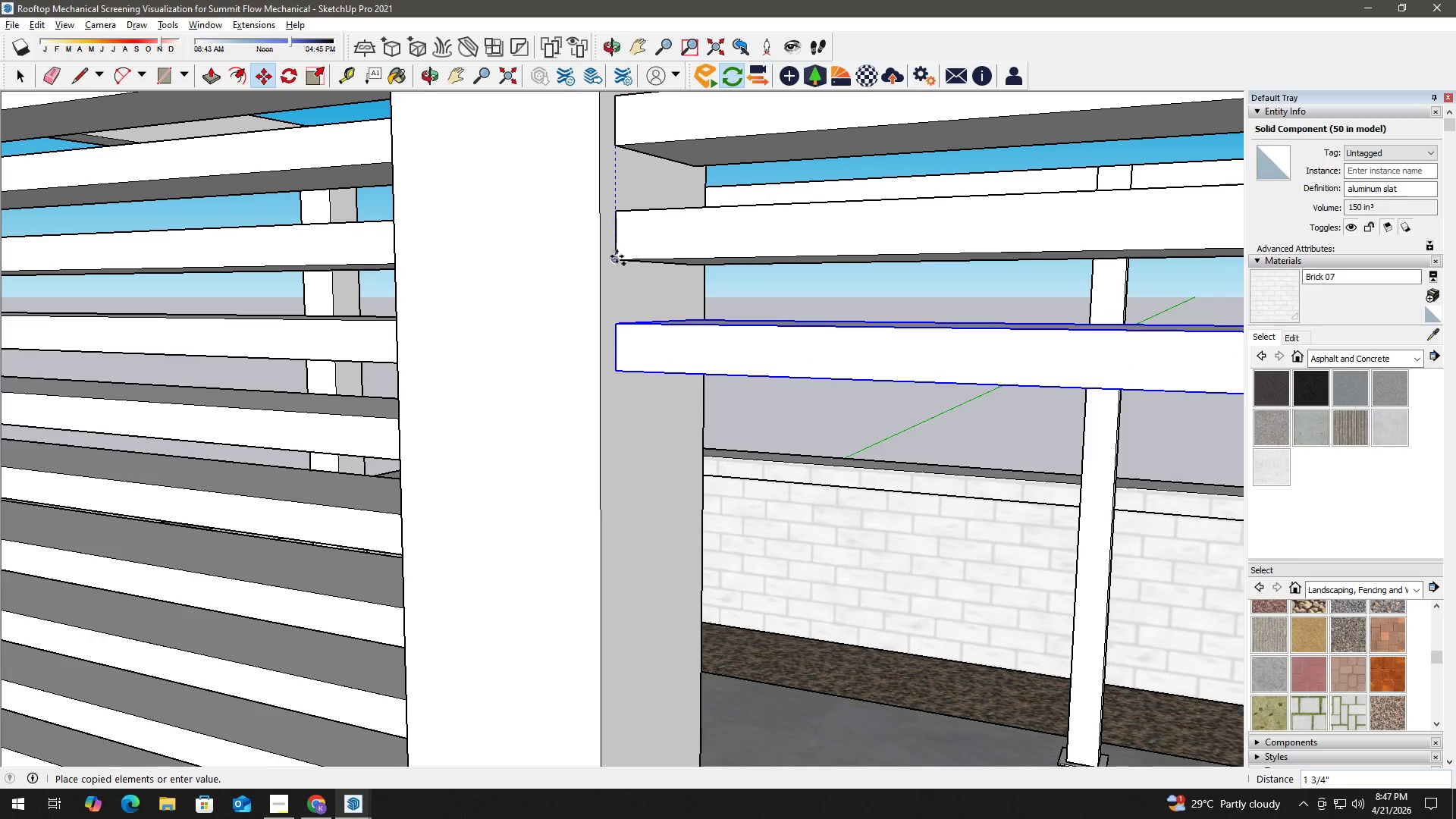 
left_click([617, 258])
 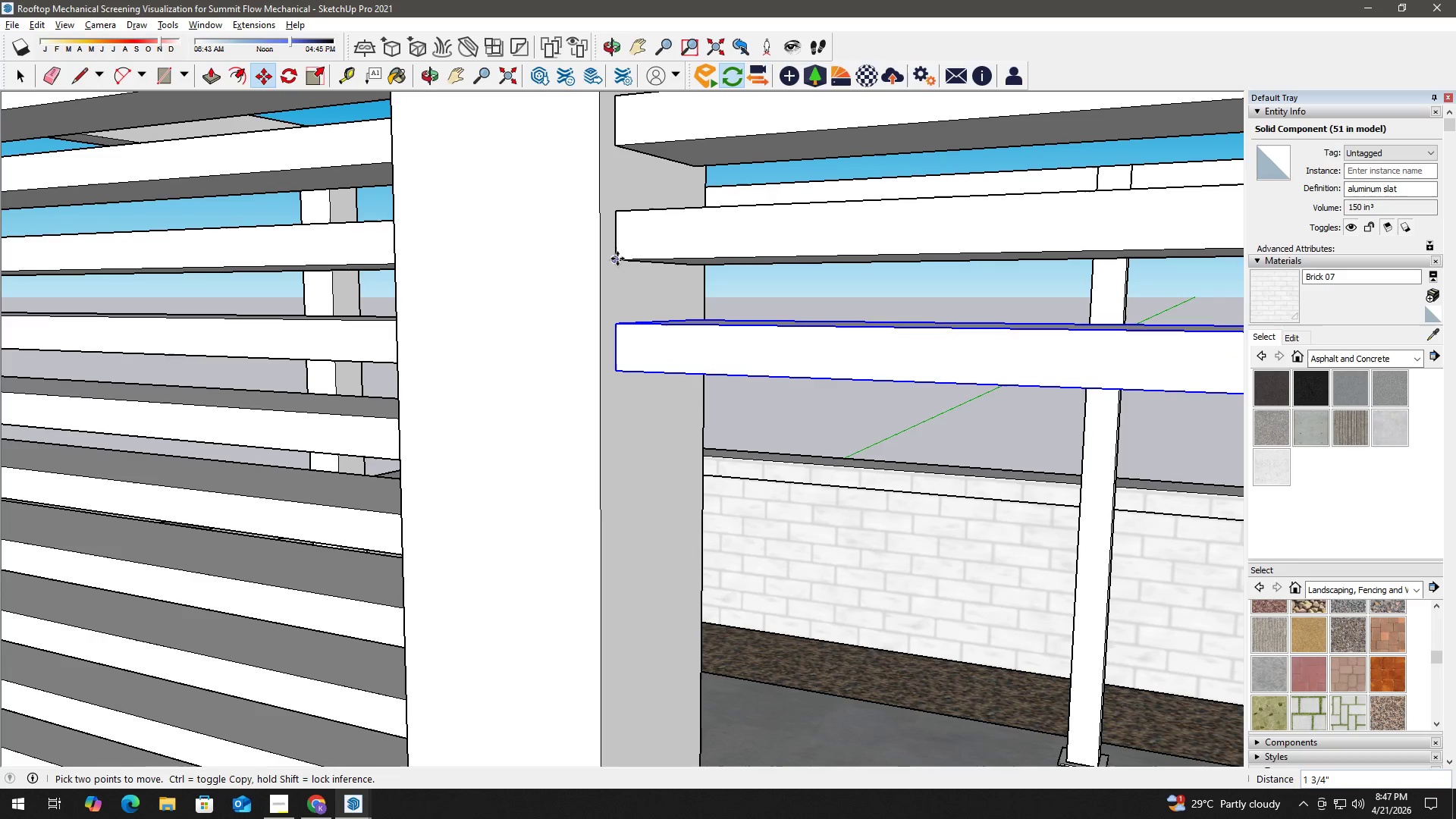 
left_click([617, 259])
 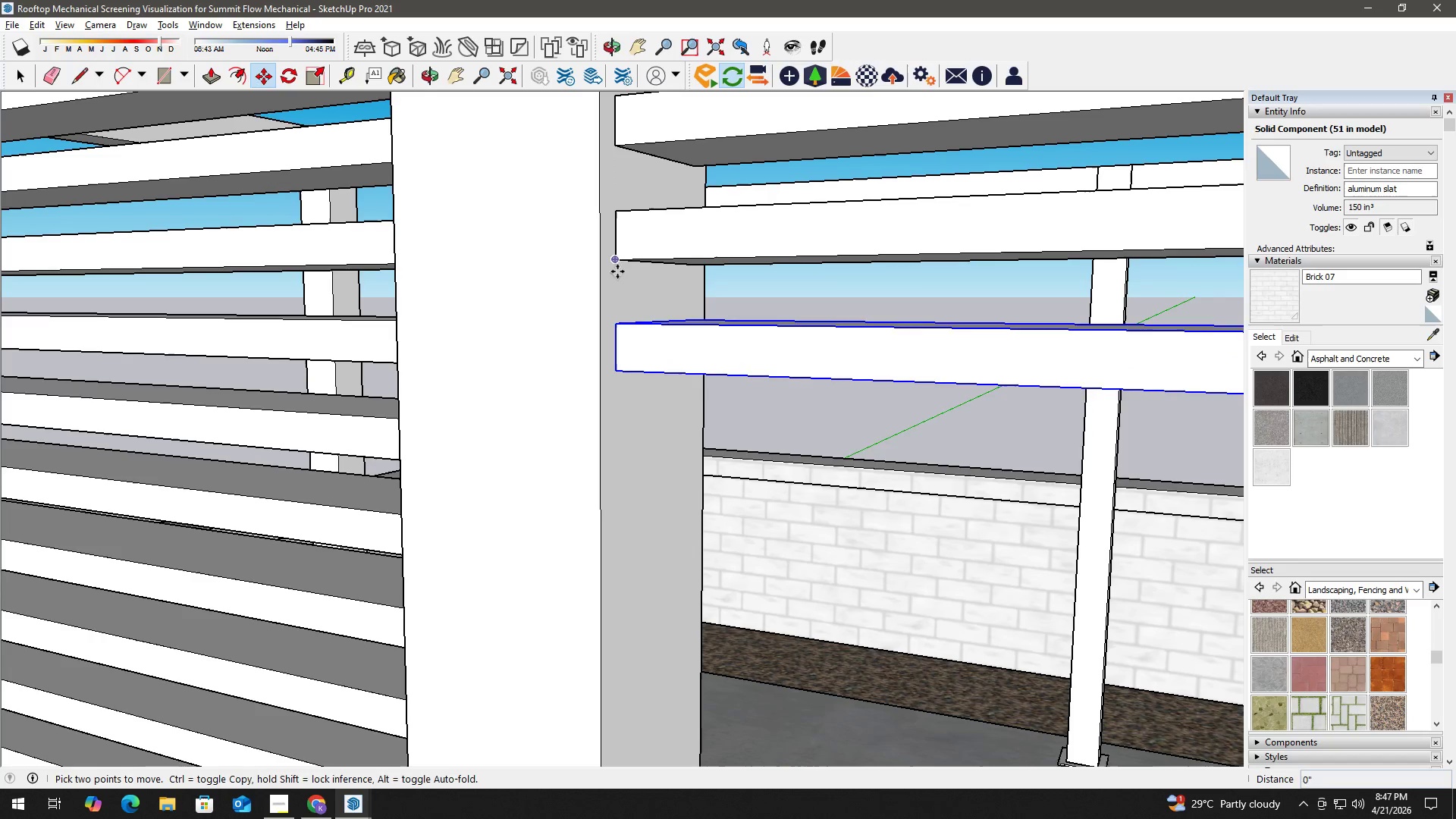 
key(Control+ControlLeft)
 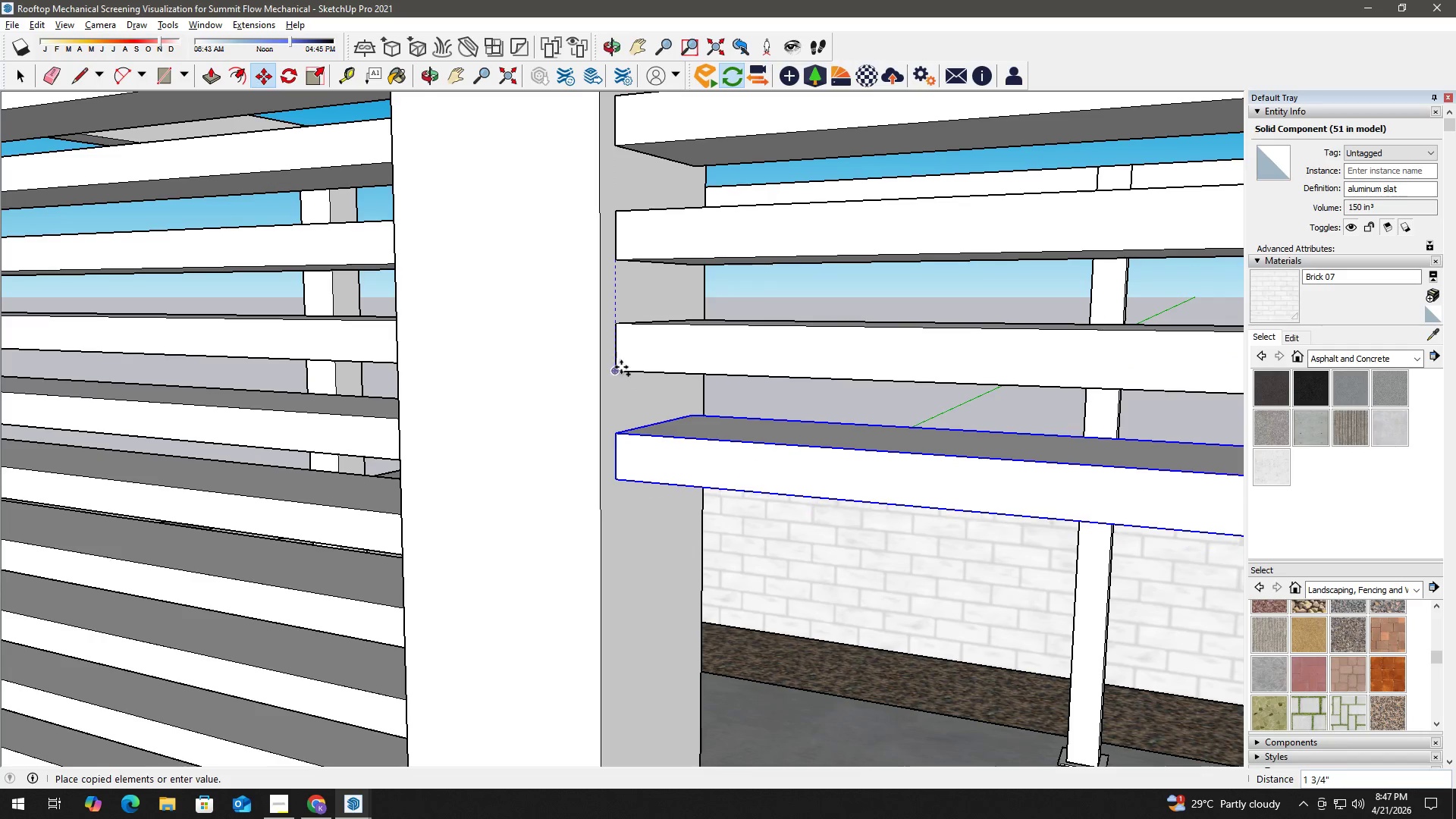 
left_click([621, 366])
 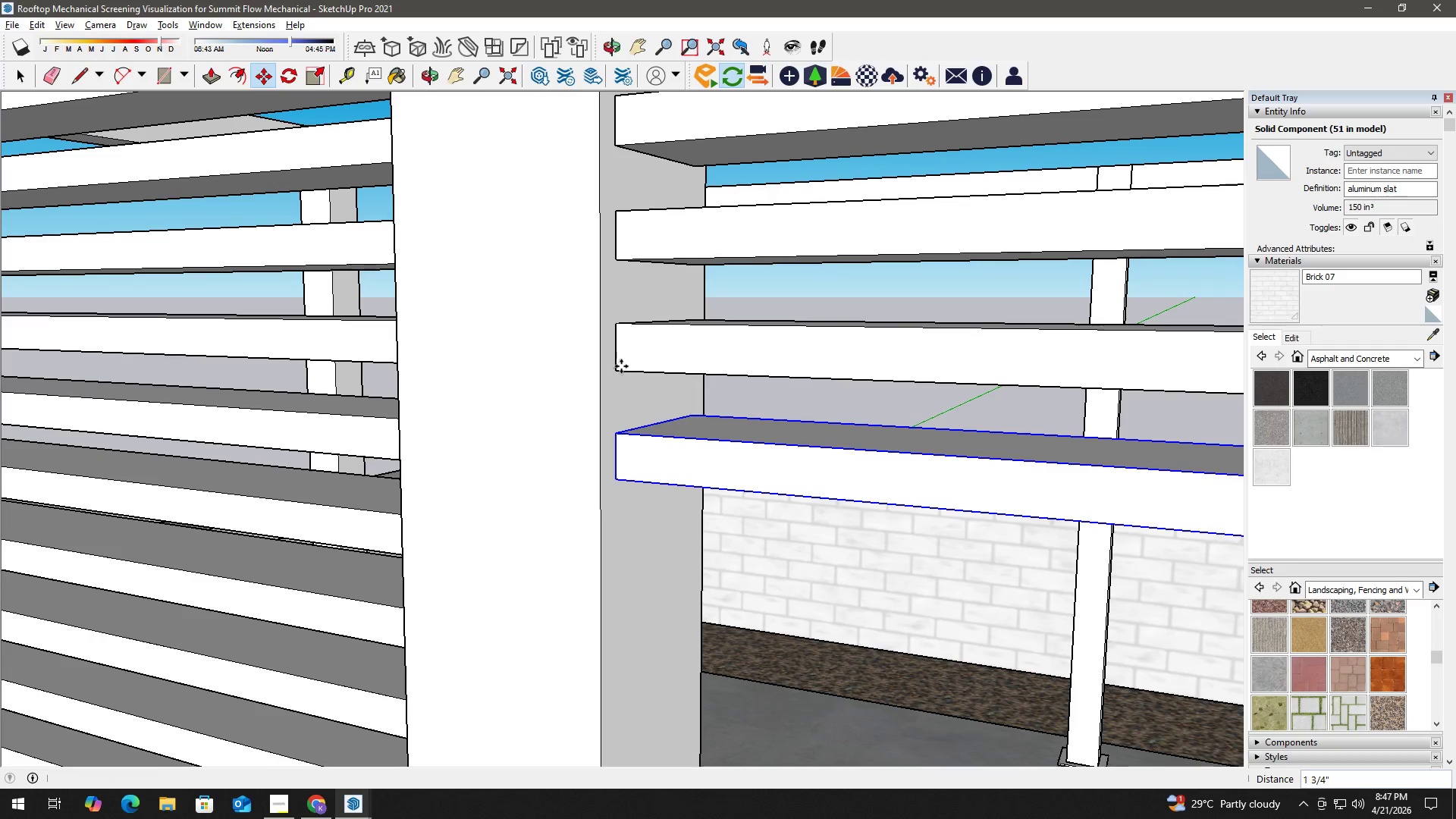 
type( hm)
 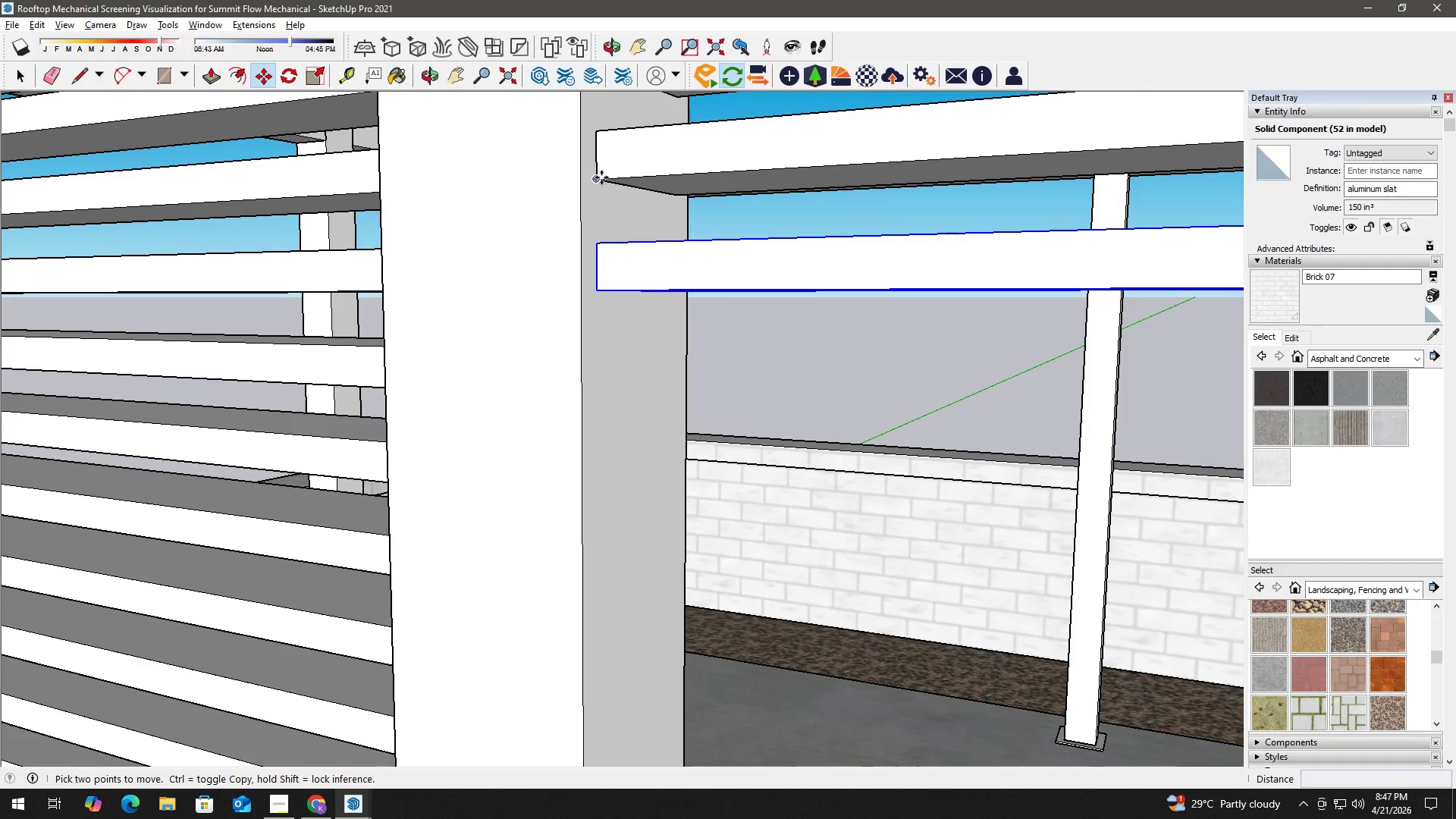 
left_click_drag(start_coordinate=[620, 441], to_coordinate=[601, 251])
 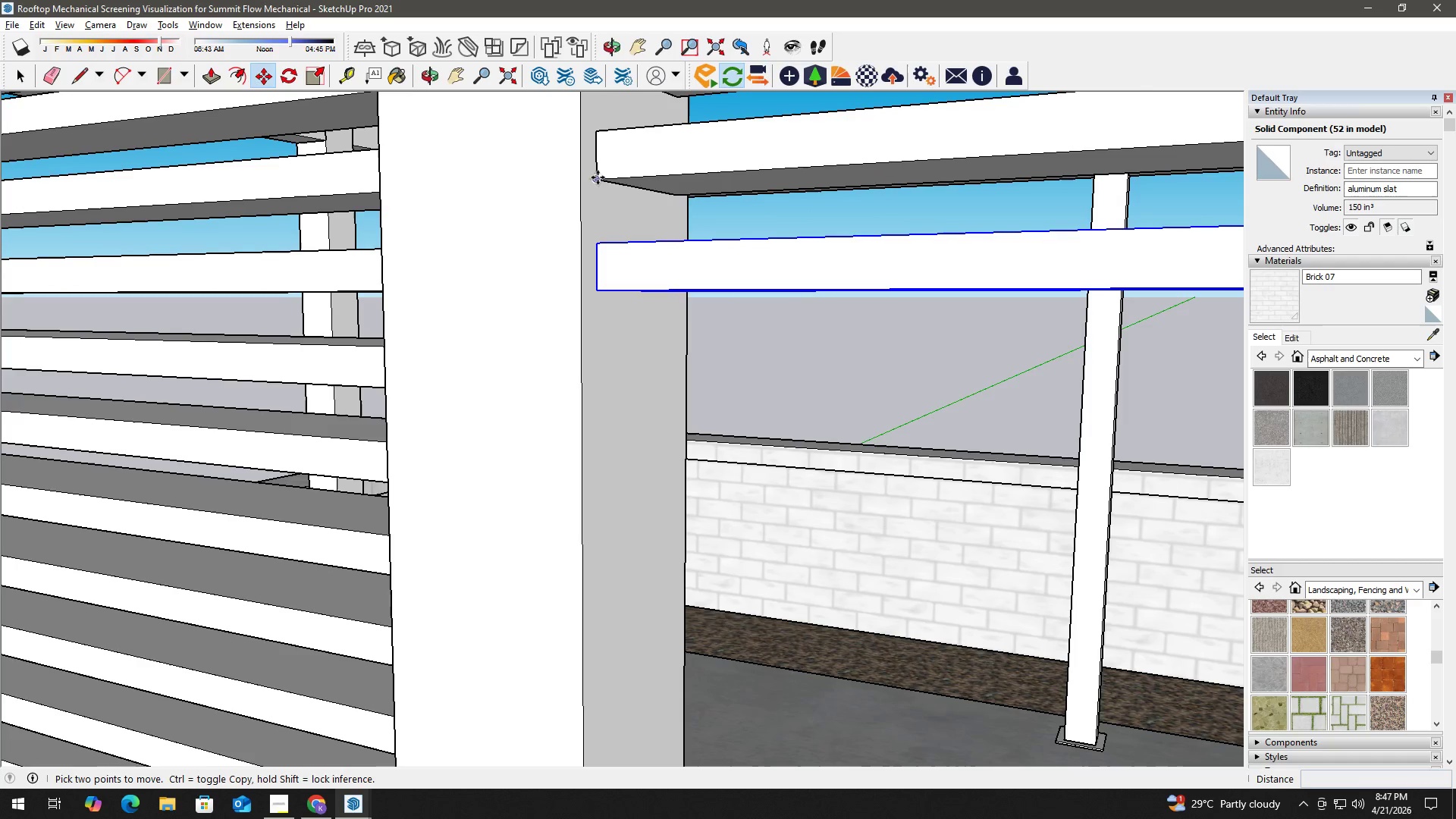 
left_click([598, 177])
 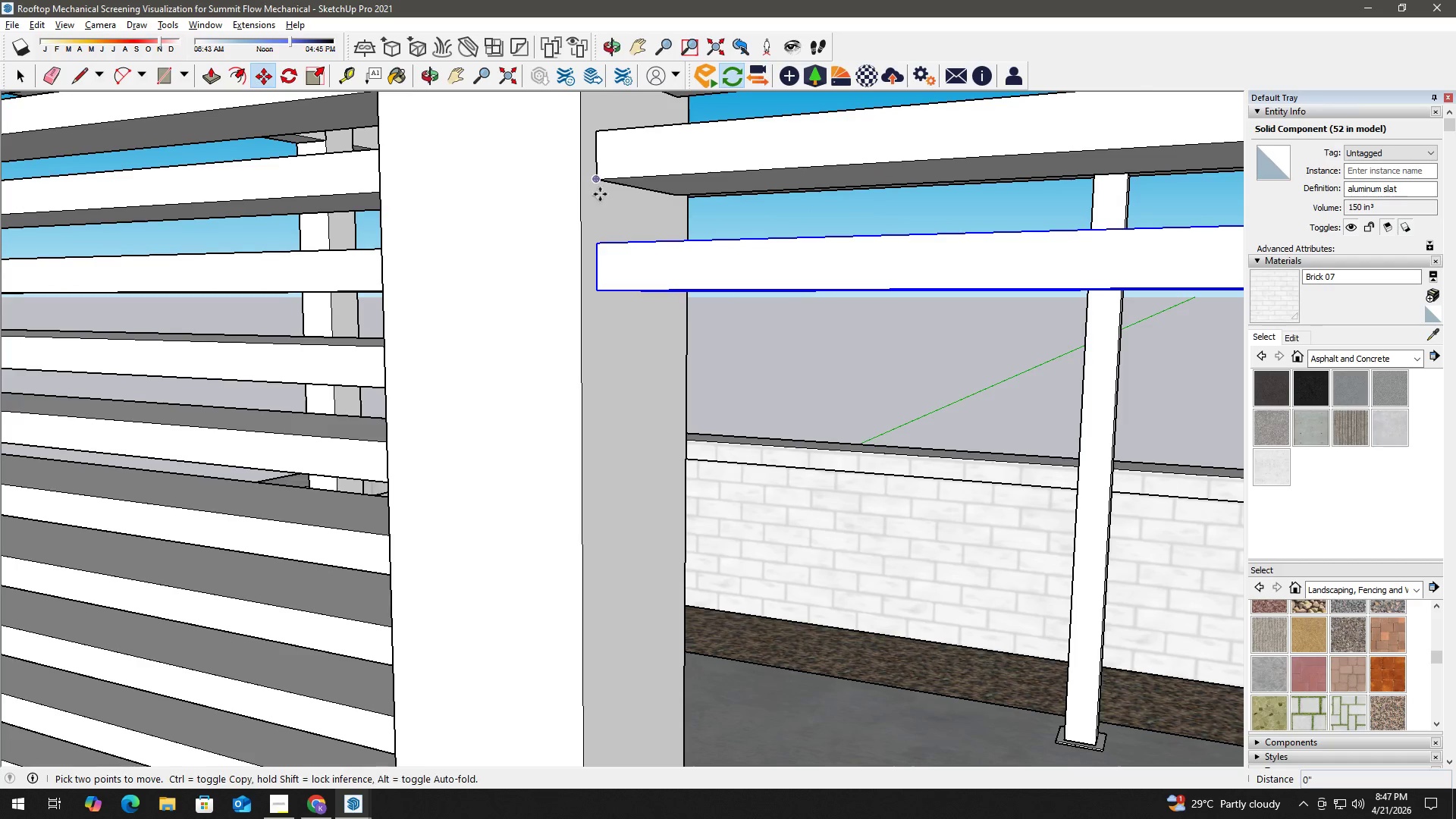 
key(Control+ControlLeft)
 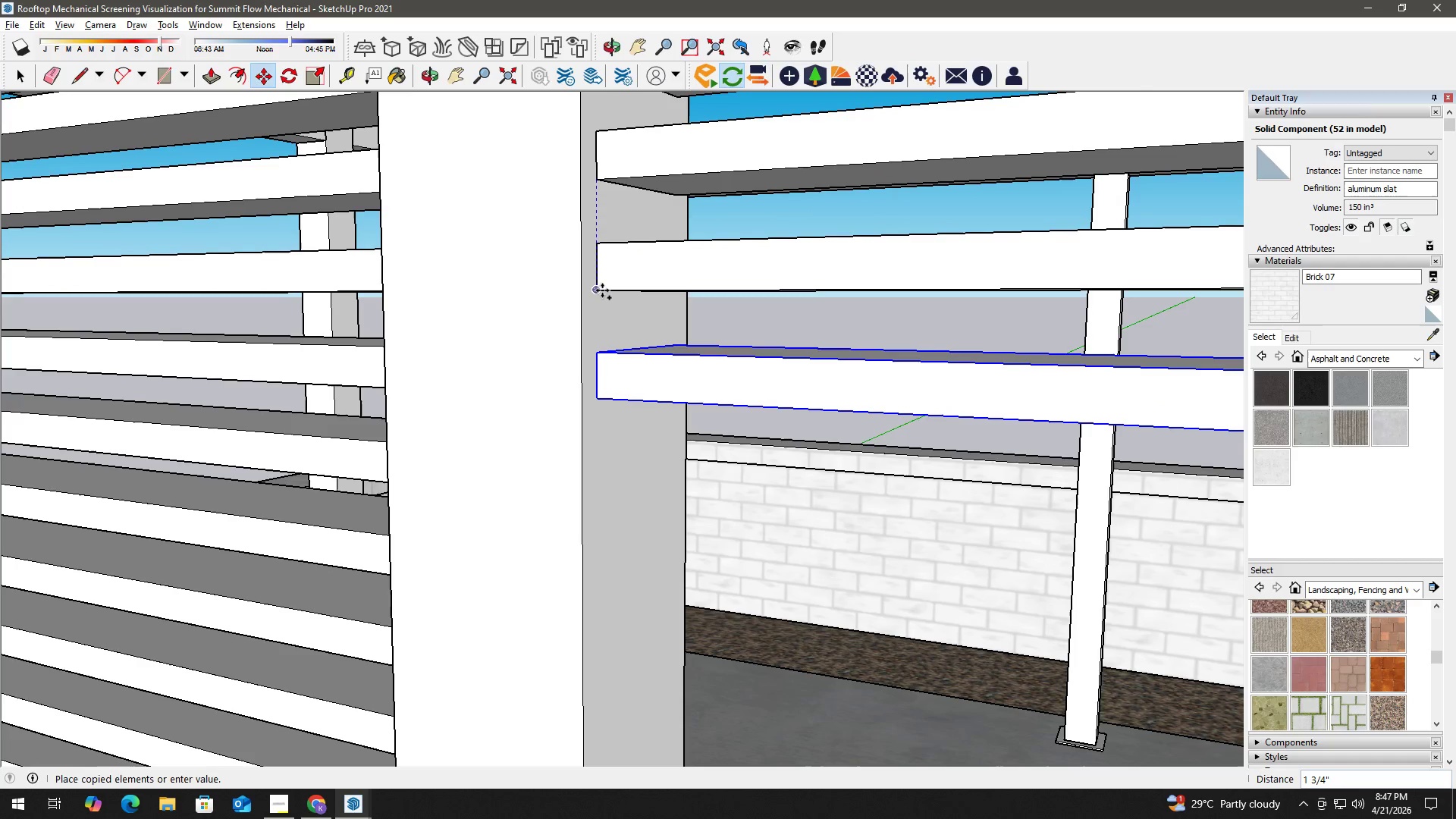 
left_click([602, 290])
 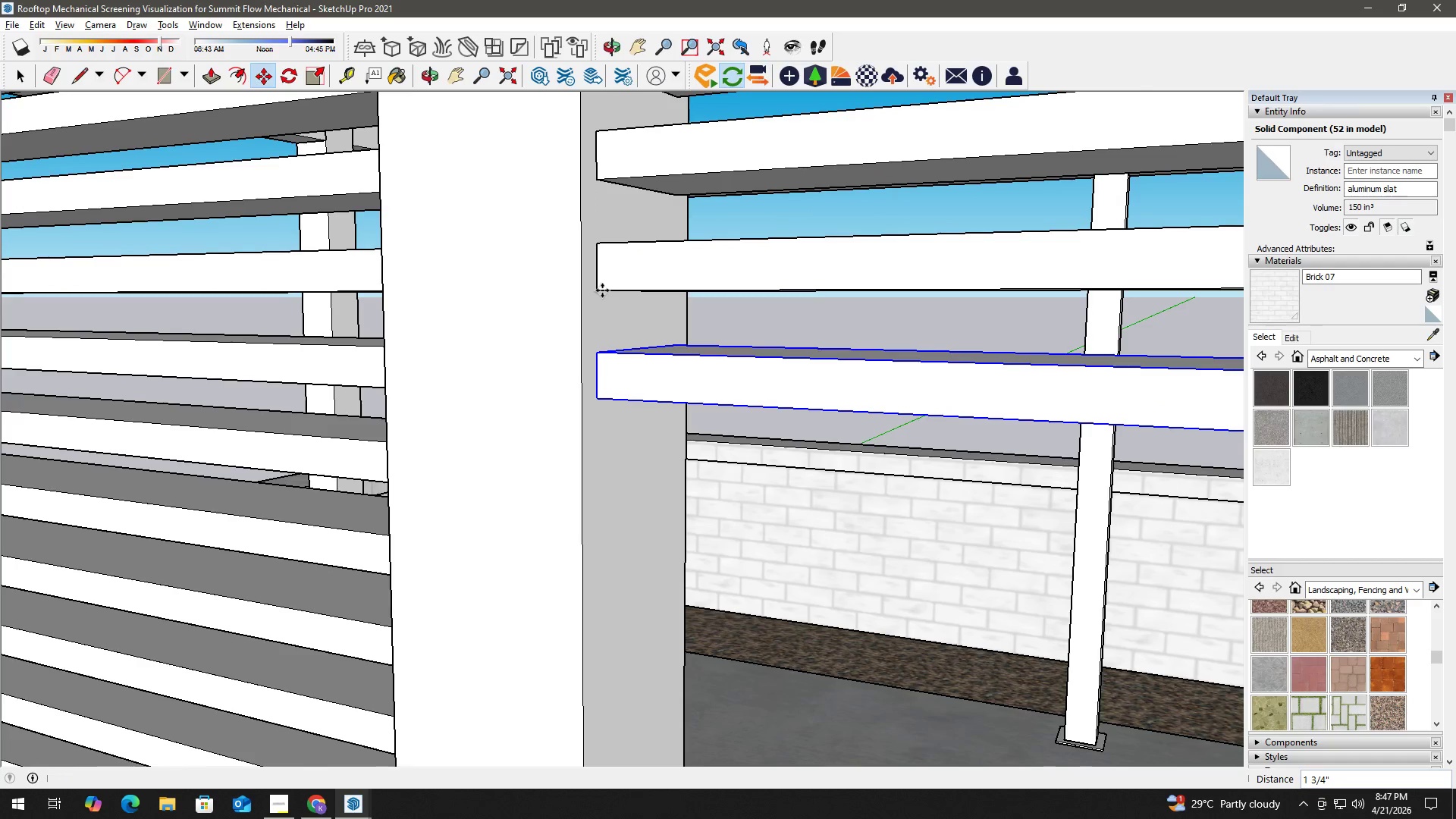 
type( hm)
 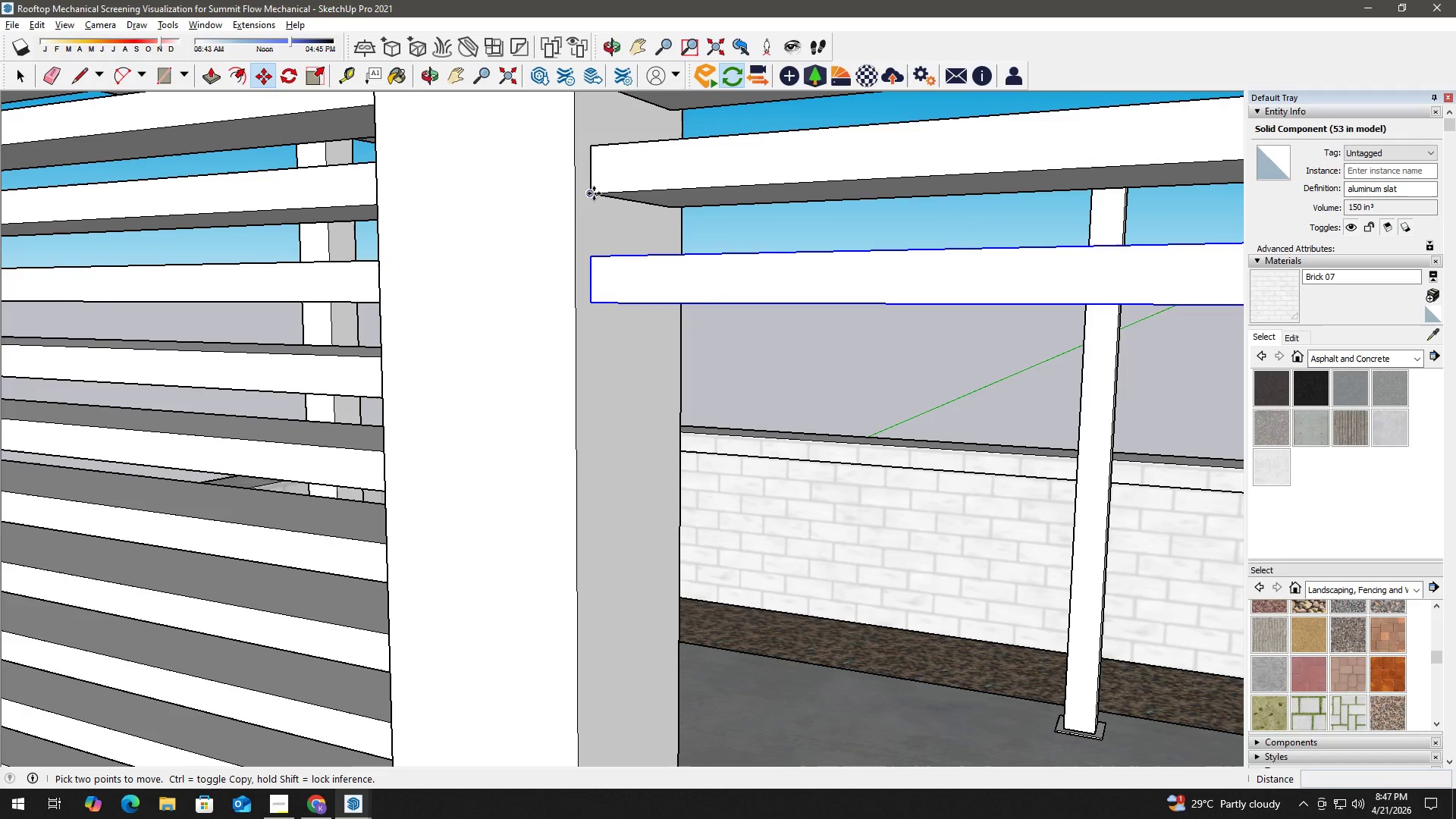 
left_click_drag(start_coordinate=[598, 324], to_coordinate=[592, 228])
 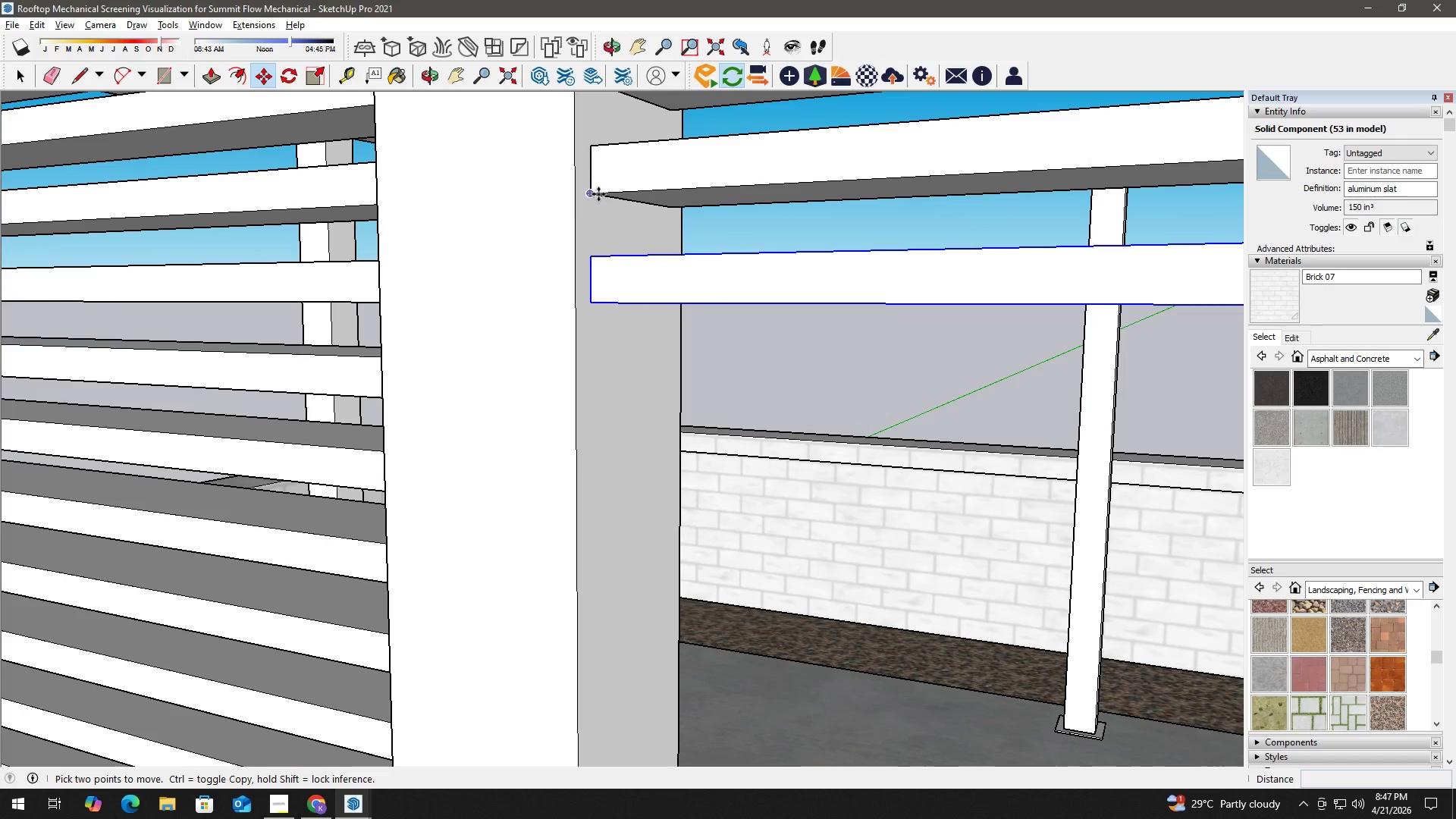 
left_click([594, 193])
 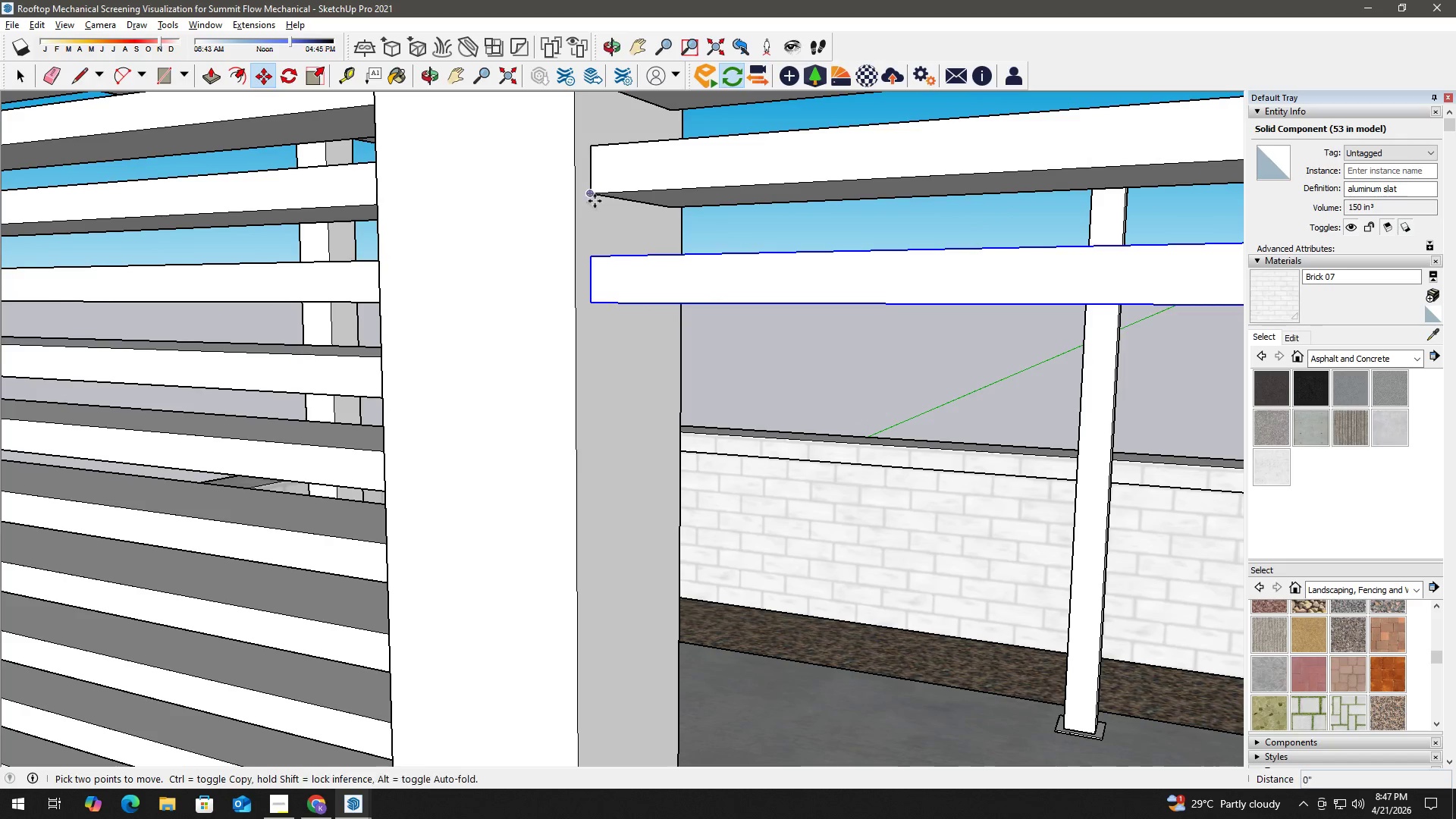 
key(Control+ControlLeft)
 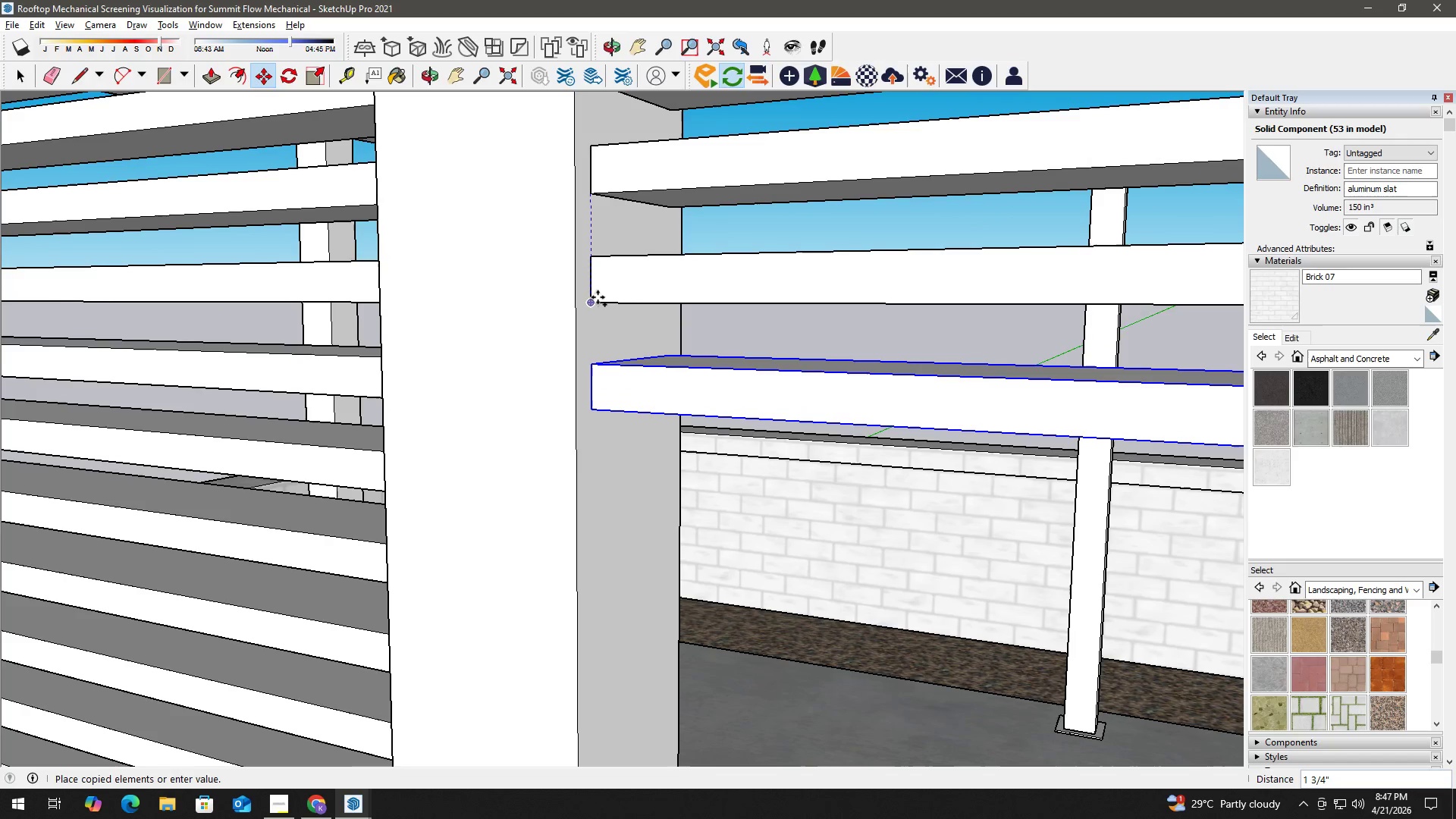 
left_click([596, 299])
 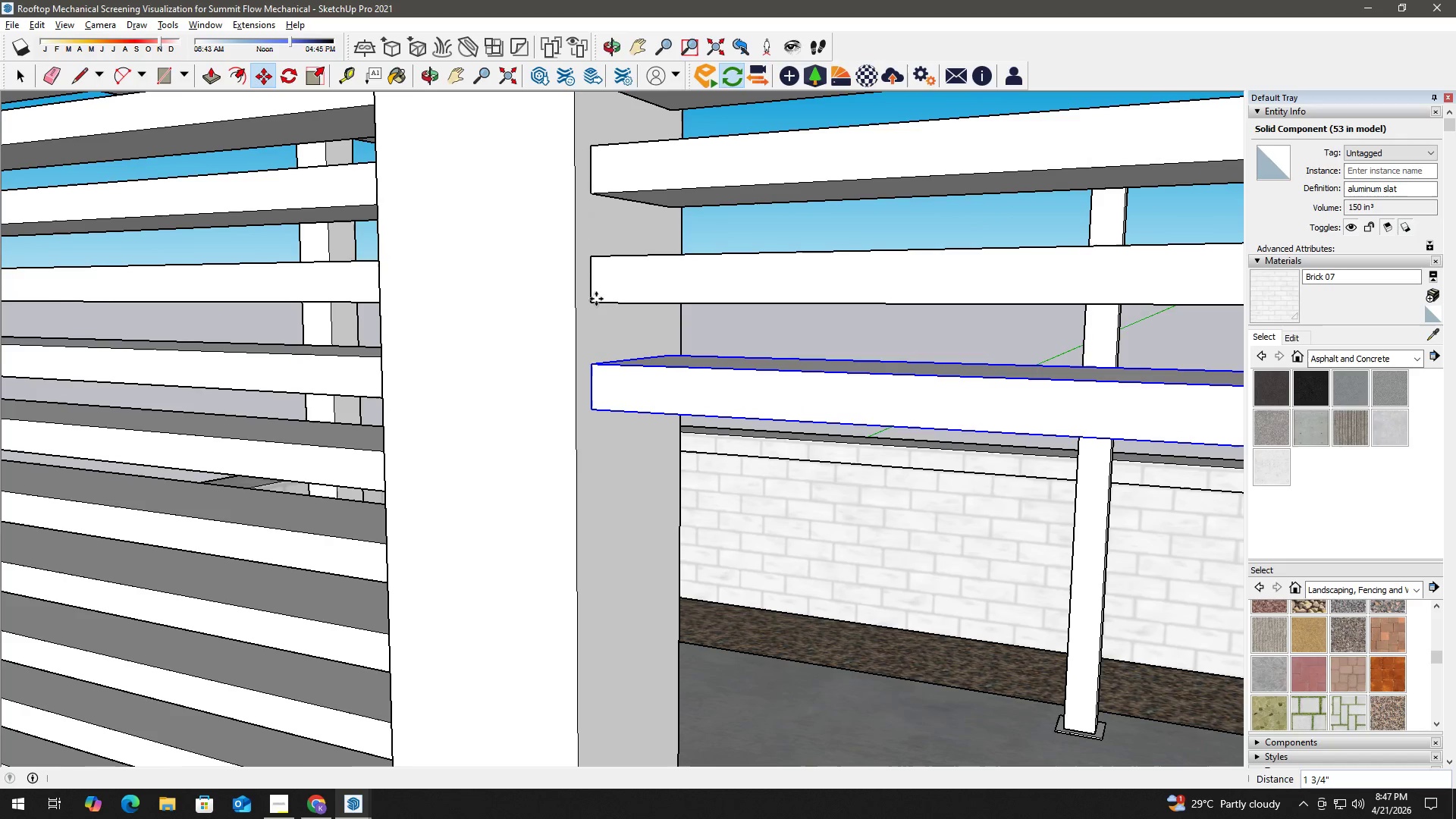 
type( hm)
 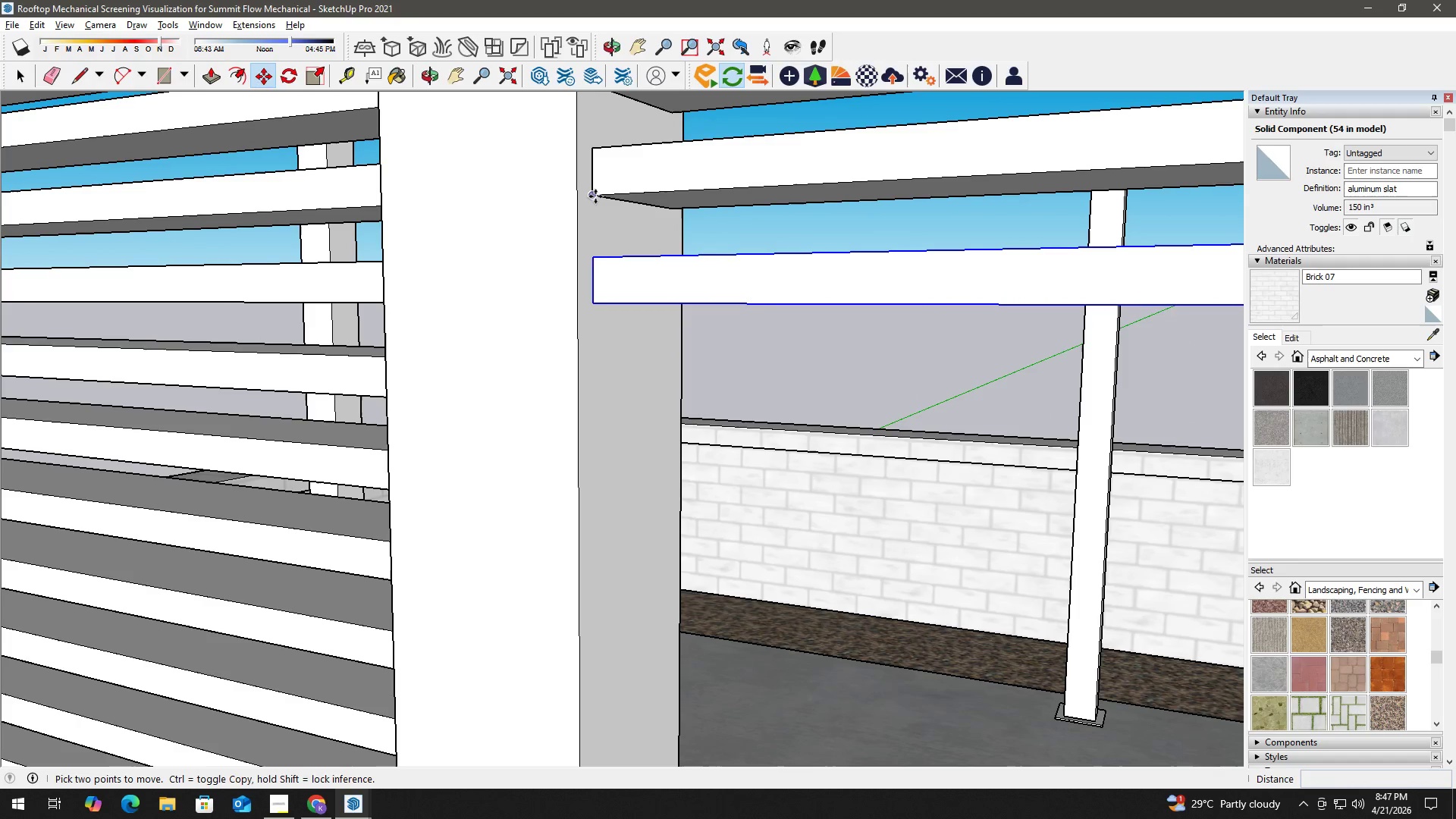 
left_click_drag(start_coordinate=[588, 339], to_coordinate=[590, 231])
 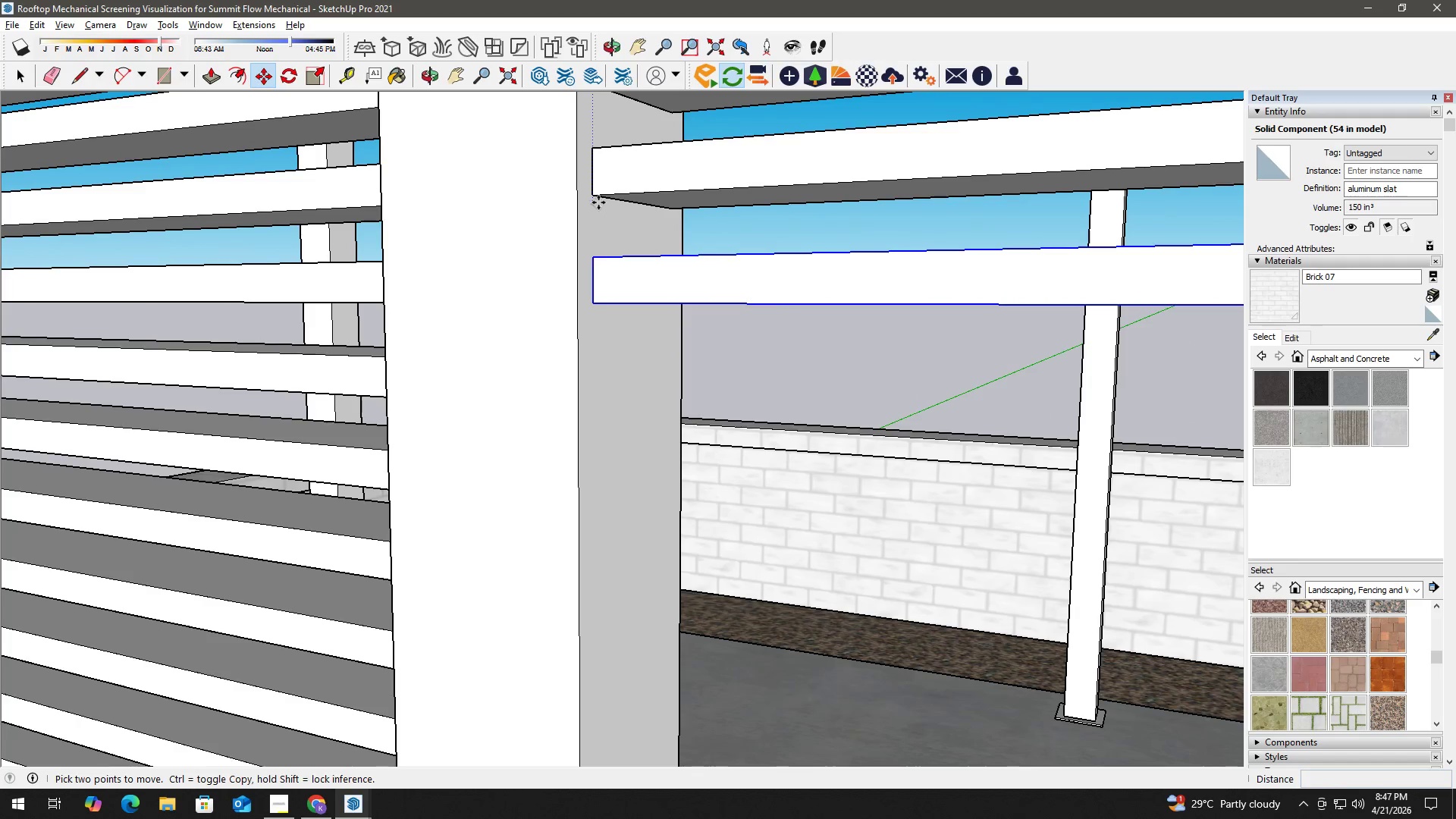 
left_click([595, 196])
 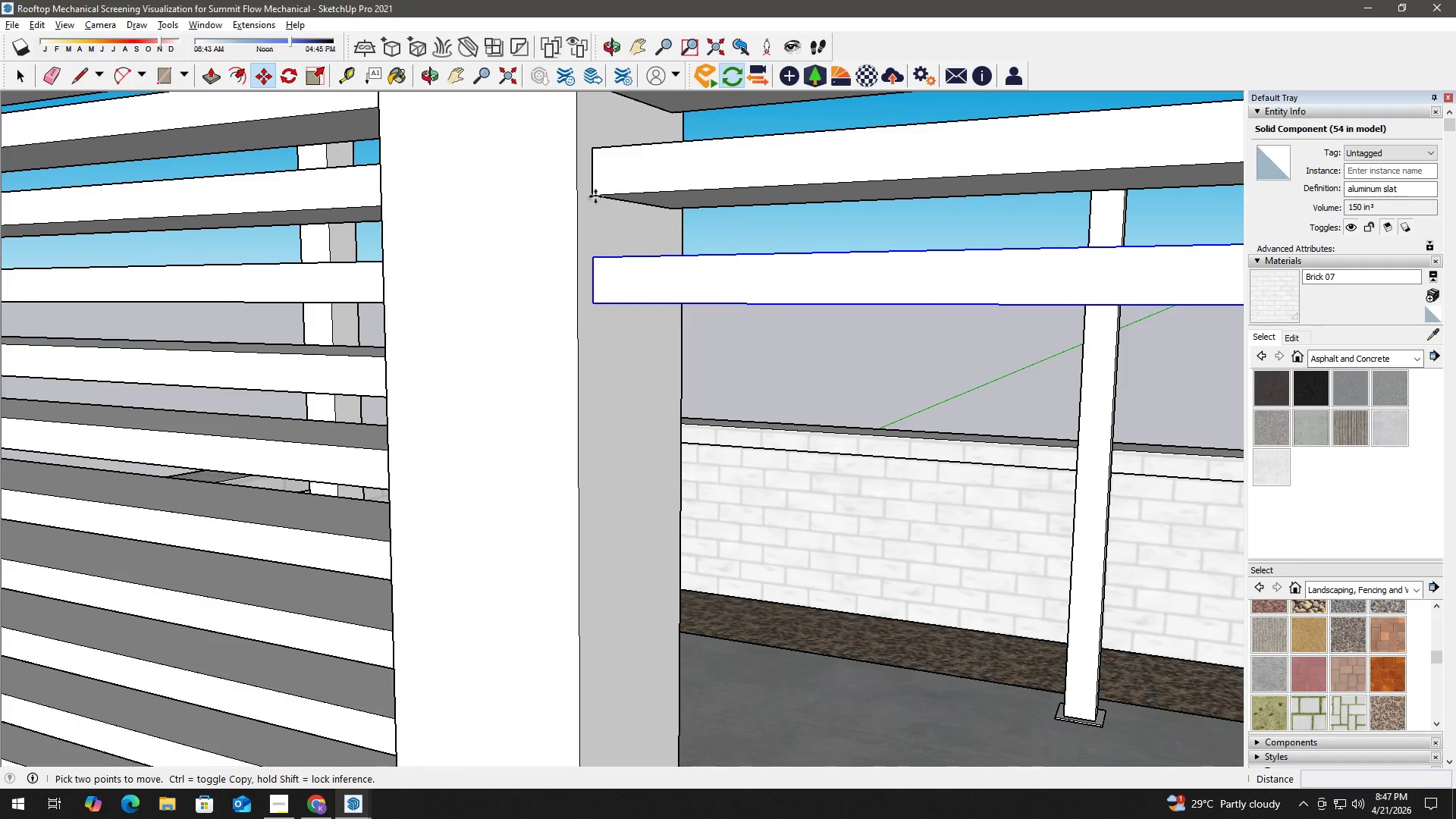 
key(Control+ControlLeft)
 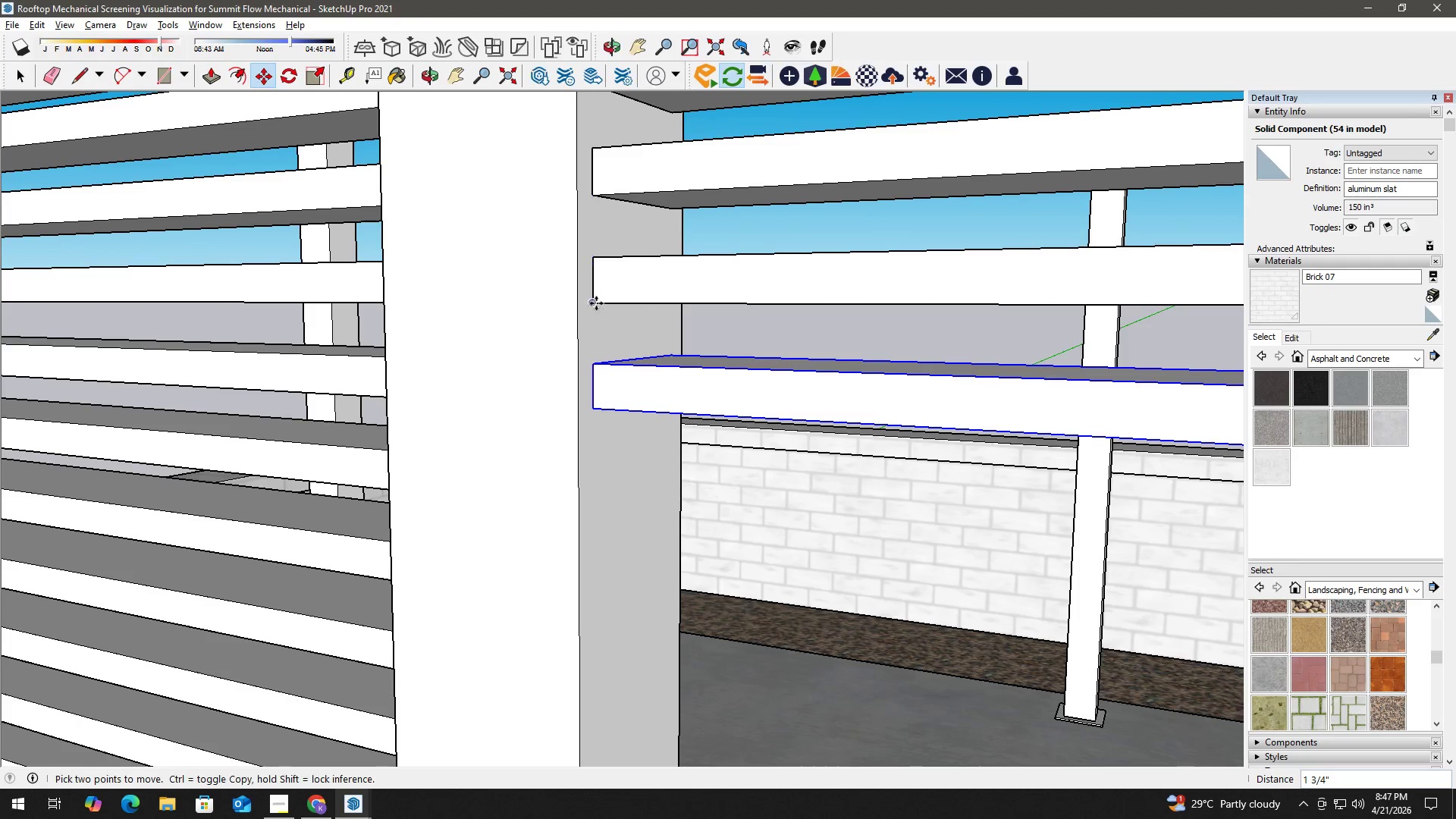 
hold_key(key=Space, duration=3.84)
 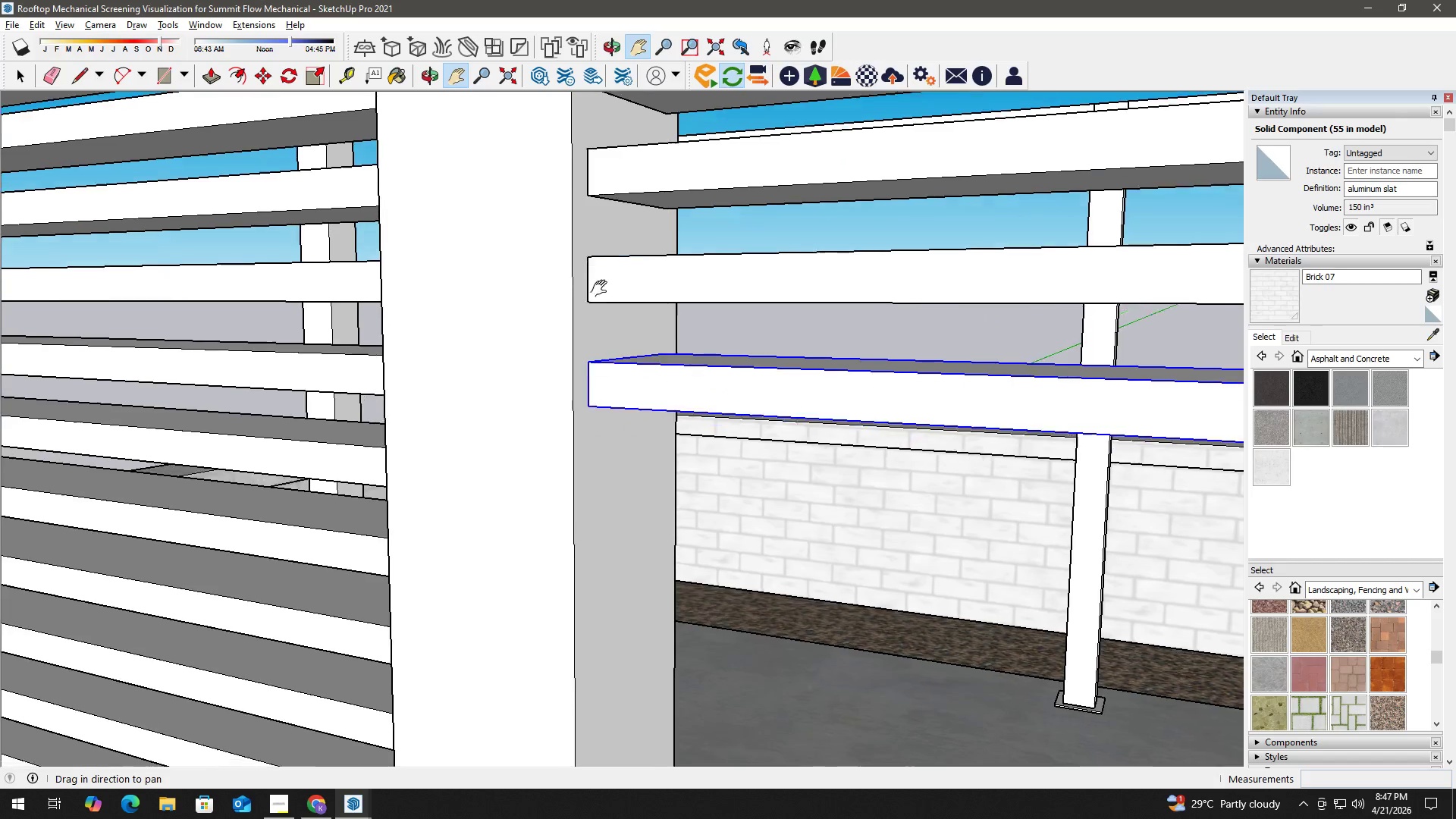 
left_click_drag(start_coordinate=[605, 365], to_coordinate=[603, 338])
 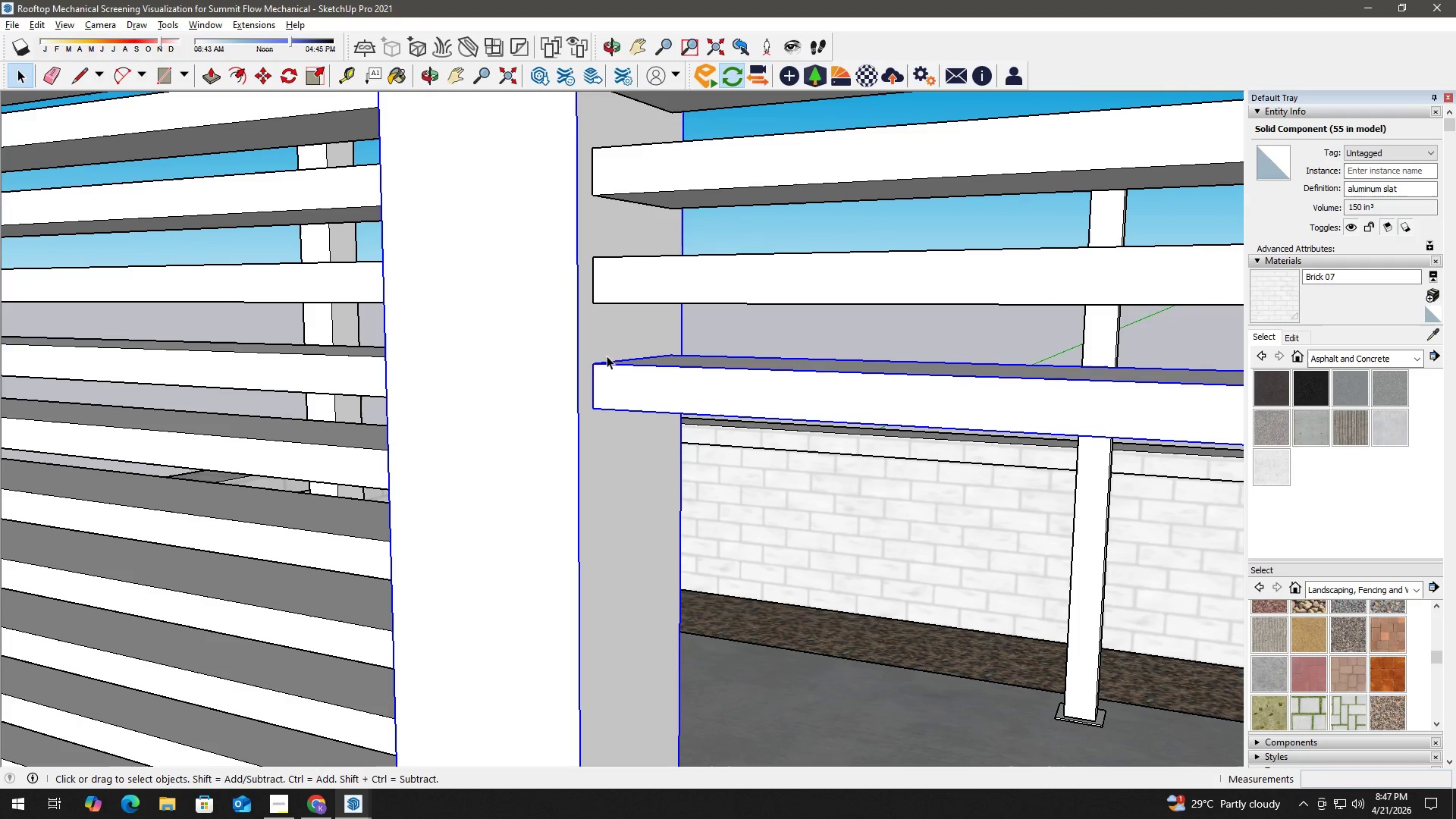 
left_click([632, 380])
 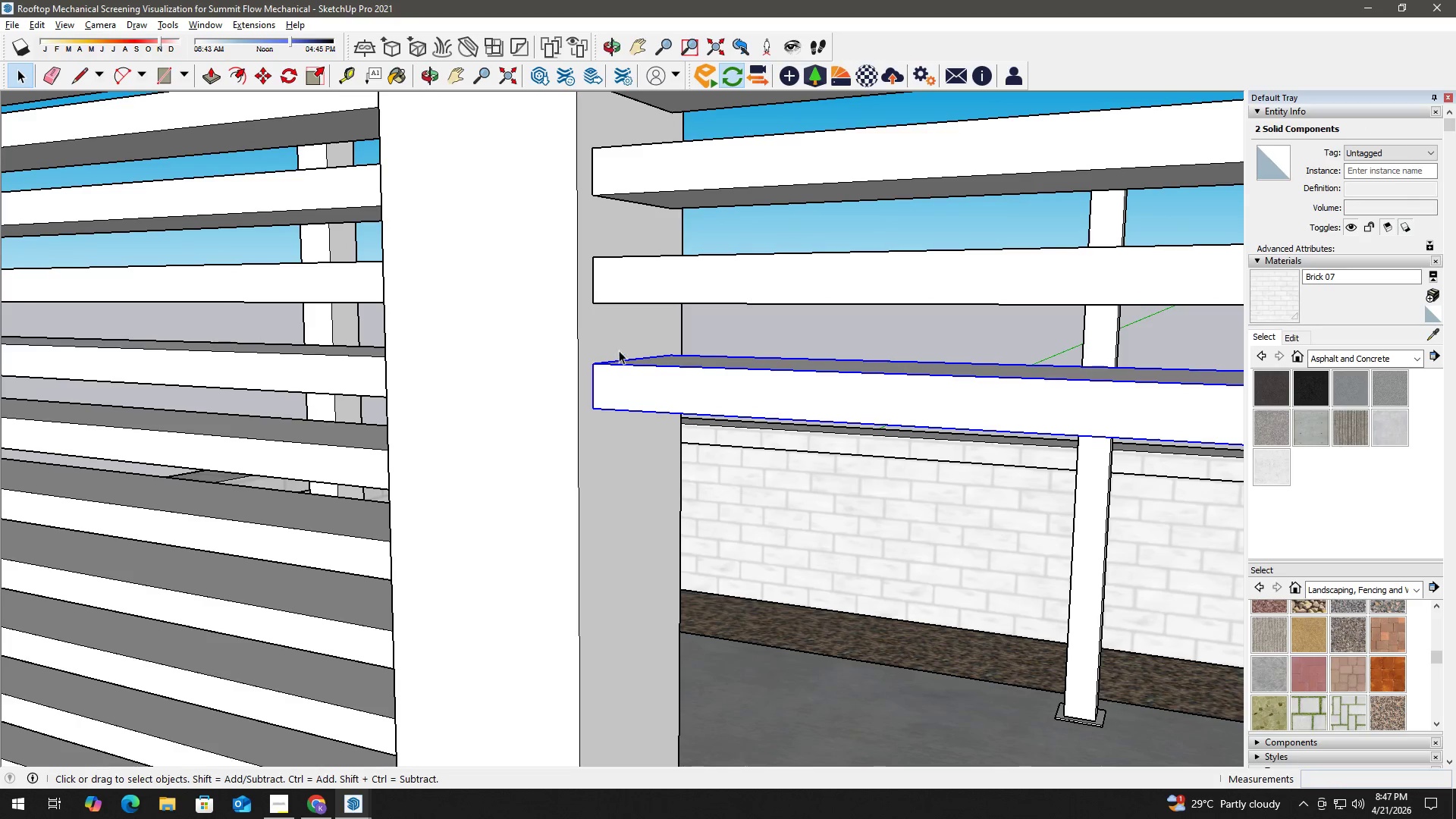 
key(M)
 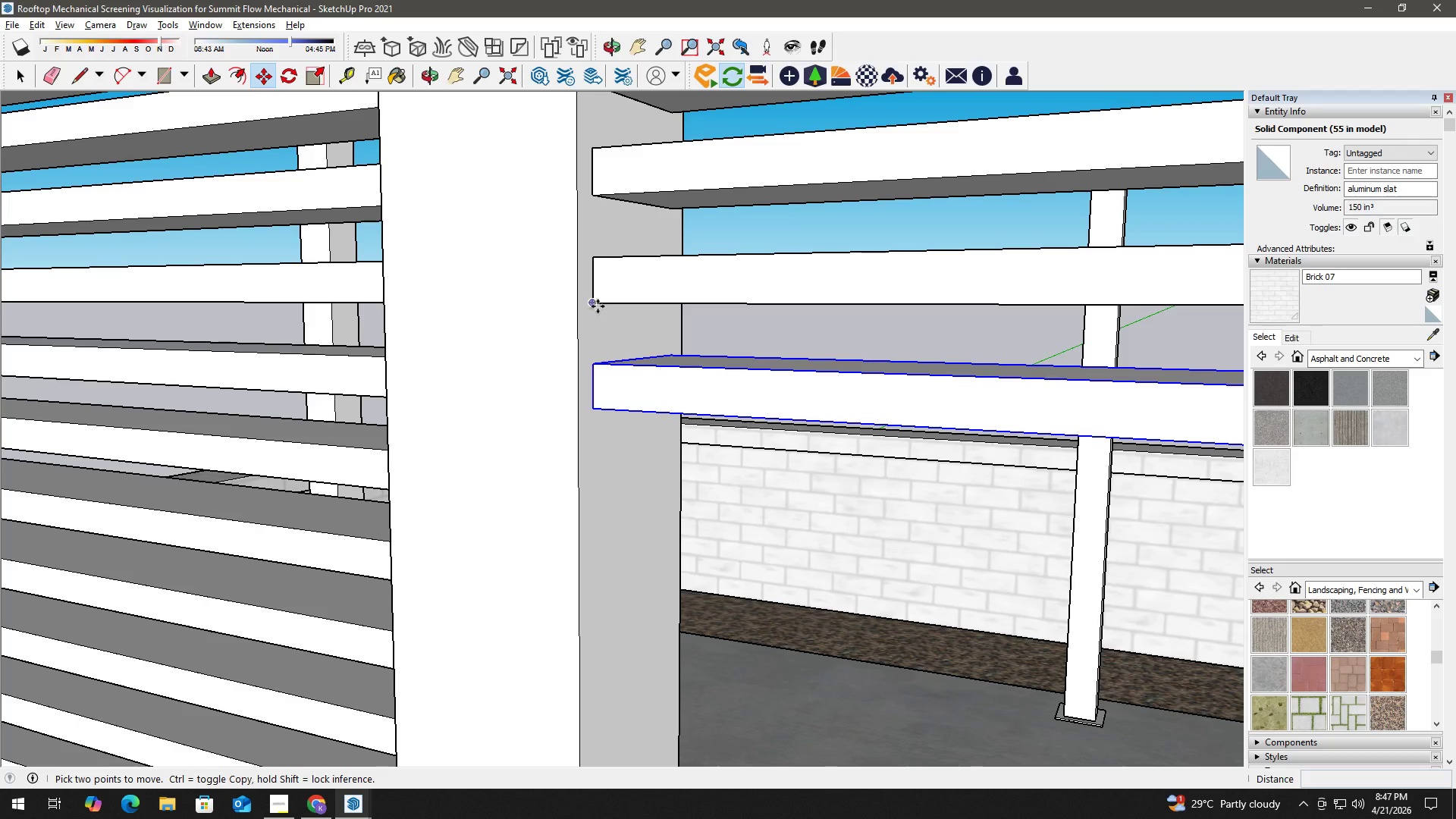 
left_click([595, 306])
 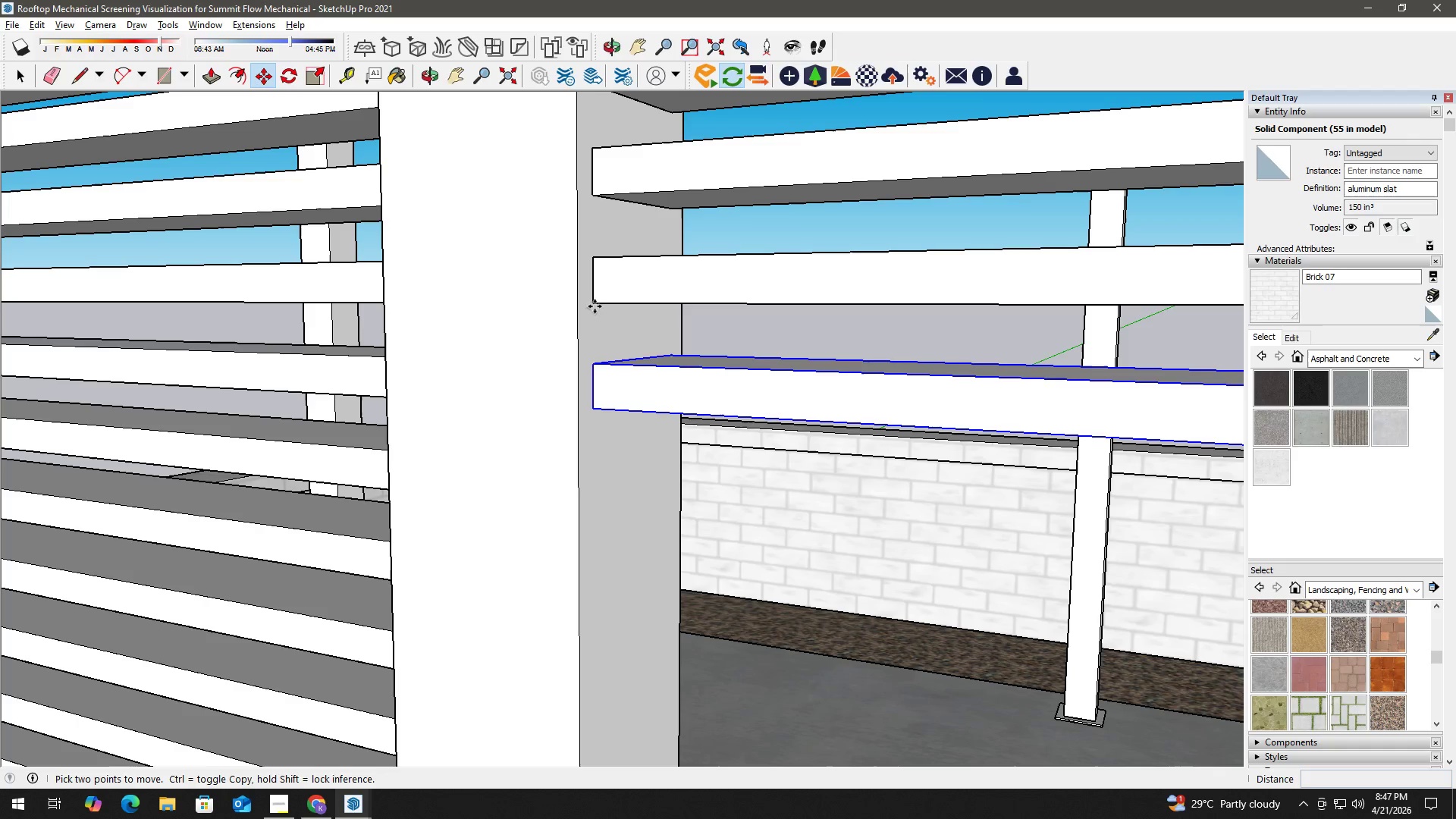 
key(Control+ControlLeft)
 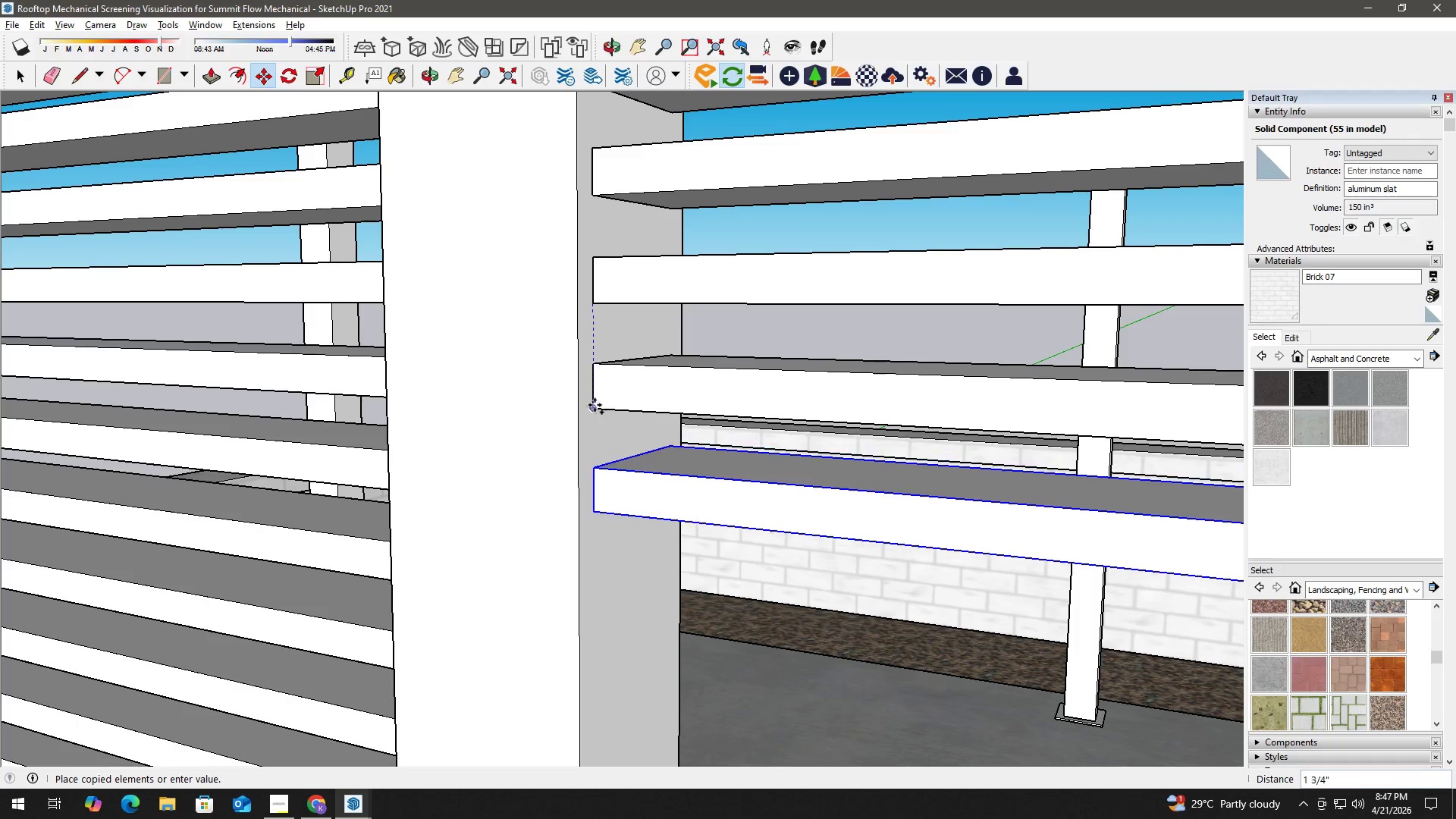 
left_click([594, 406])
 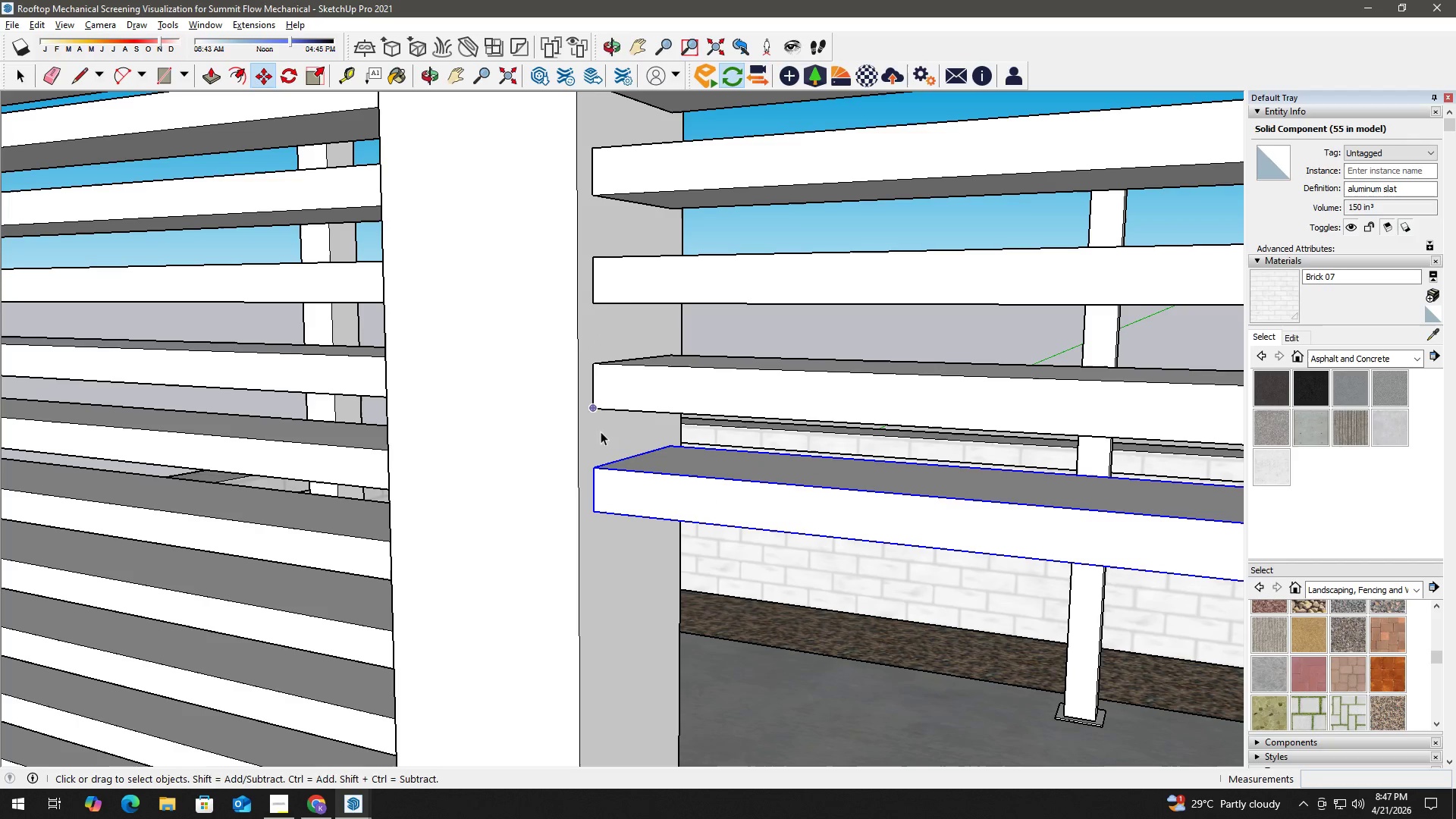 
type(hm)
 